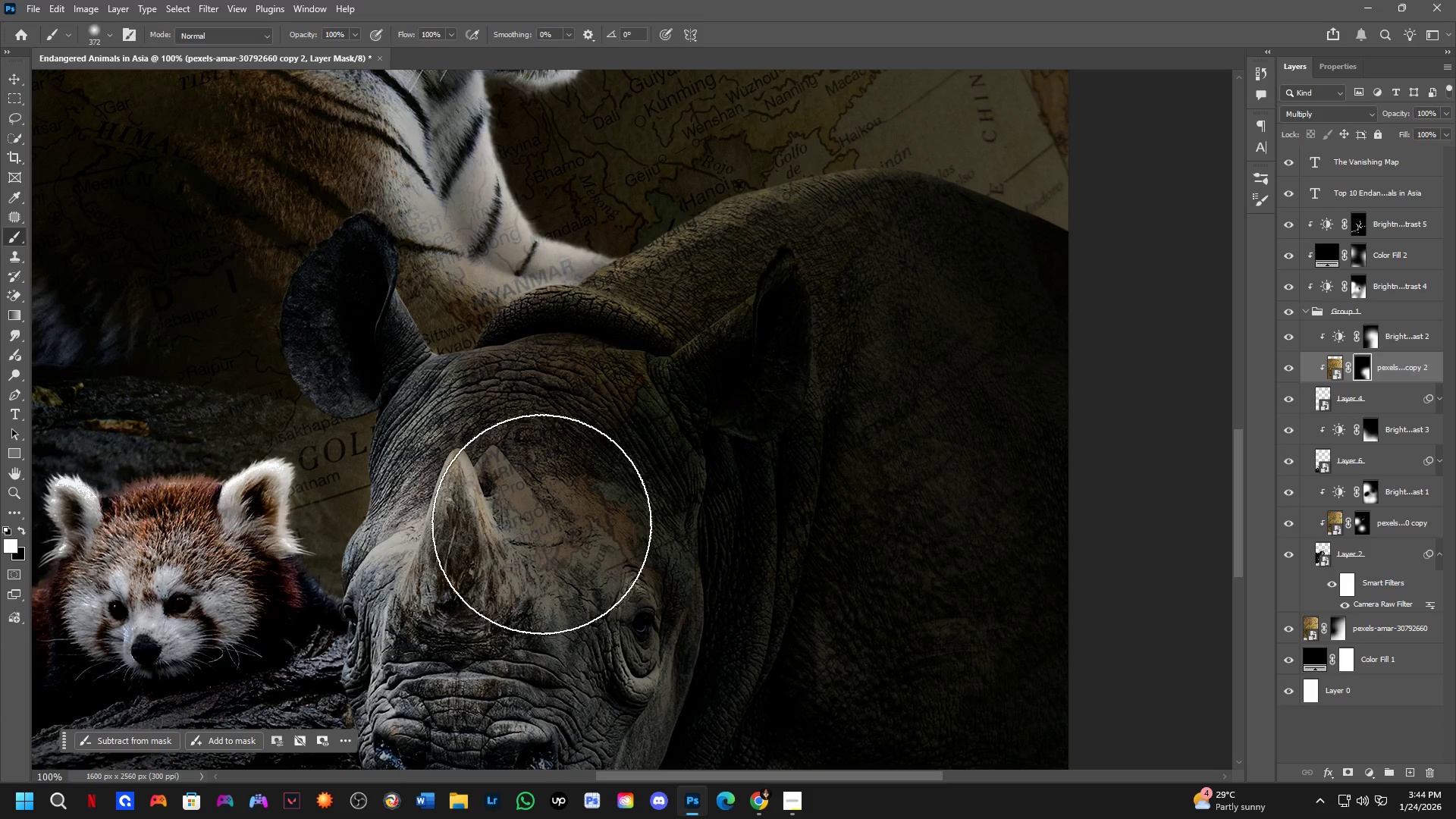 
hold_key(key=Space, duration=0.33)
 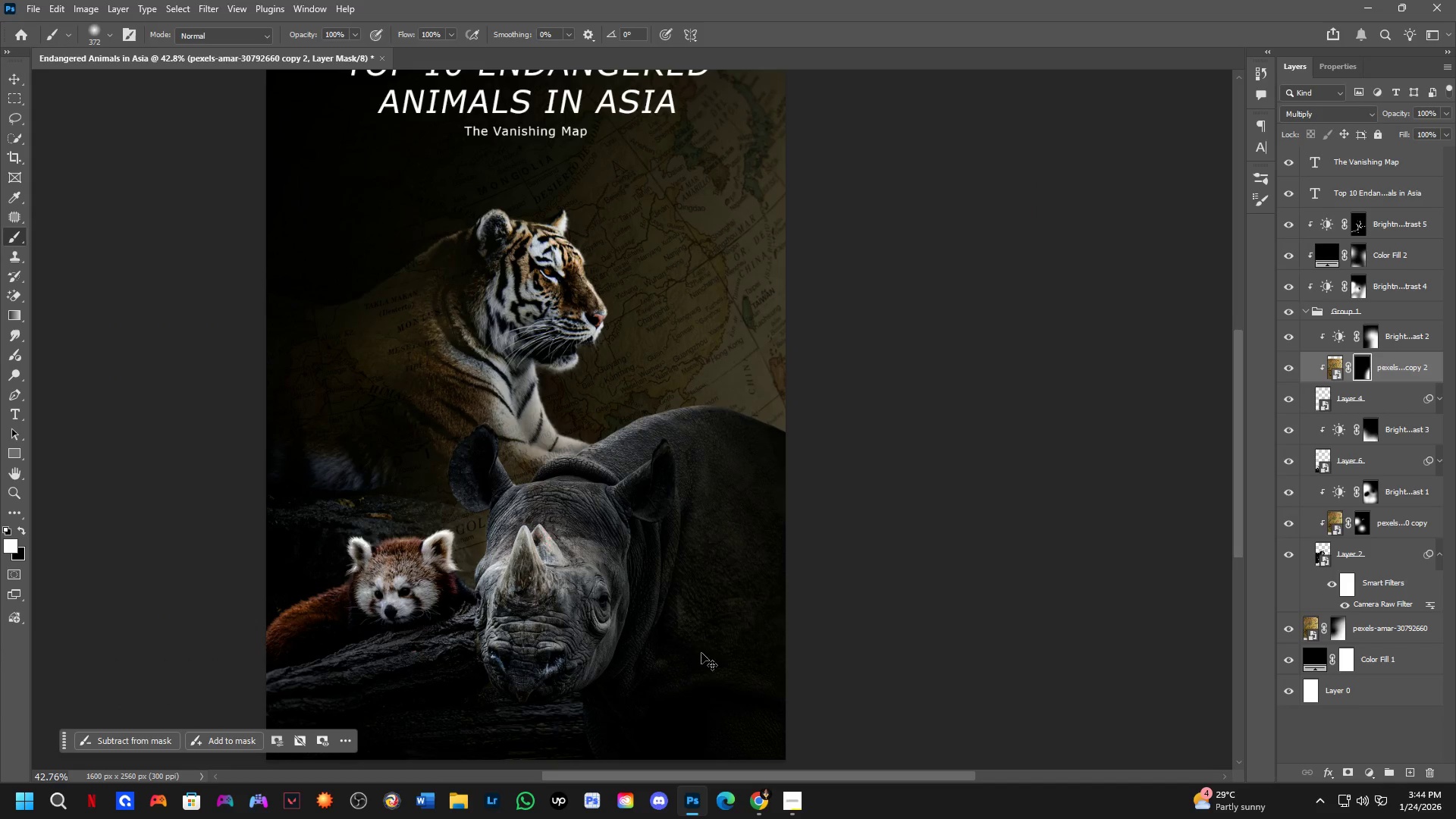 
left_click_drag(start_coordinate=[697, 618], to_coordinate=[701, 653])
 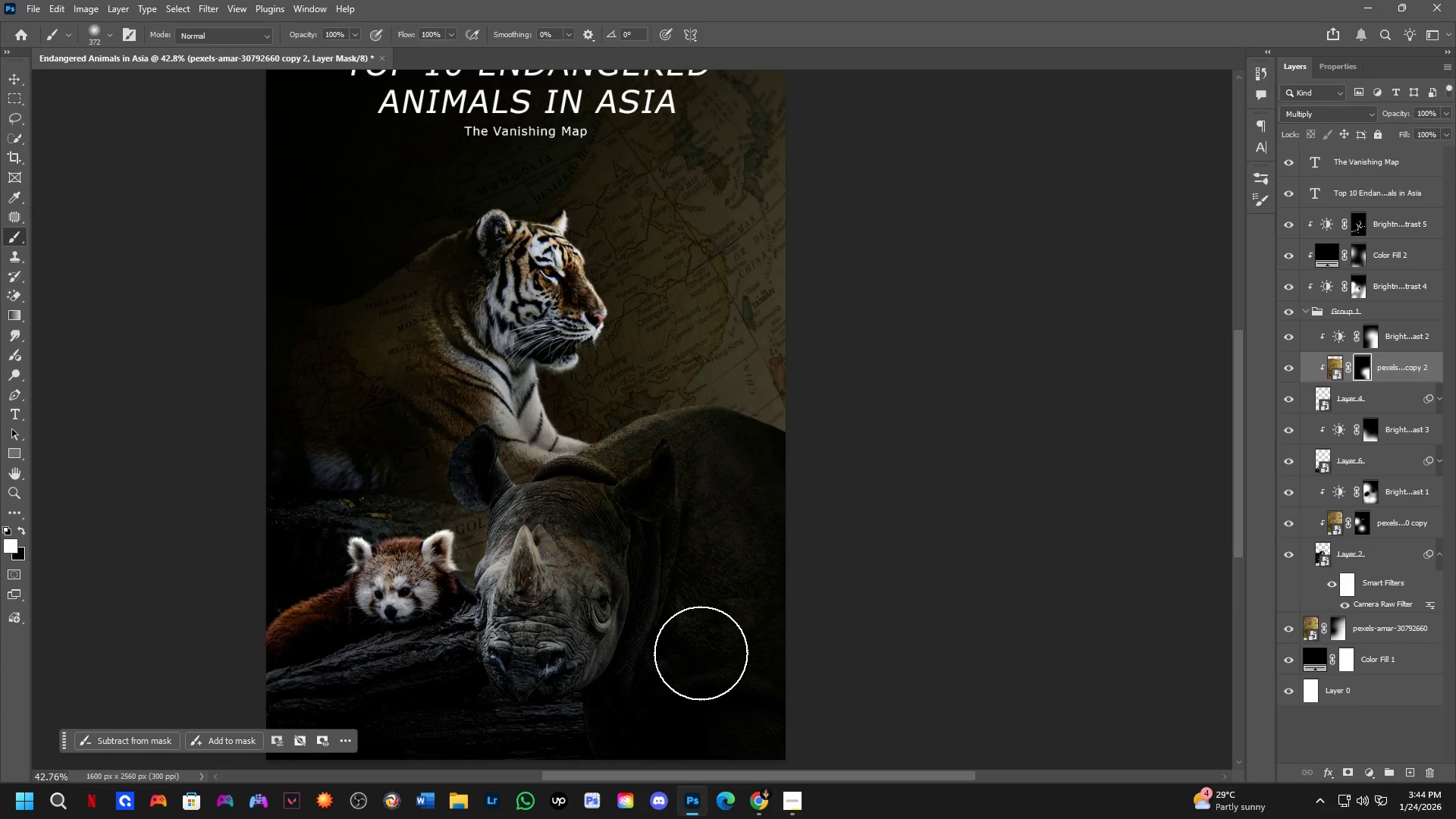 
scroll: coordinate [584, 527], scroll_direction: down, amount: 9.0
 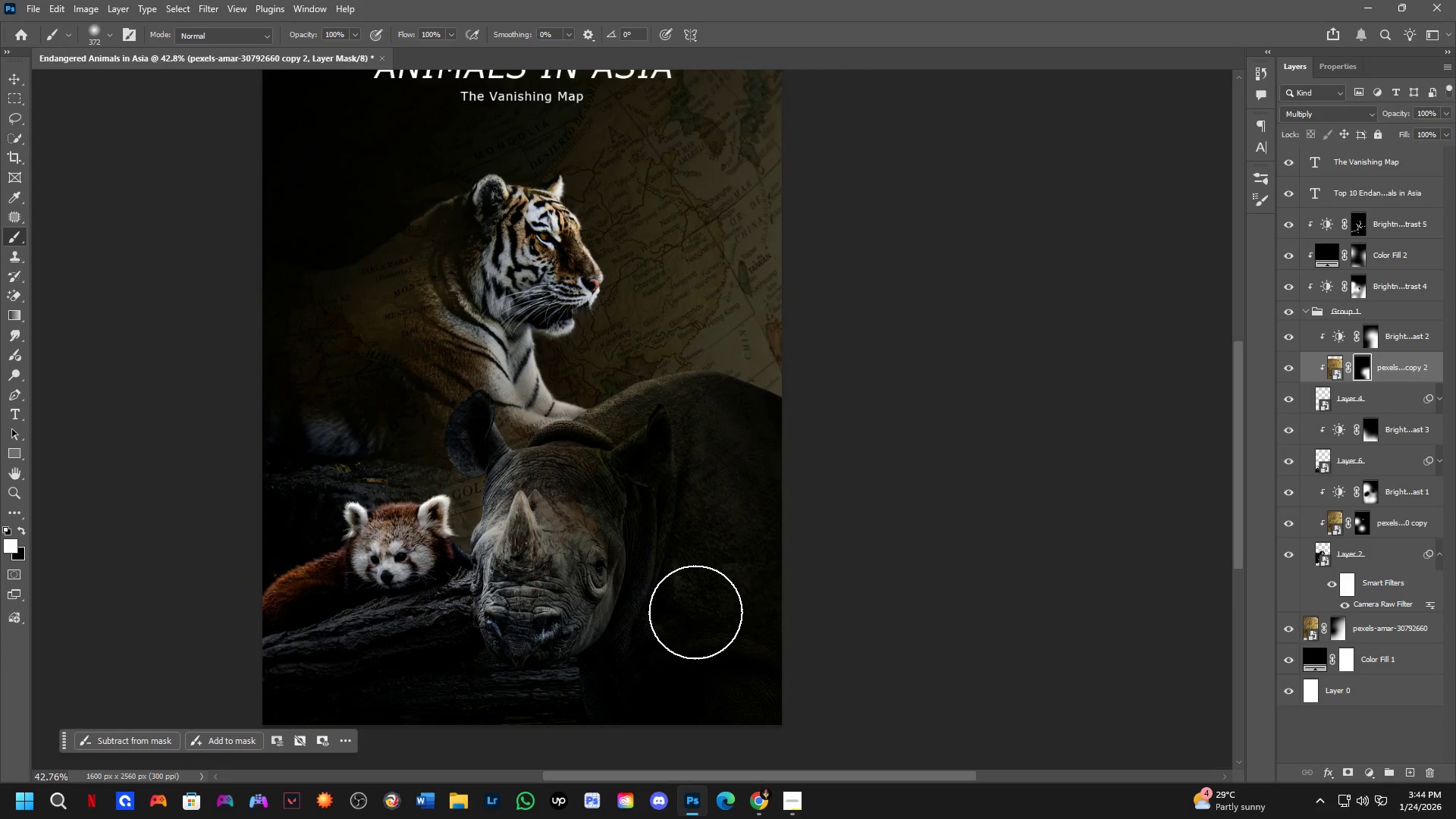 
key(Control+Z)
 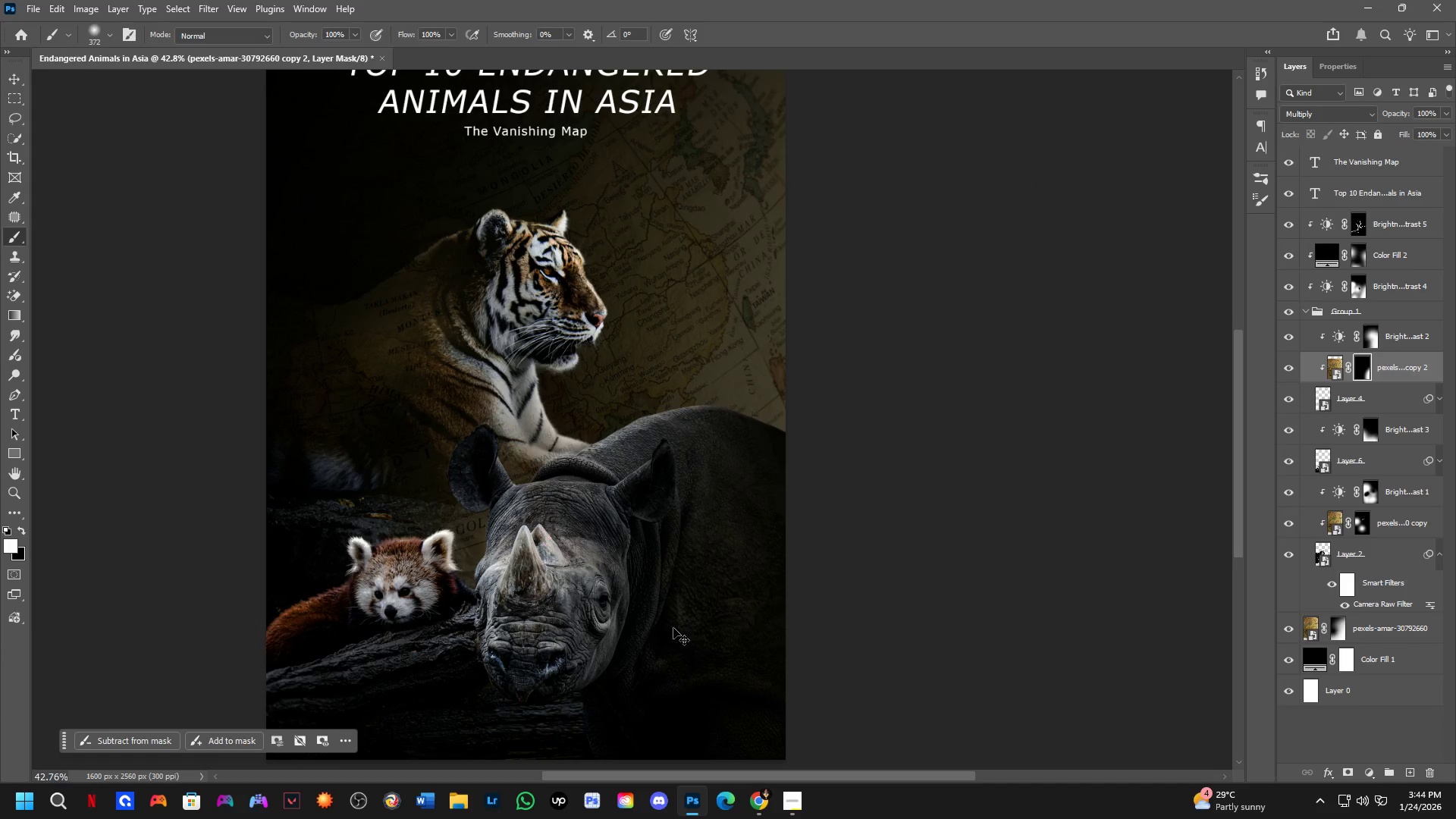 
key(Control+Z)
 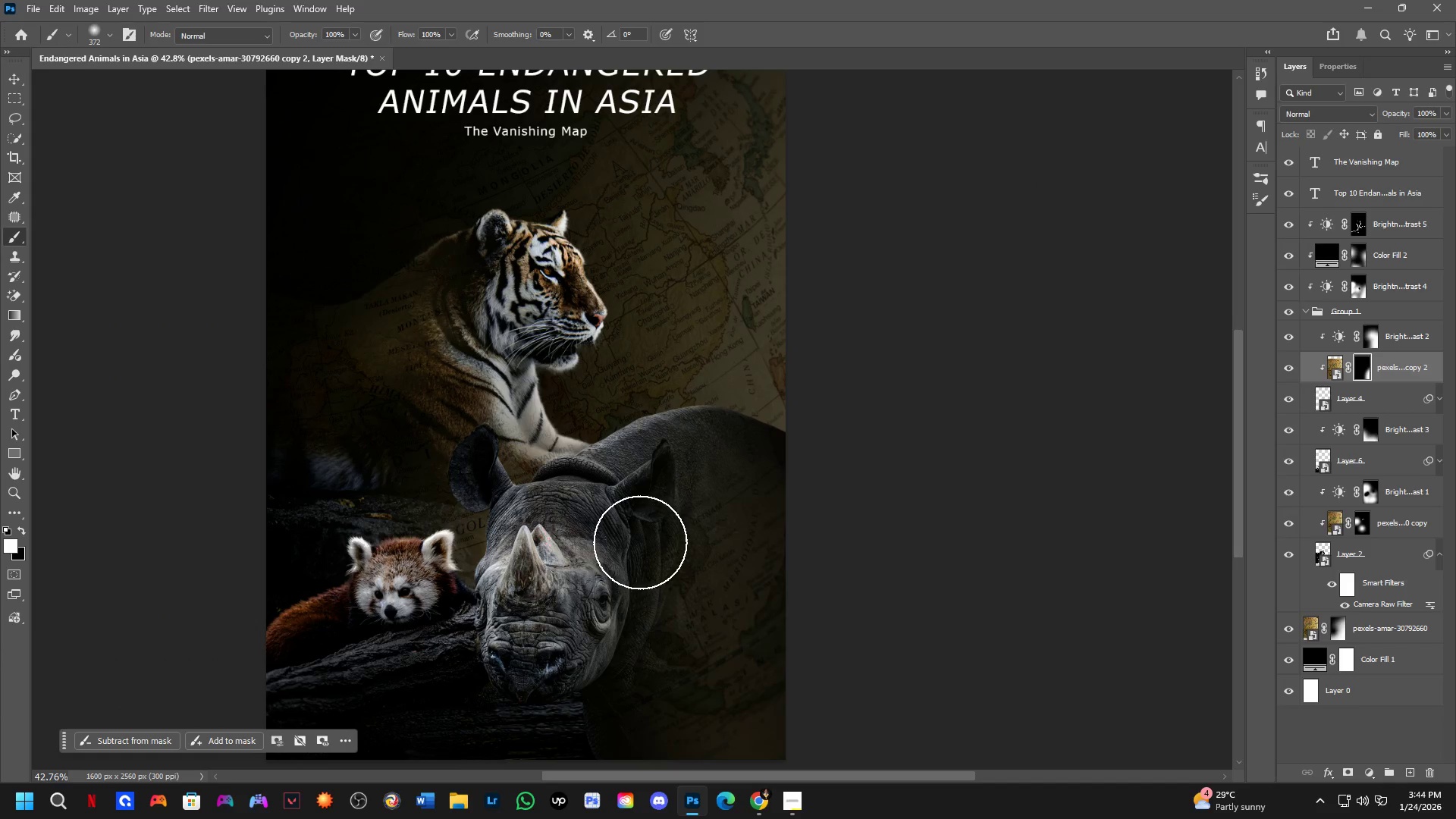 
key(Control+Z)
 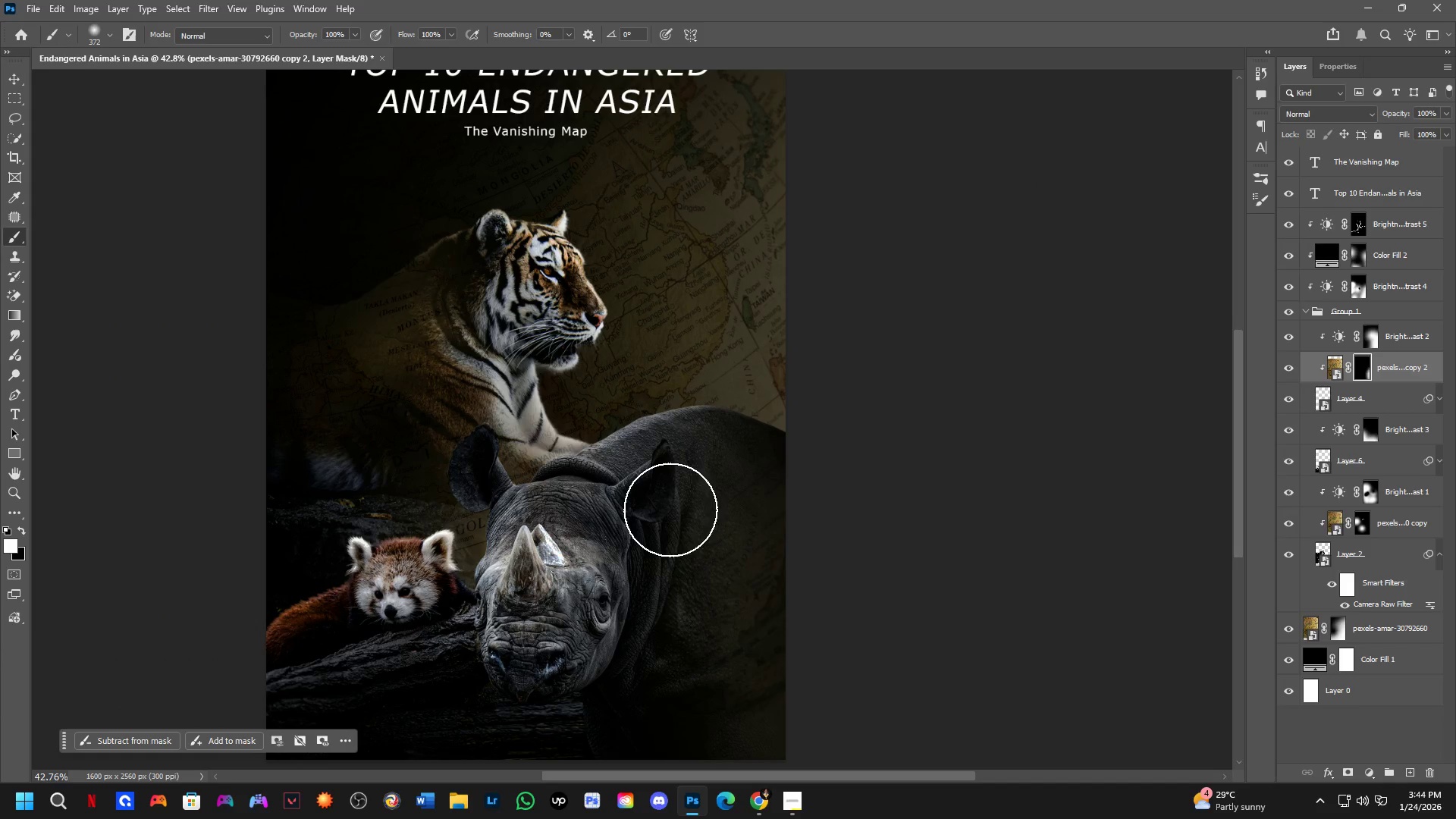 
key(Shift+ShiftLeft)
 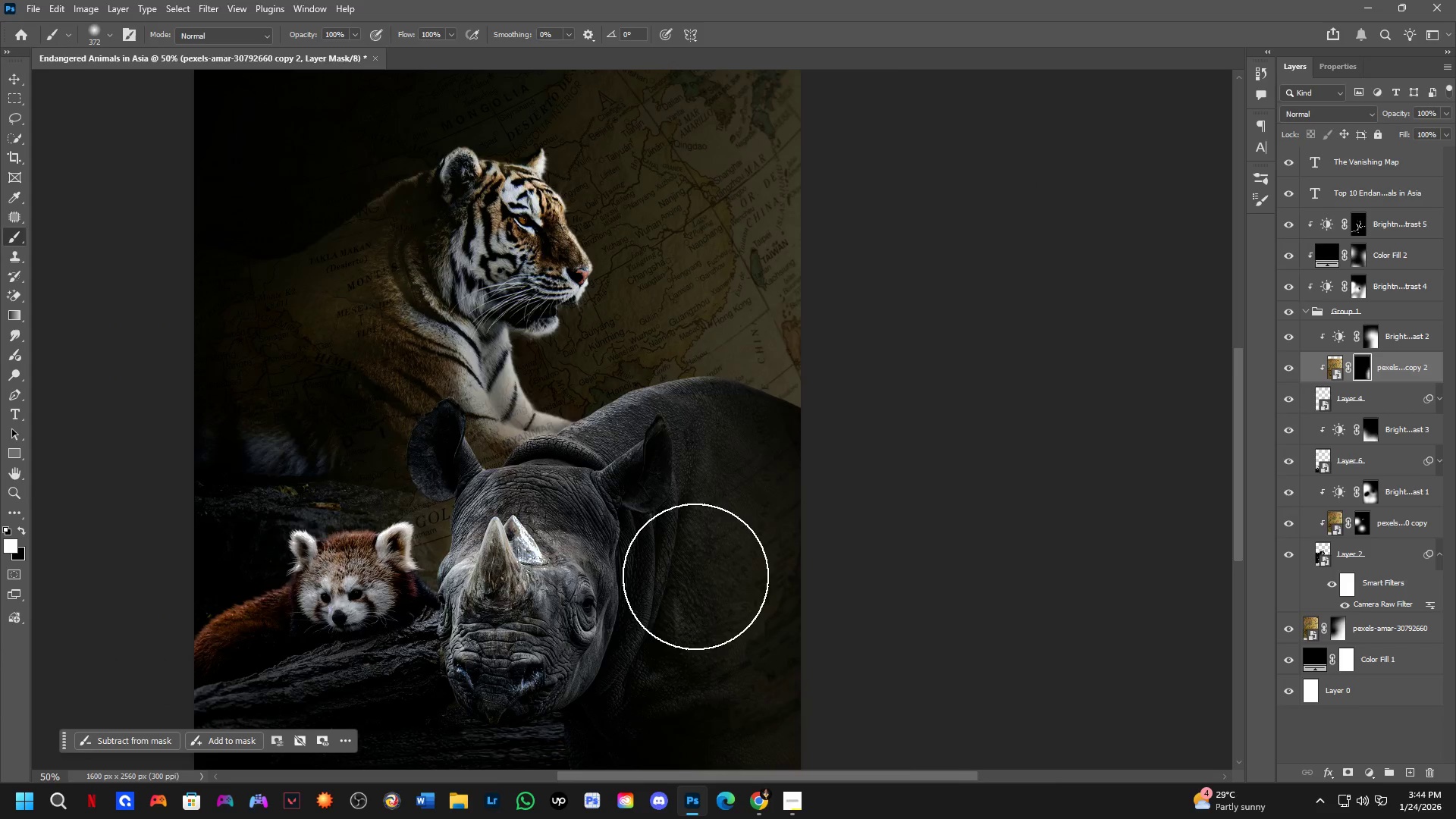 
scroll: coordinate [695, 576], scroll_direction: up, amount: 3.0
 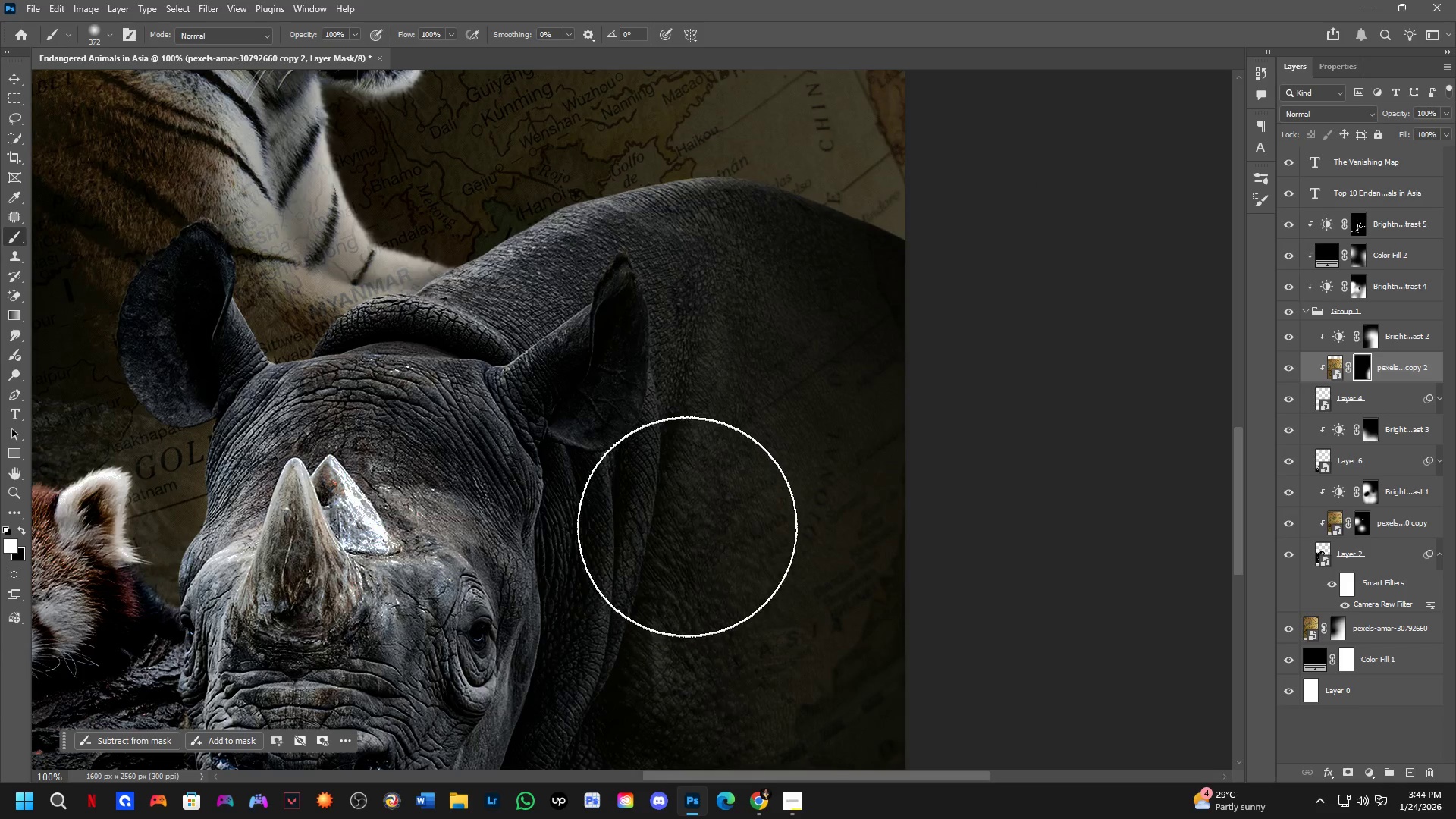 
hold_key(key=Space, duration=1.5)
 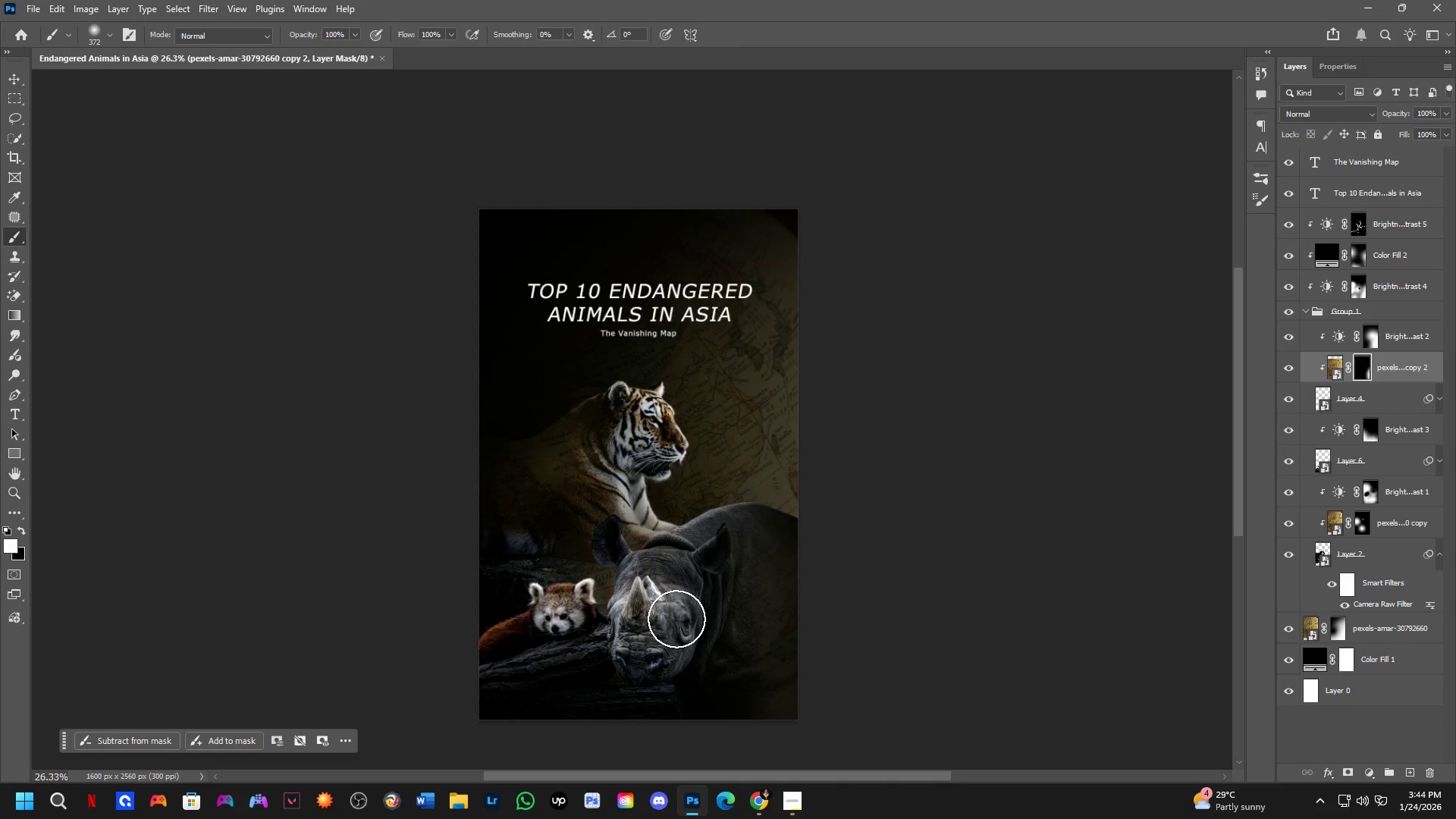 
scroll: coordinate [850, 566], scroll_direction: down, amount: 14.0
 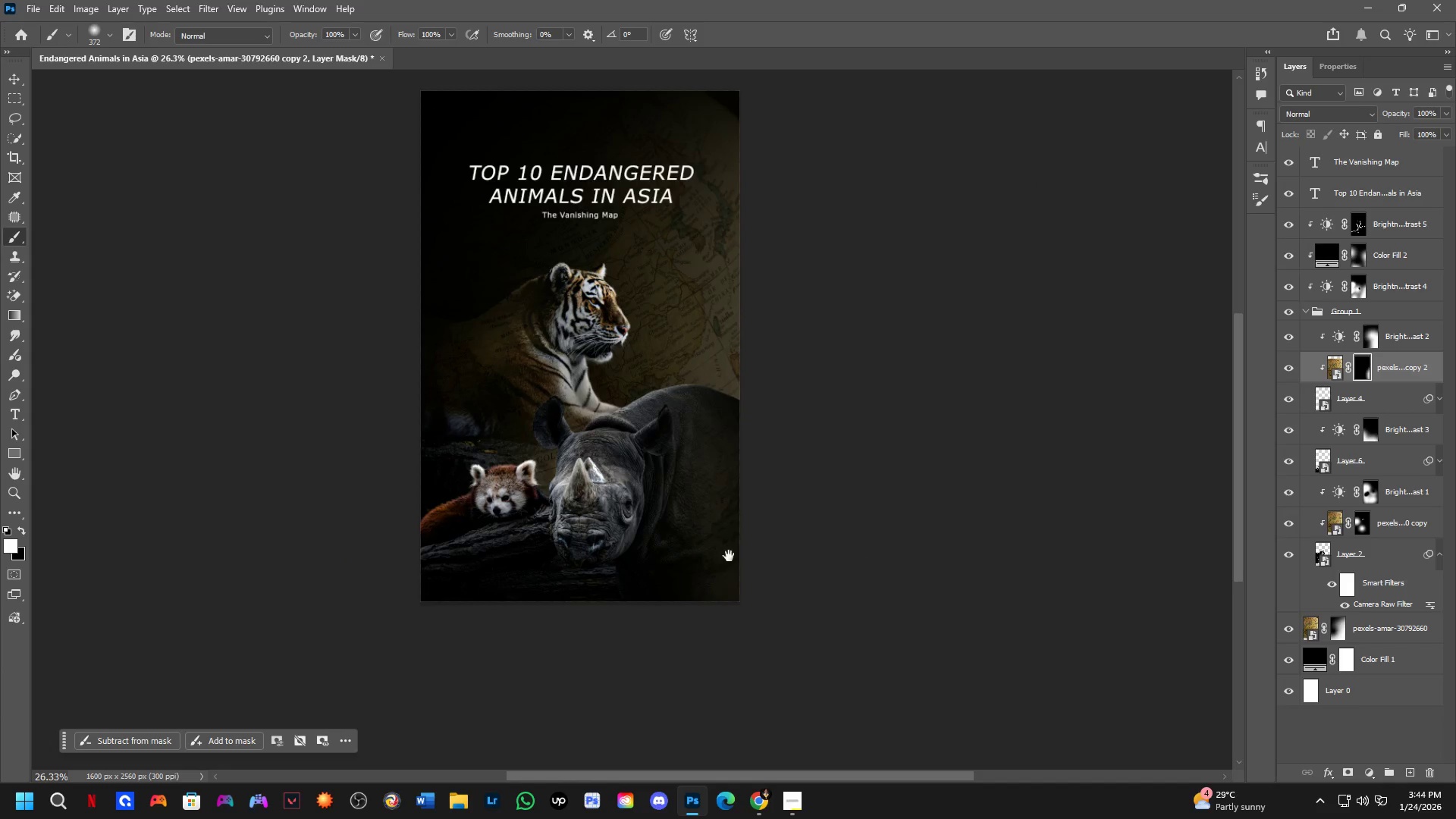 
left_click_drag(start_coordinate=[620, 525], to_coordinate=[678, 643])
 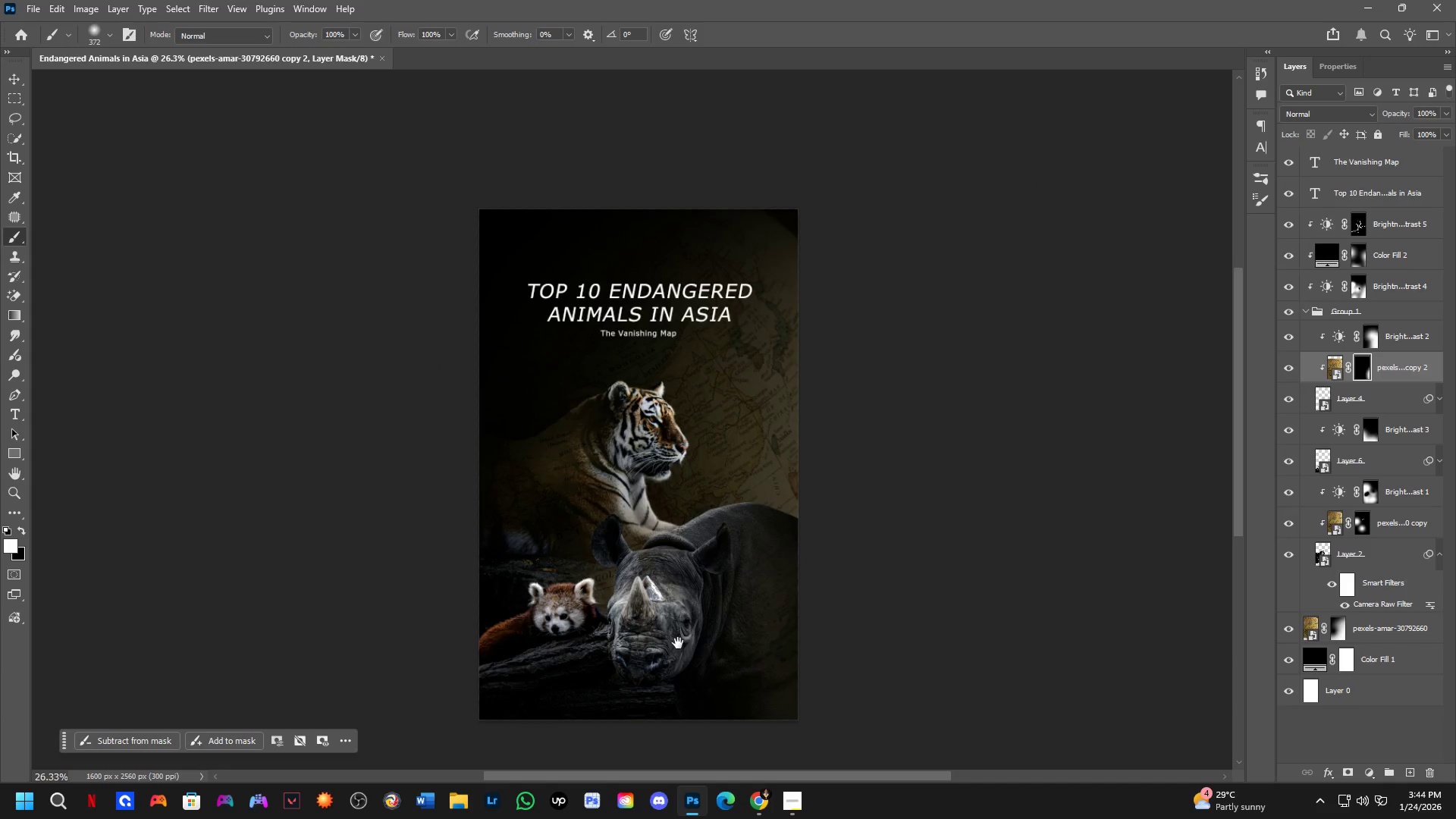 
key(Space)
 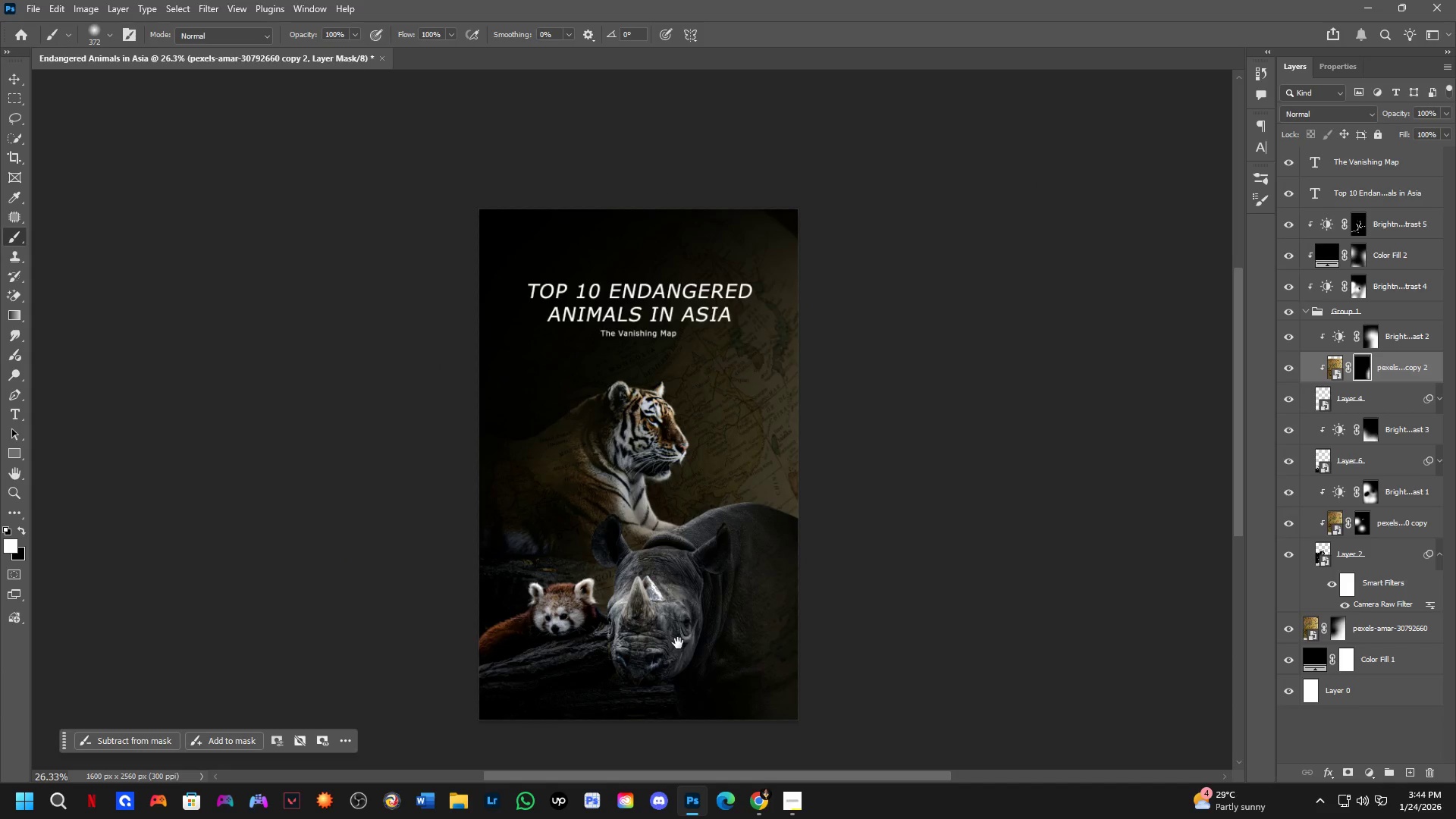 
key(Space)
 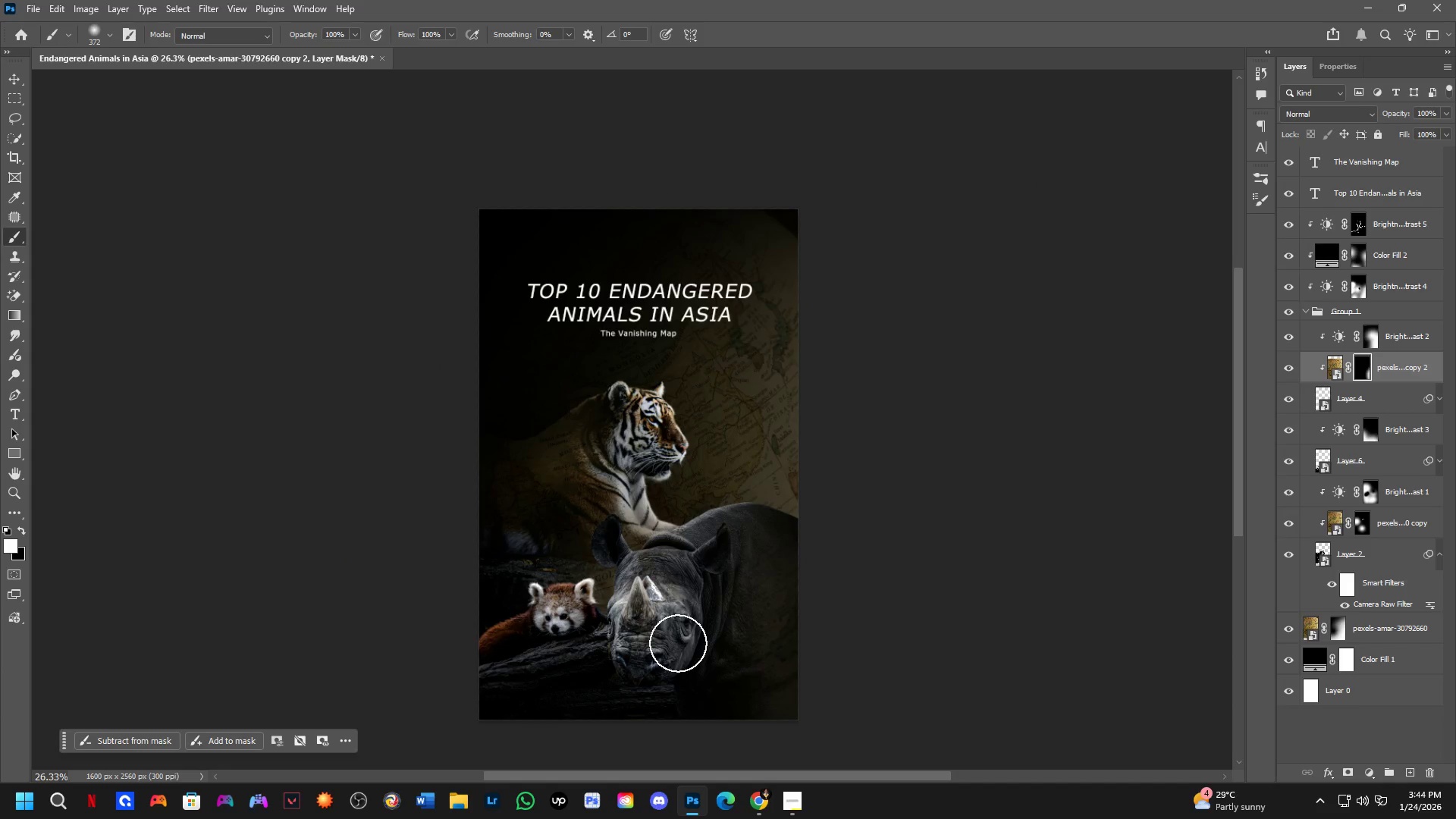 
key(Space)
 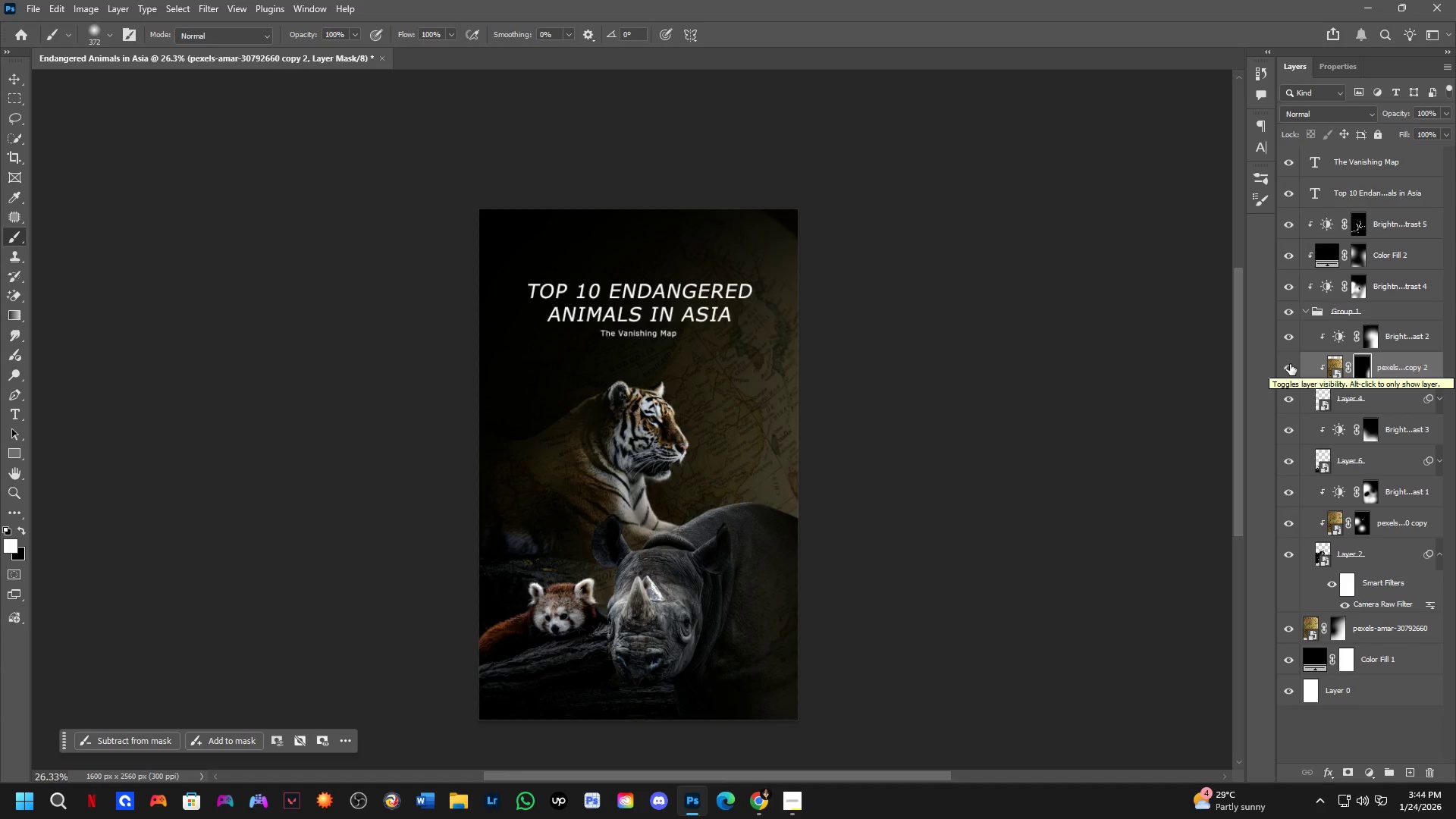 
wait(6.39)
 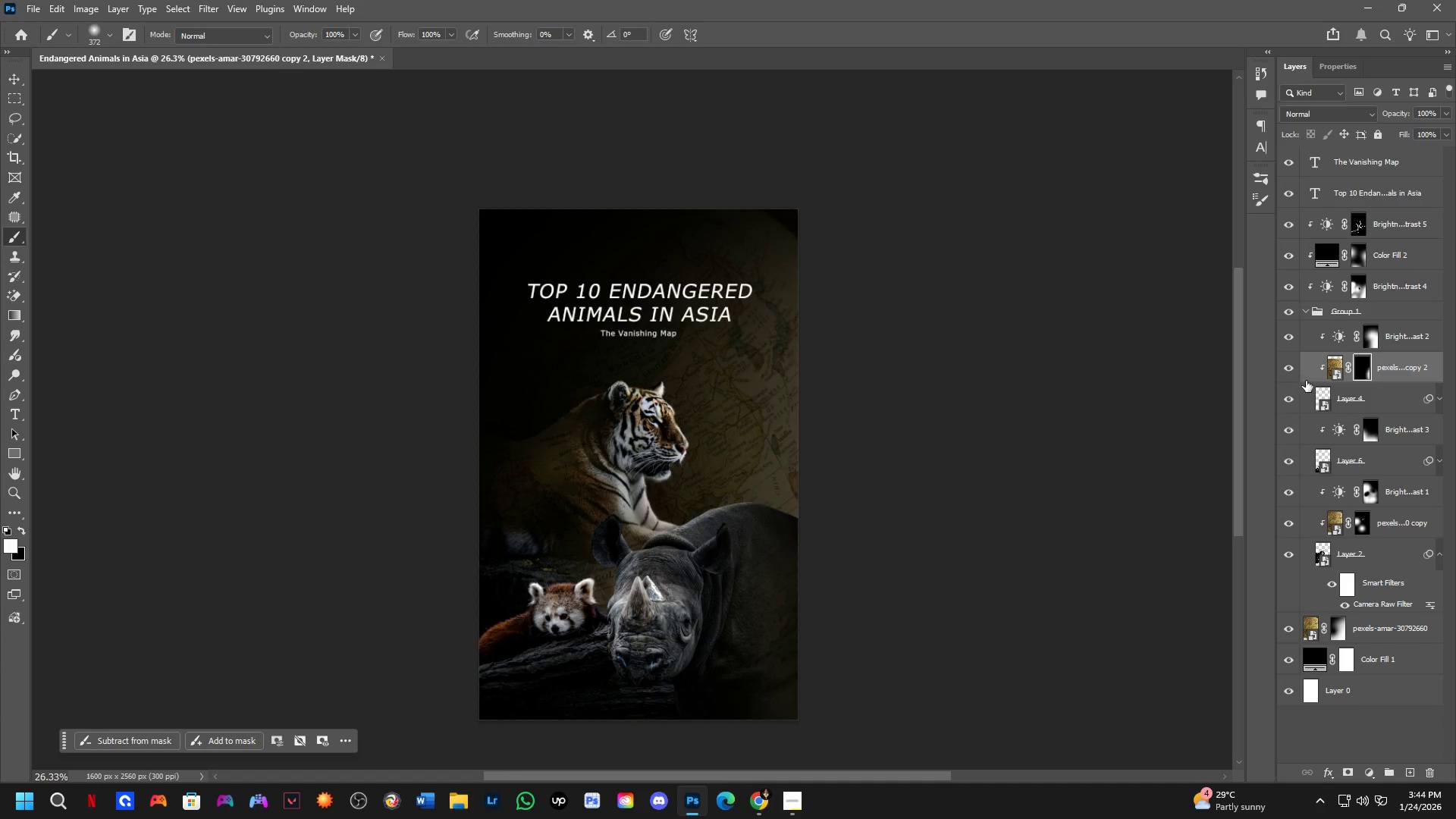 
key(Backspace)
 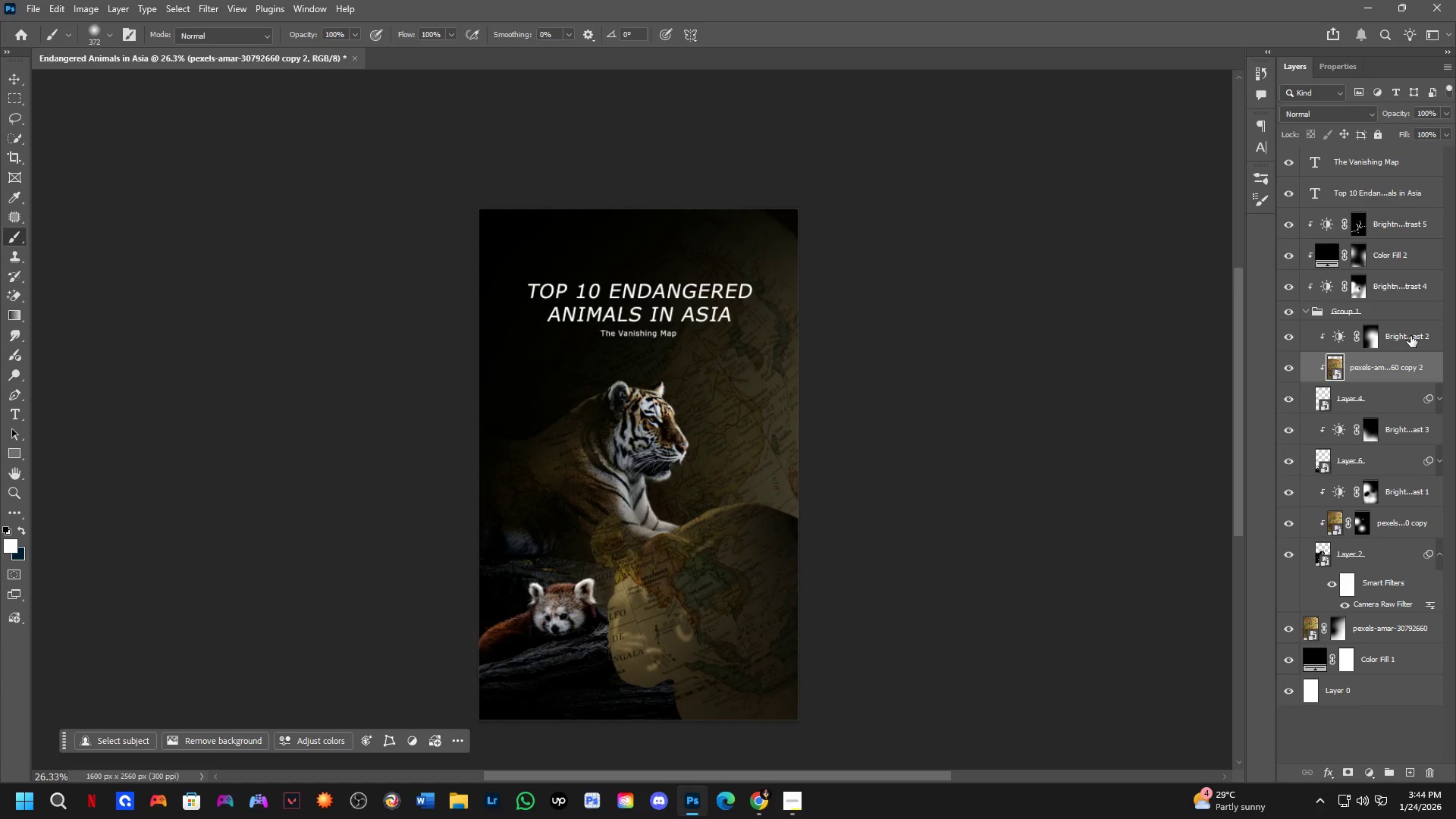 
key(Backspace)
 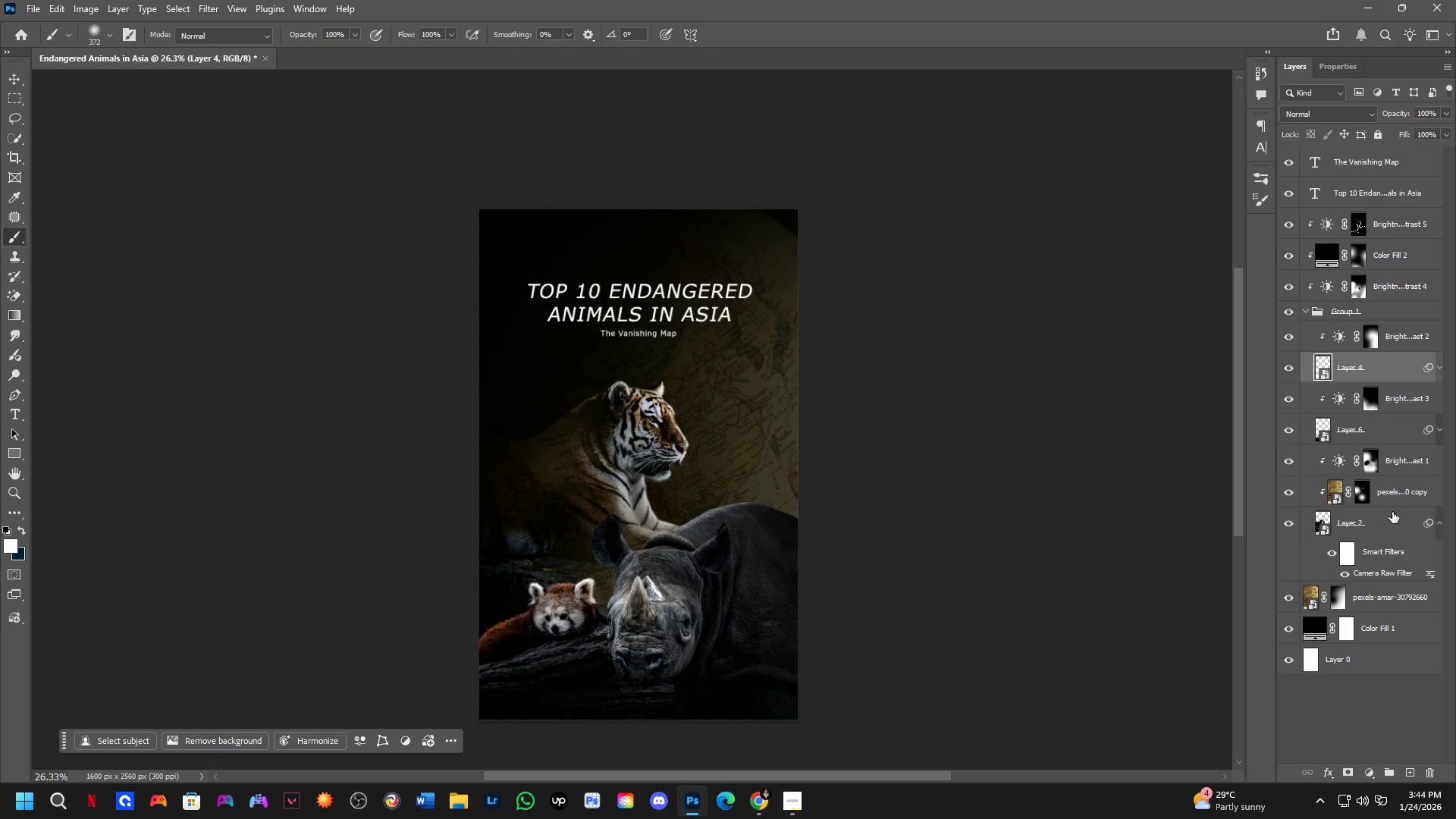 
key(Control+ControlLeft)
 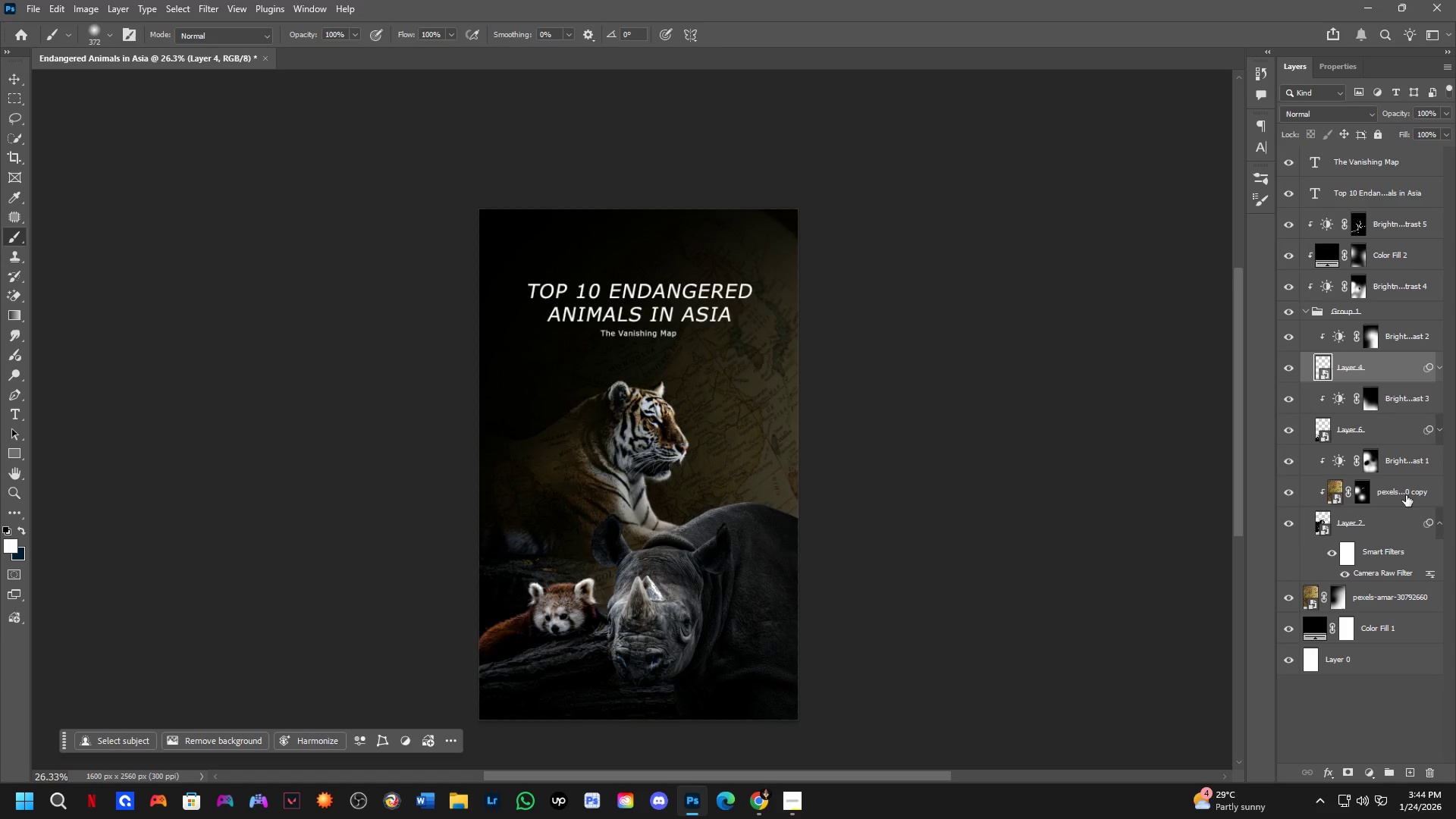 
key(Alt+Control+AltLeft)
 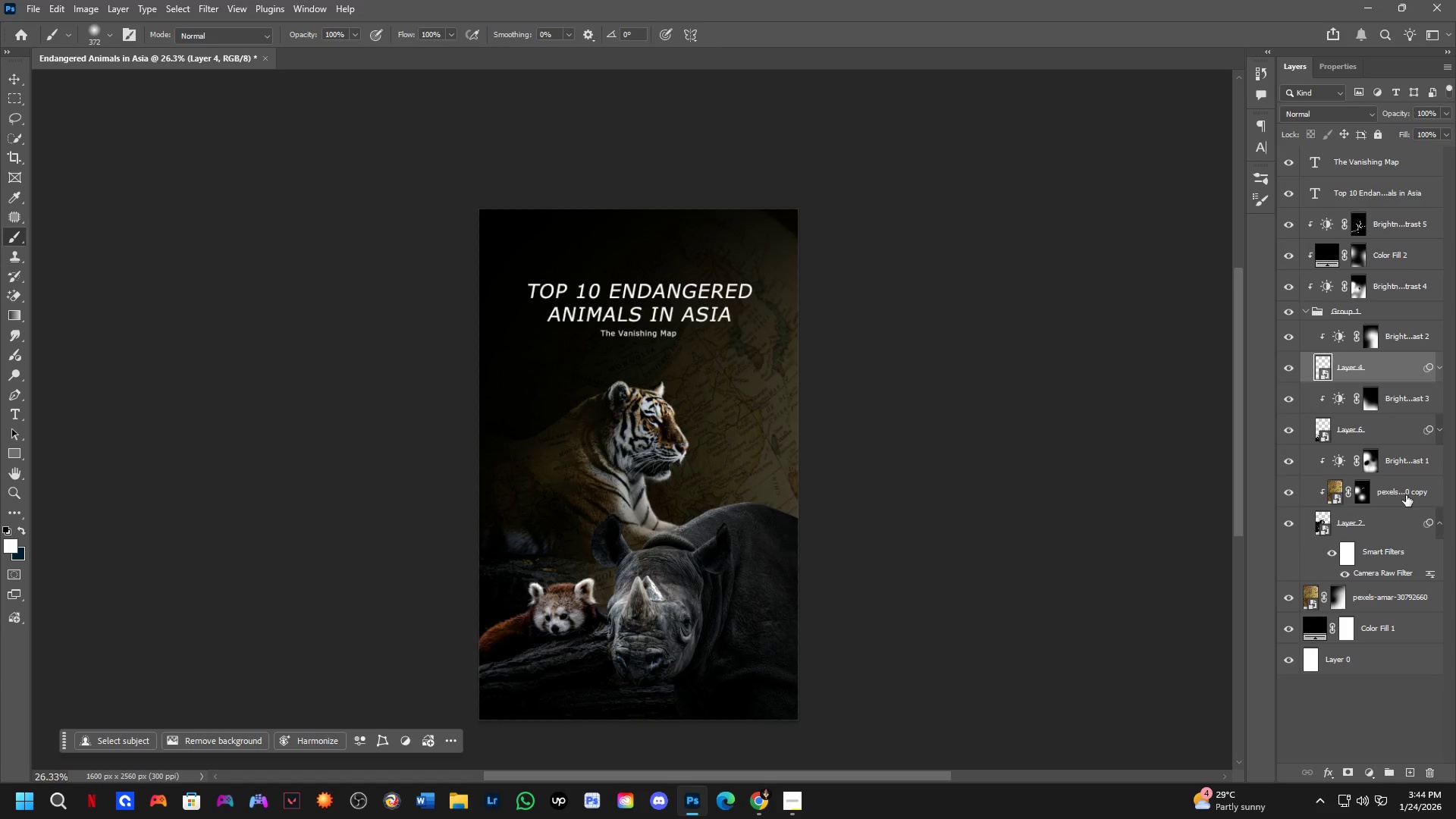 
left_click_drag(start_coordinate=[1406, 495], to_coordinate=[1389, 140])
 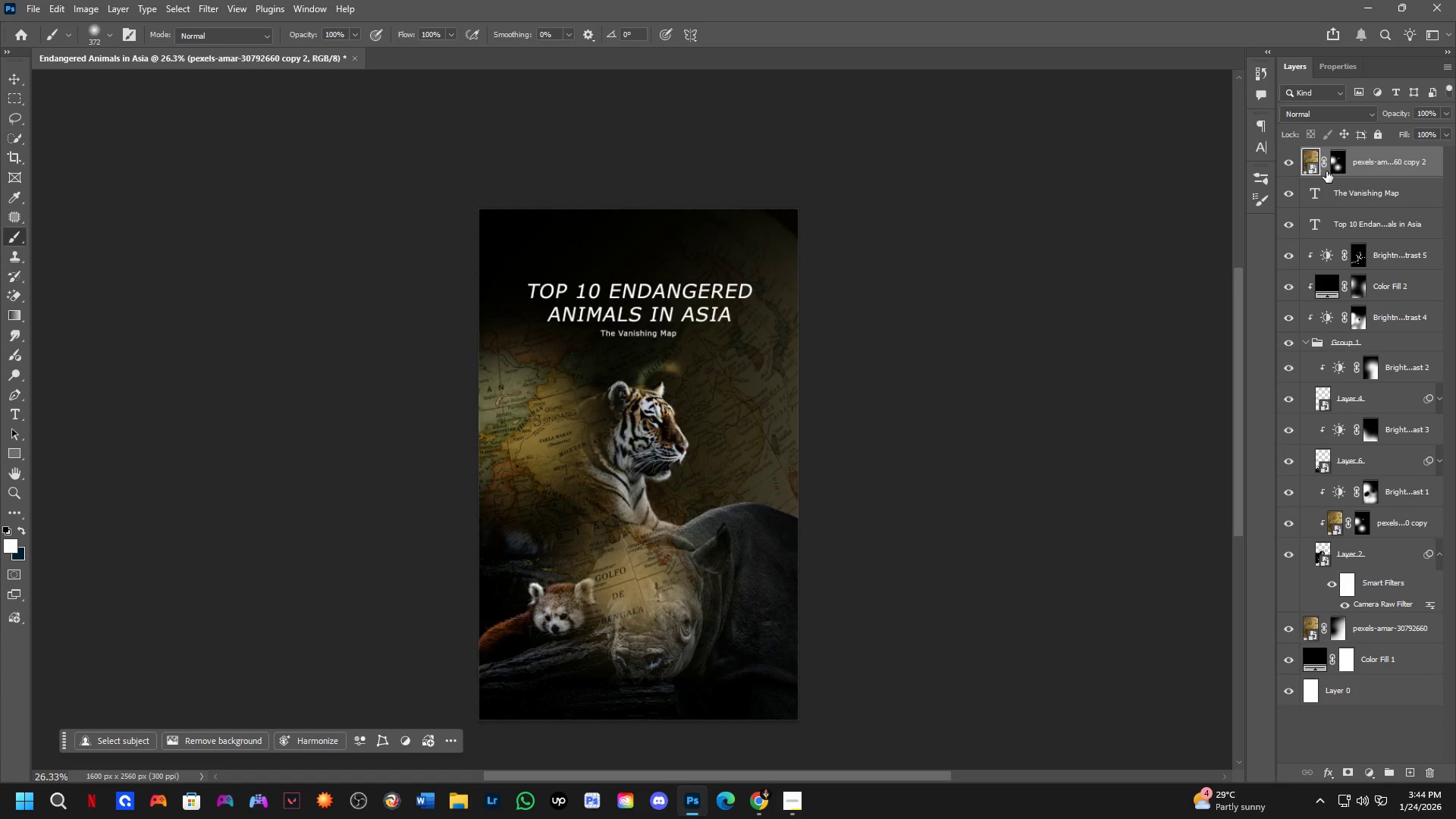 
left_click([1330, 168])
 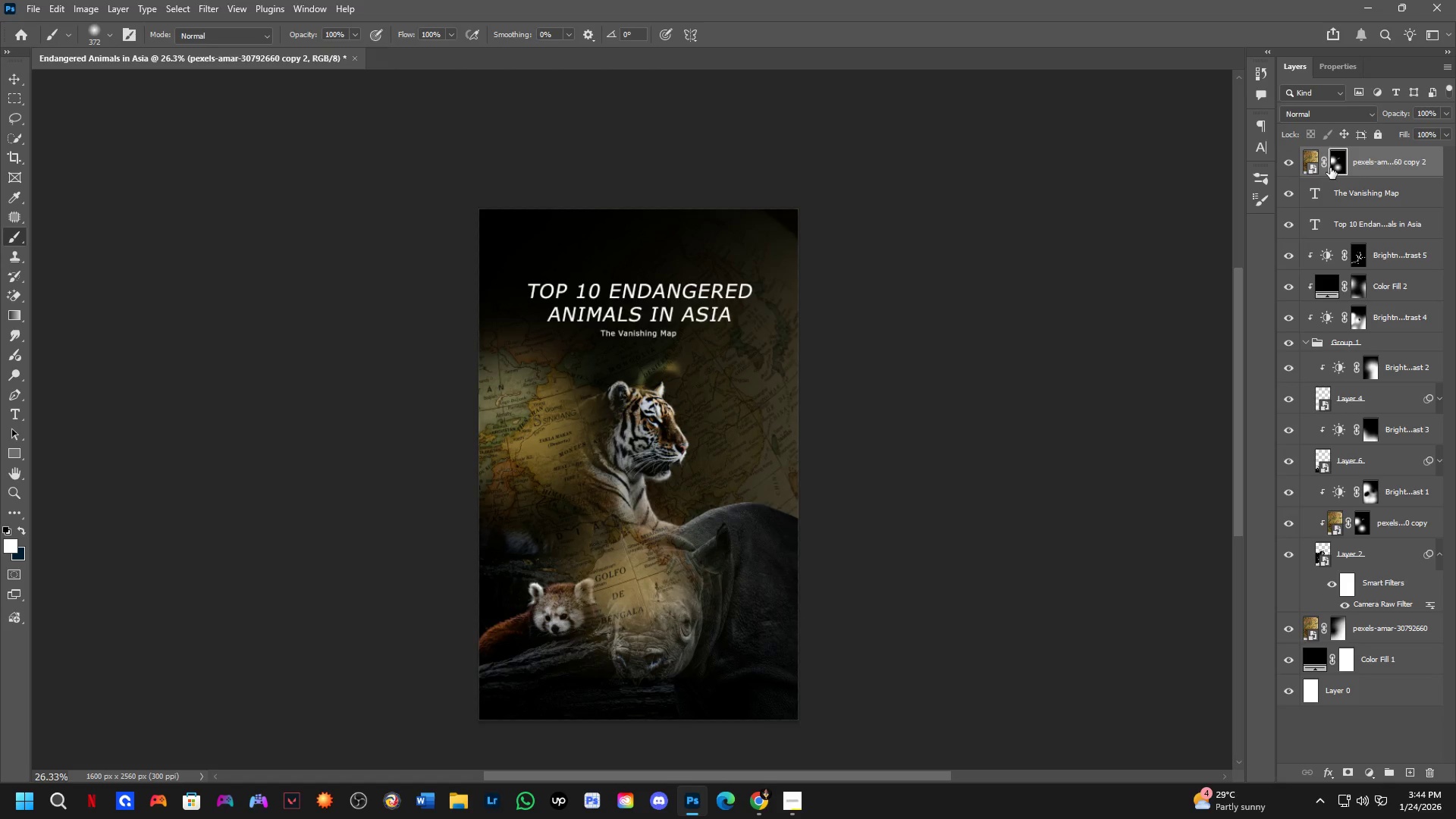 
key(Backspace)
 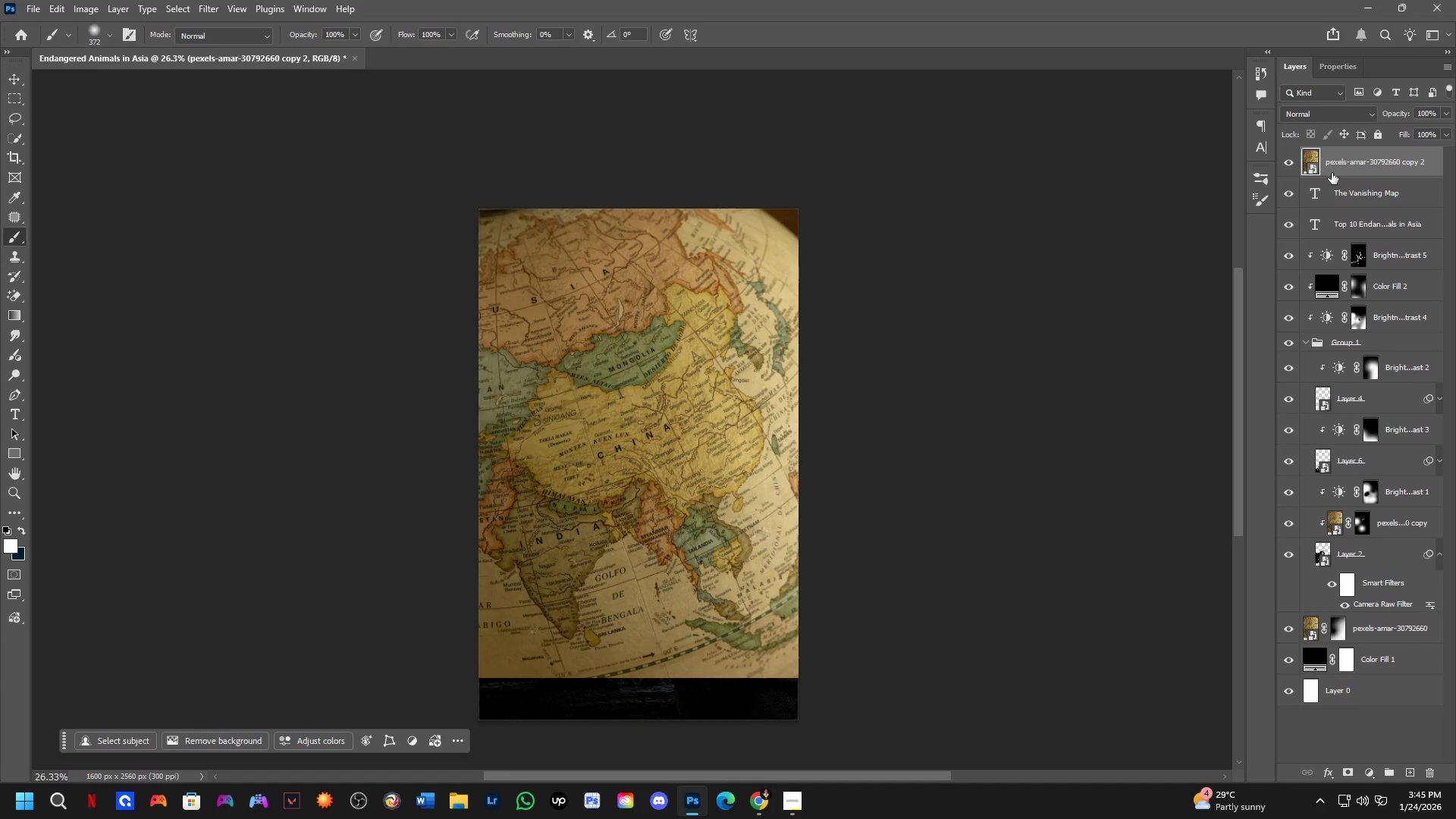 
hold_key(key=ControlLeft, duration=0.7)
 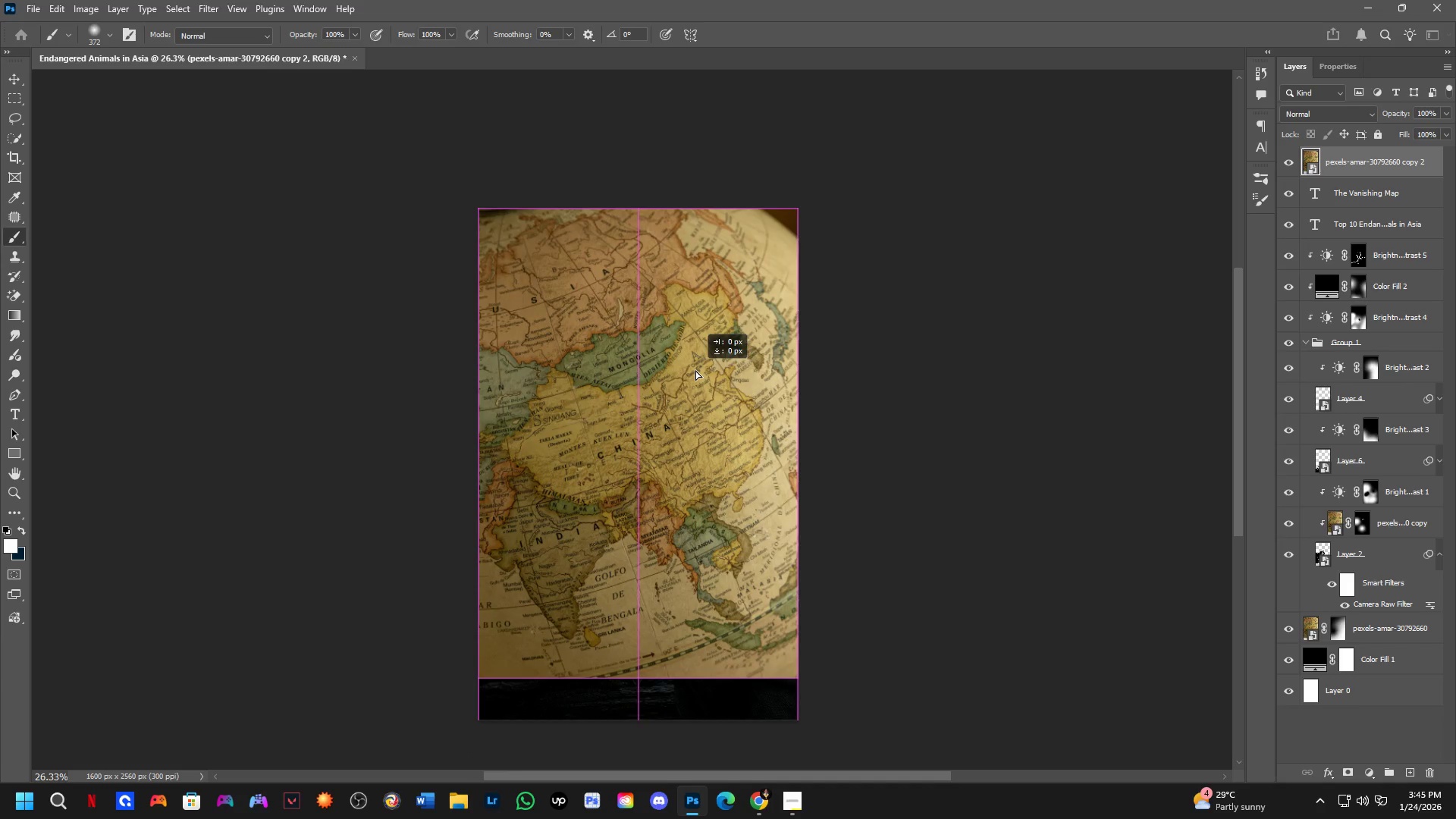 
key(Control+T)
 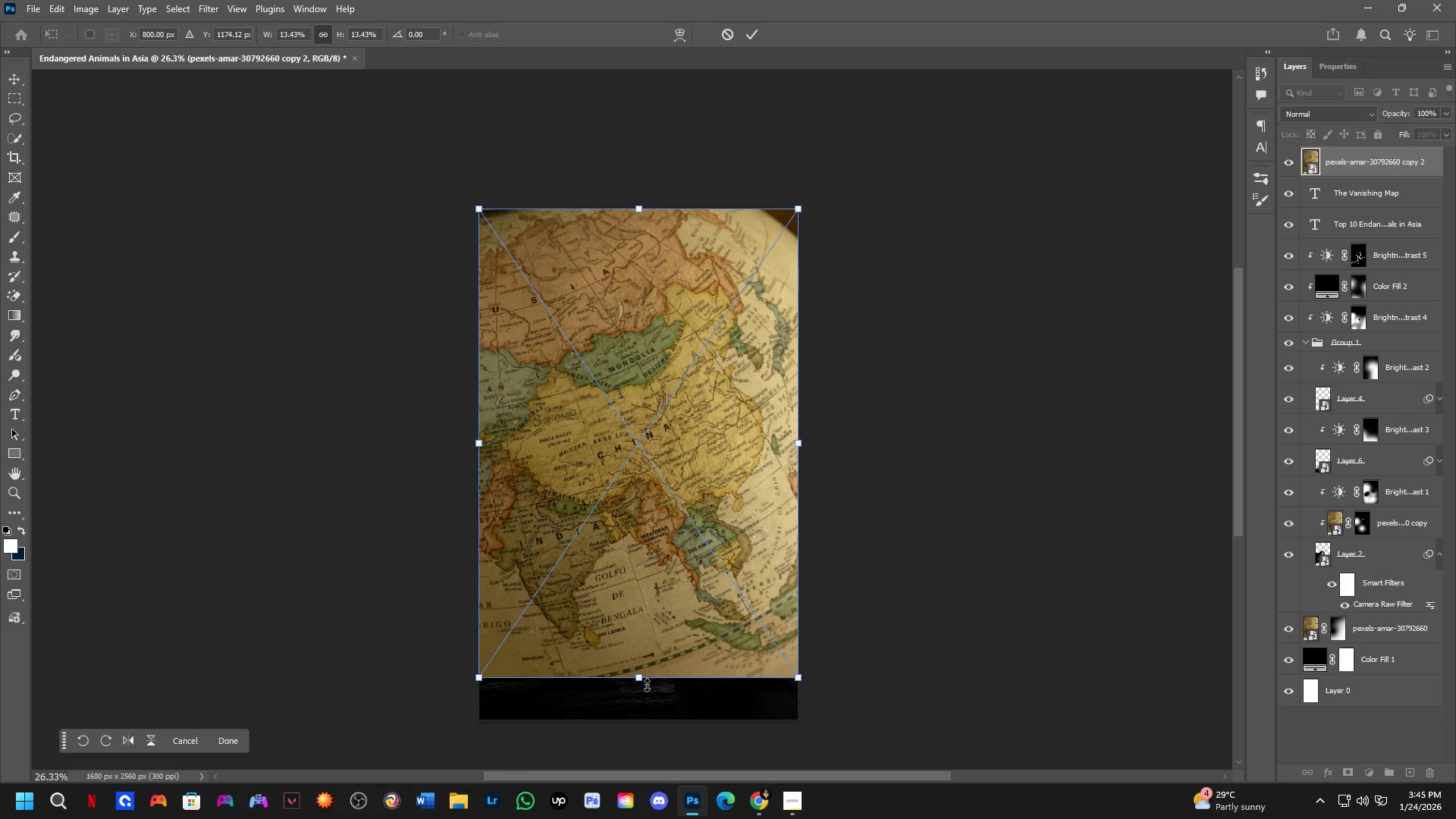 
left_click_drag(start_coordinate=[645, 679], to_coordinate=[643, 719])
 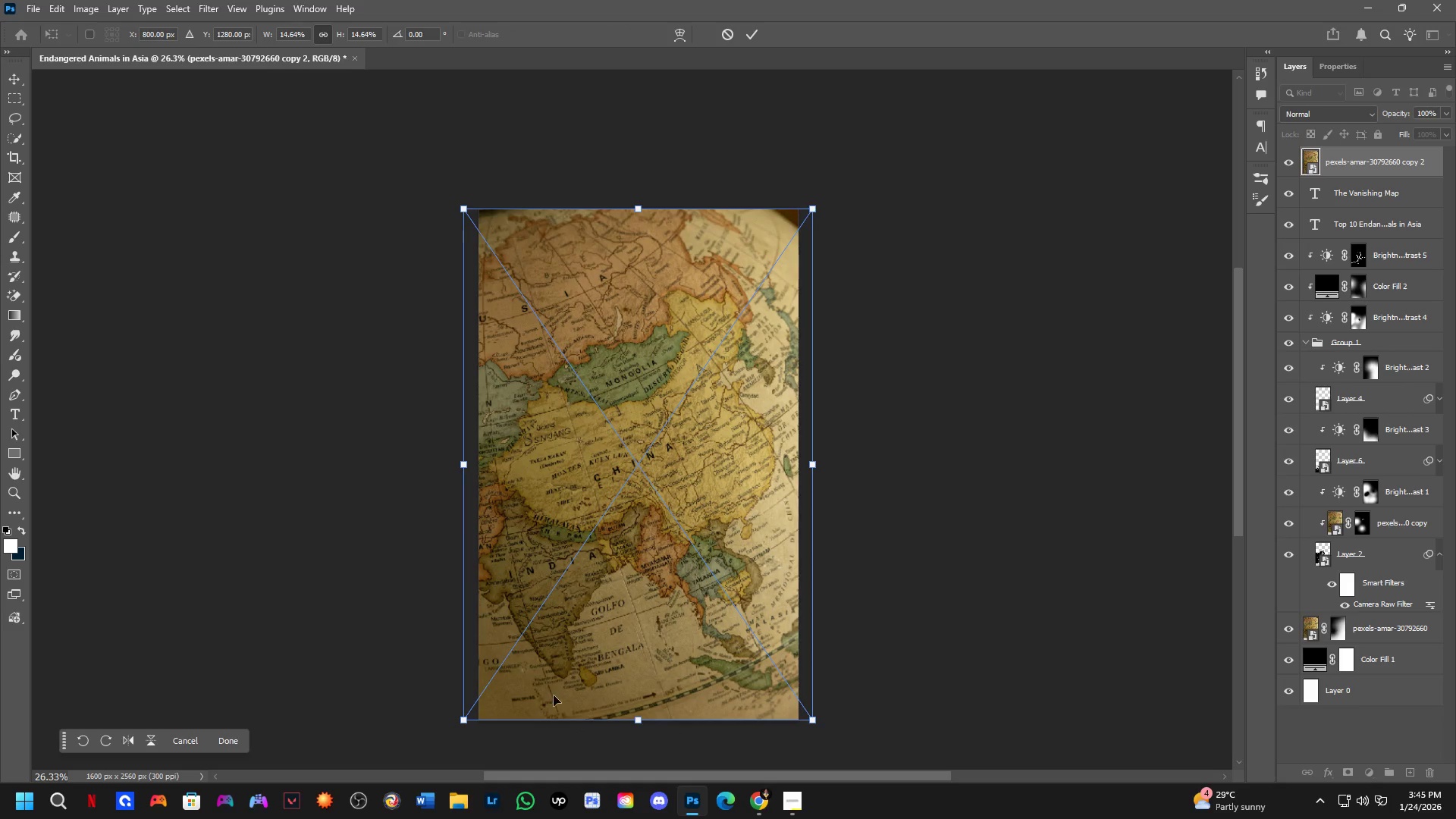 
key(NumpadEnter)
 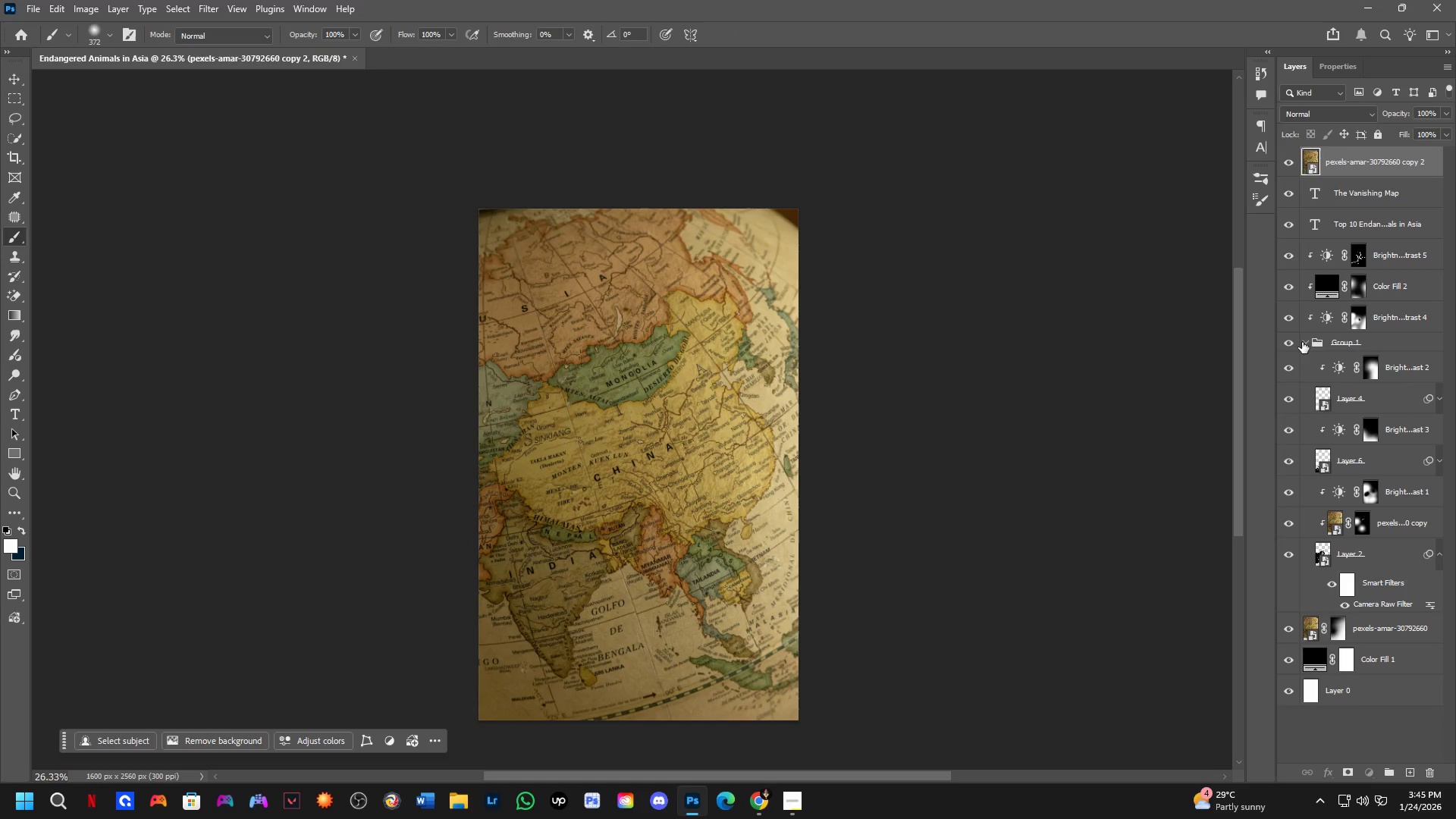 
left_click([1306, 344])
 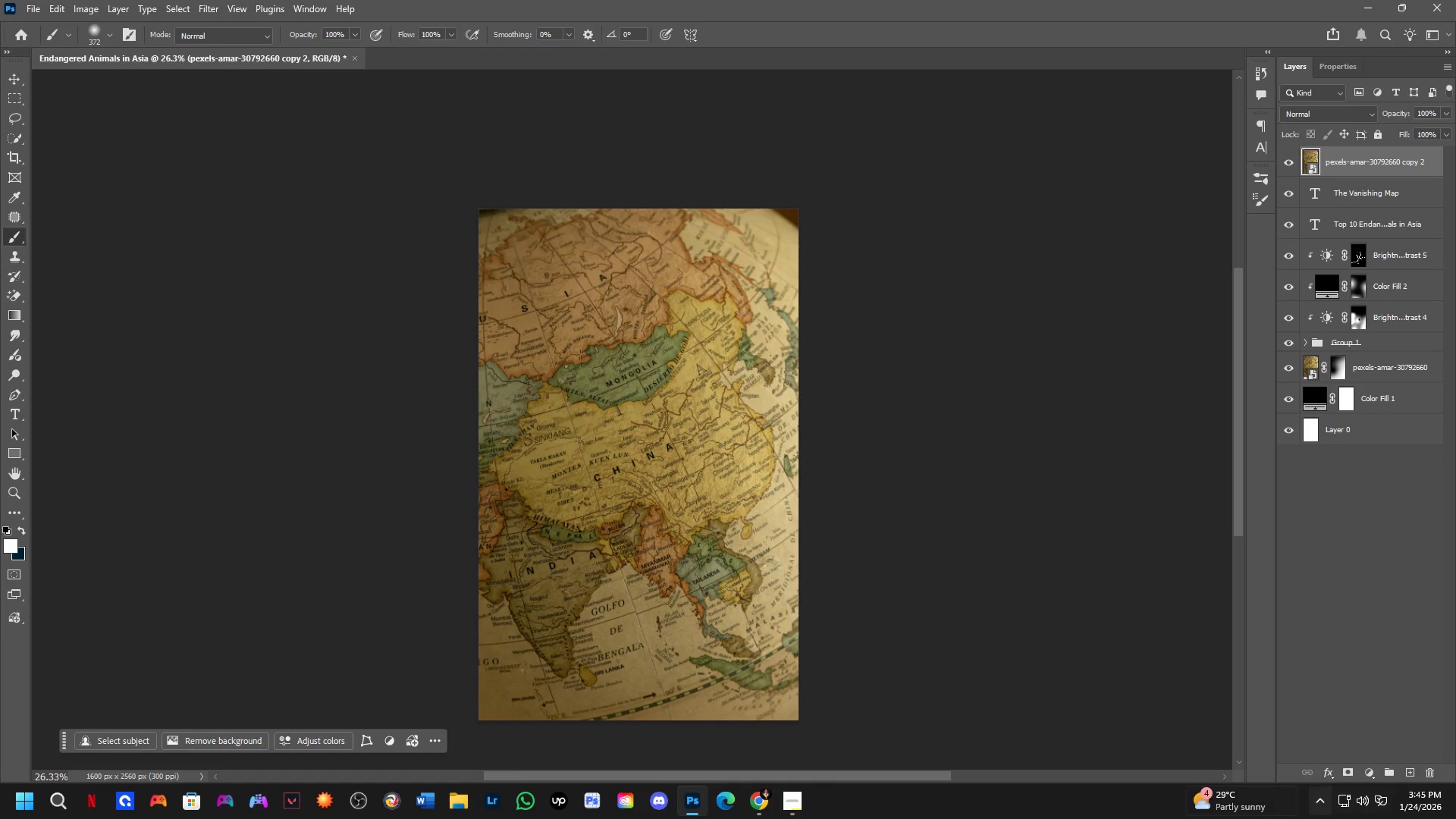 
left_click([1346, 769])
 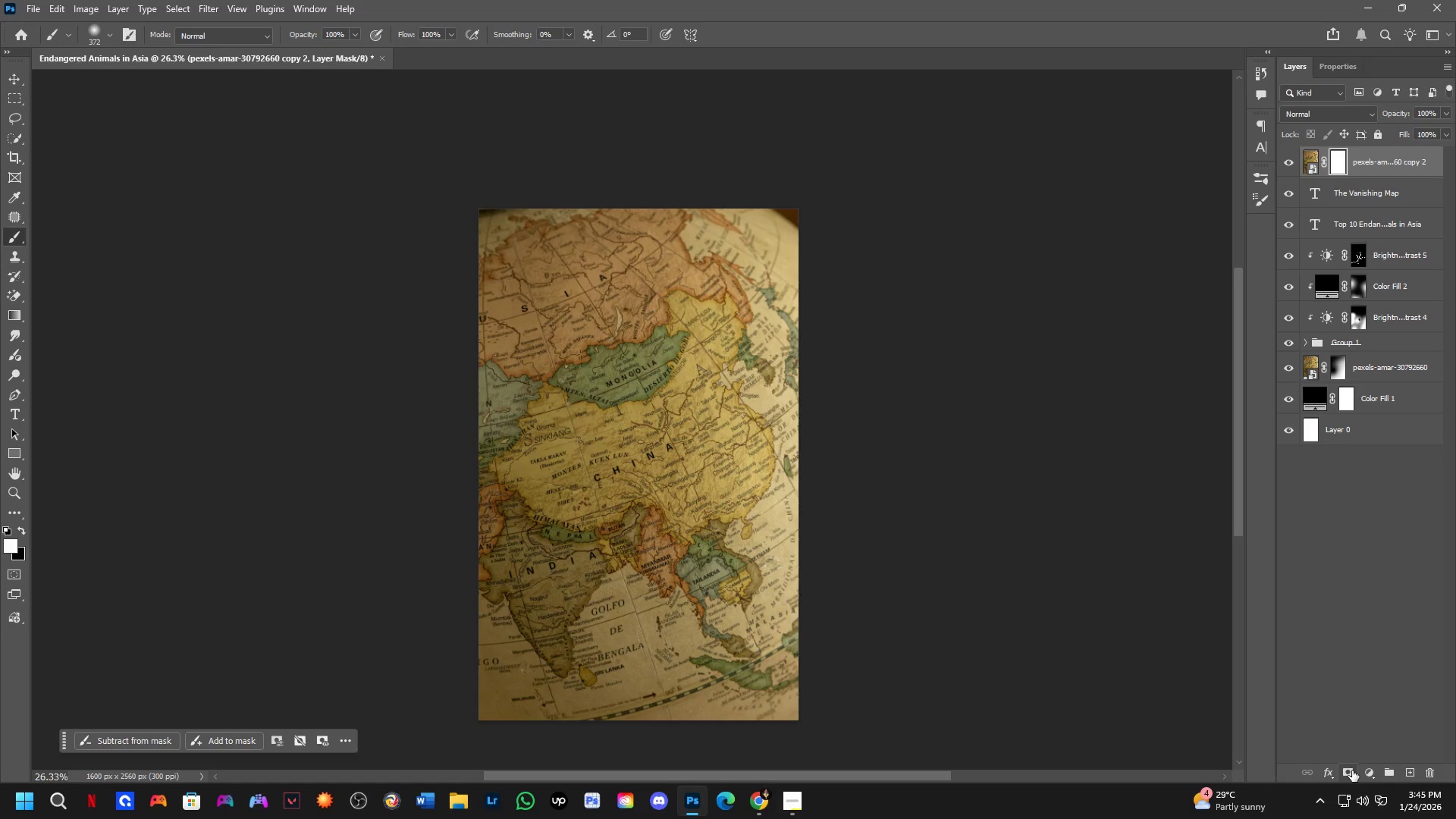 
key(Control+I)
 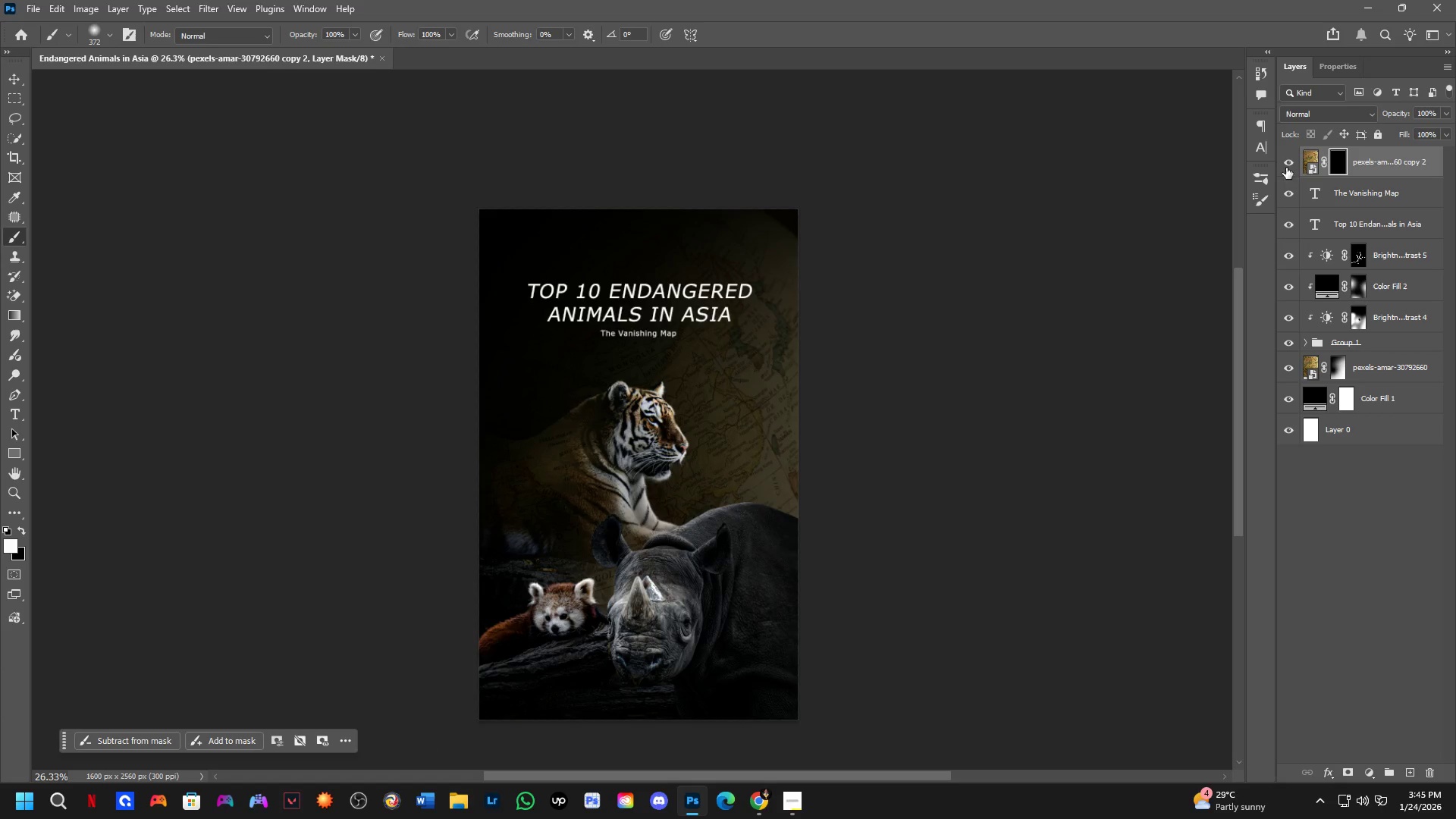 
key(Alt+AltLeft)
 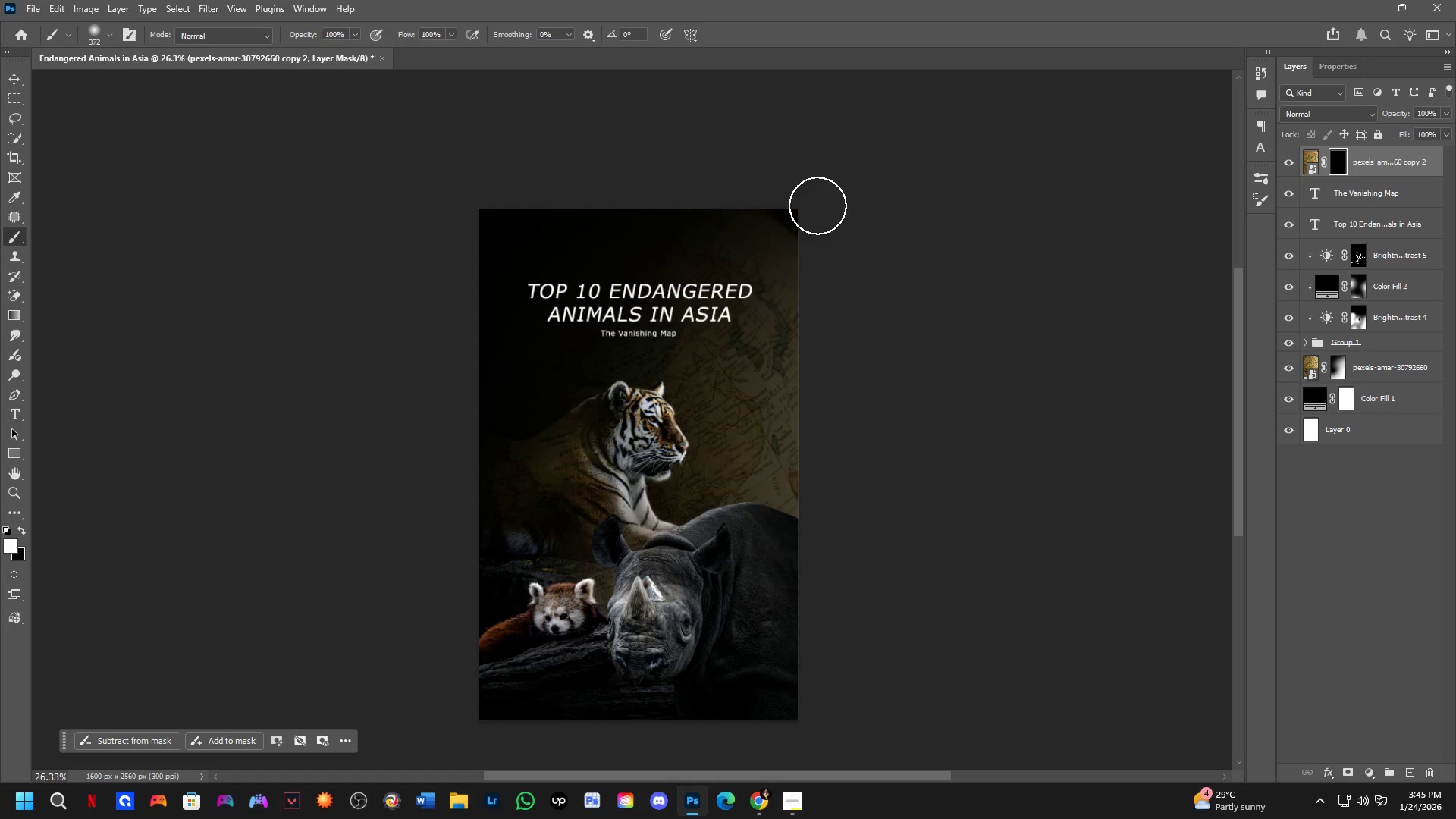 
key(Alt+AltLeft)
 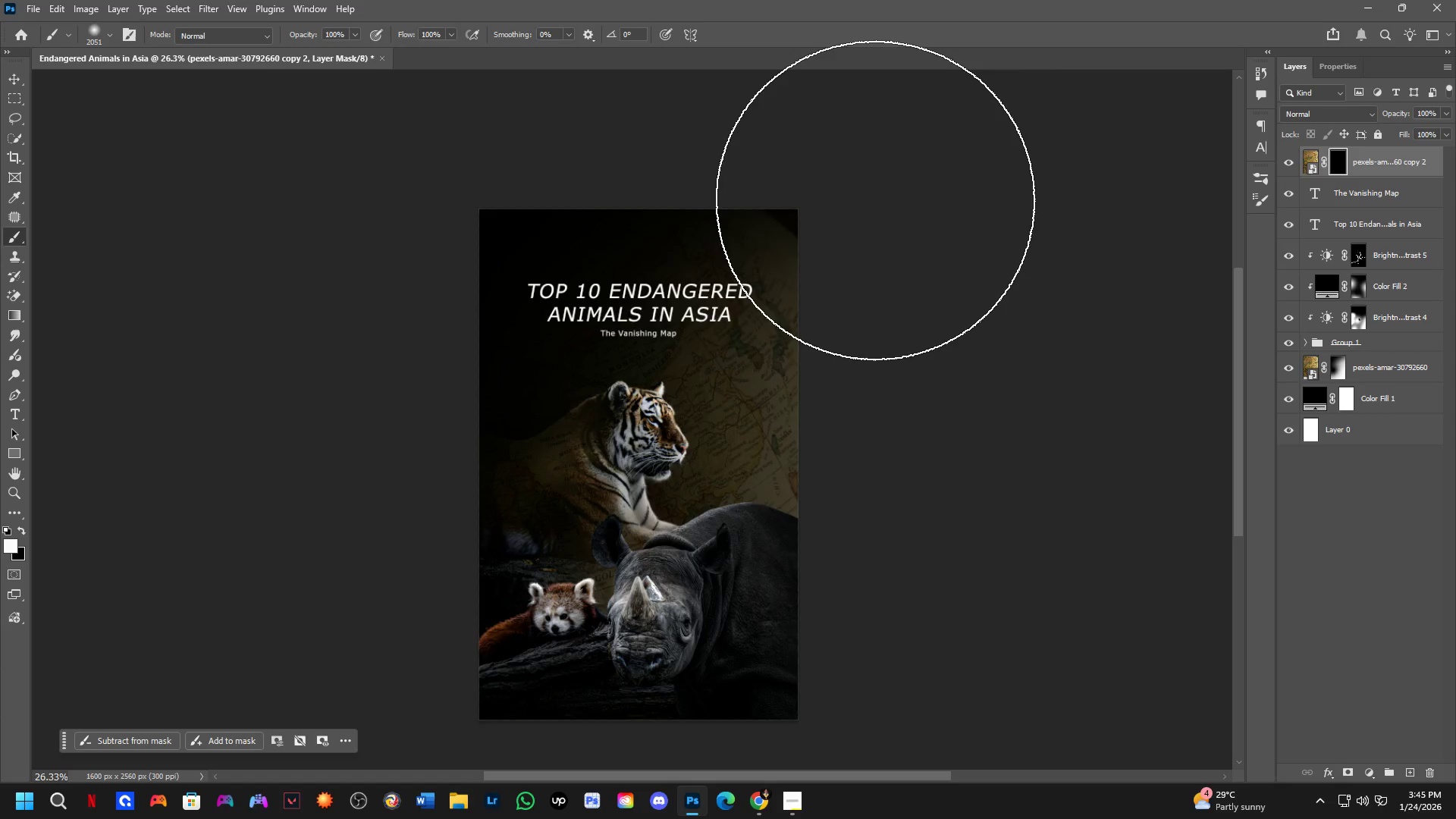 
left_click([875, 199])
 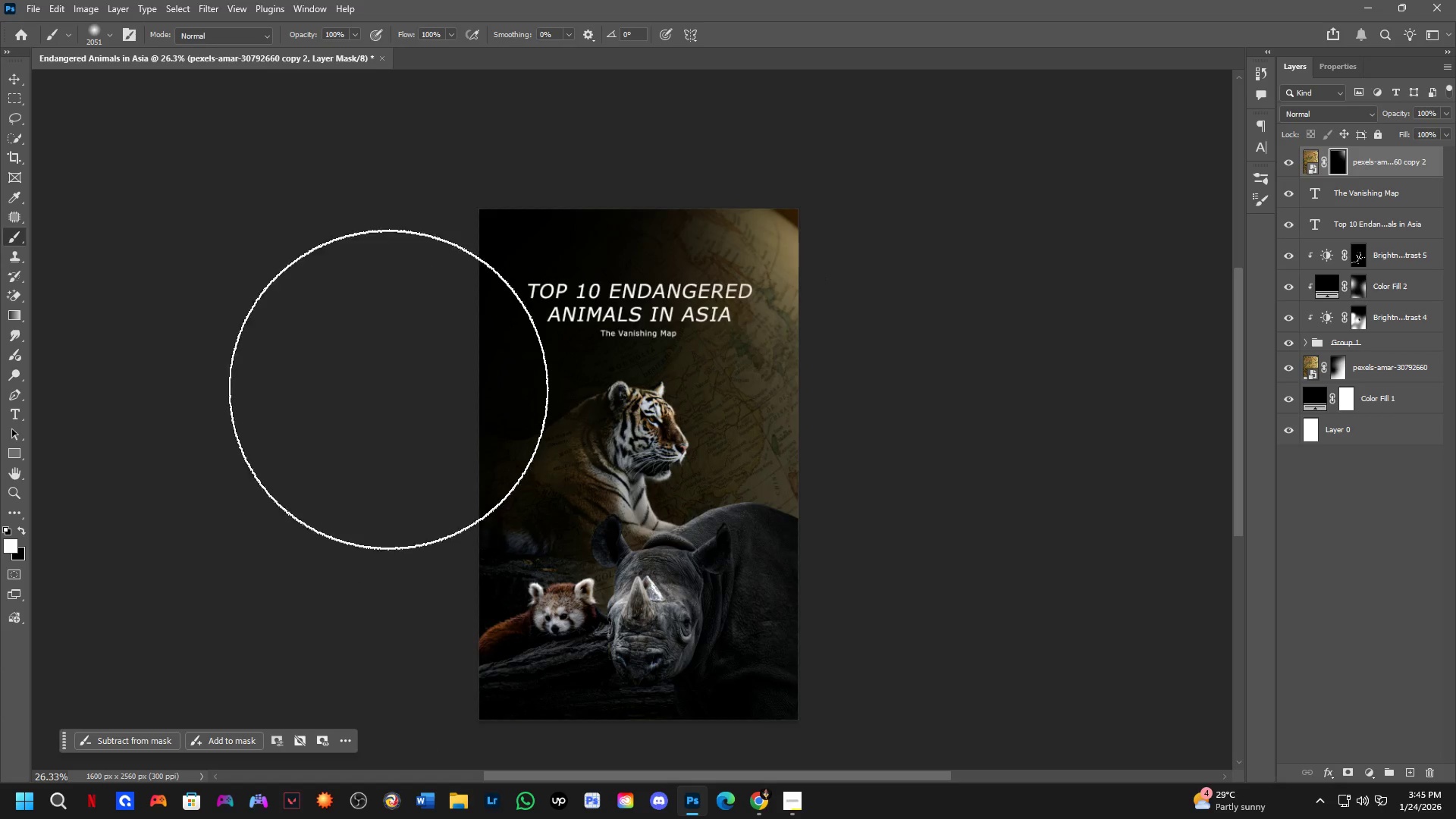 
scroll: coordinate [673, 280], scroll_direction: up, amount: 5.0
 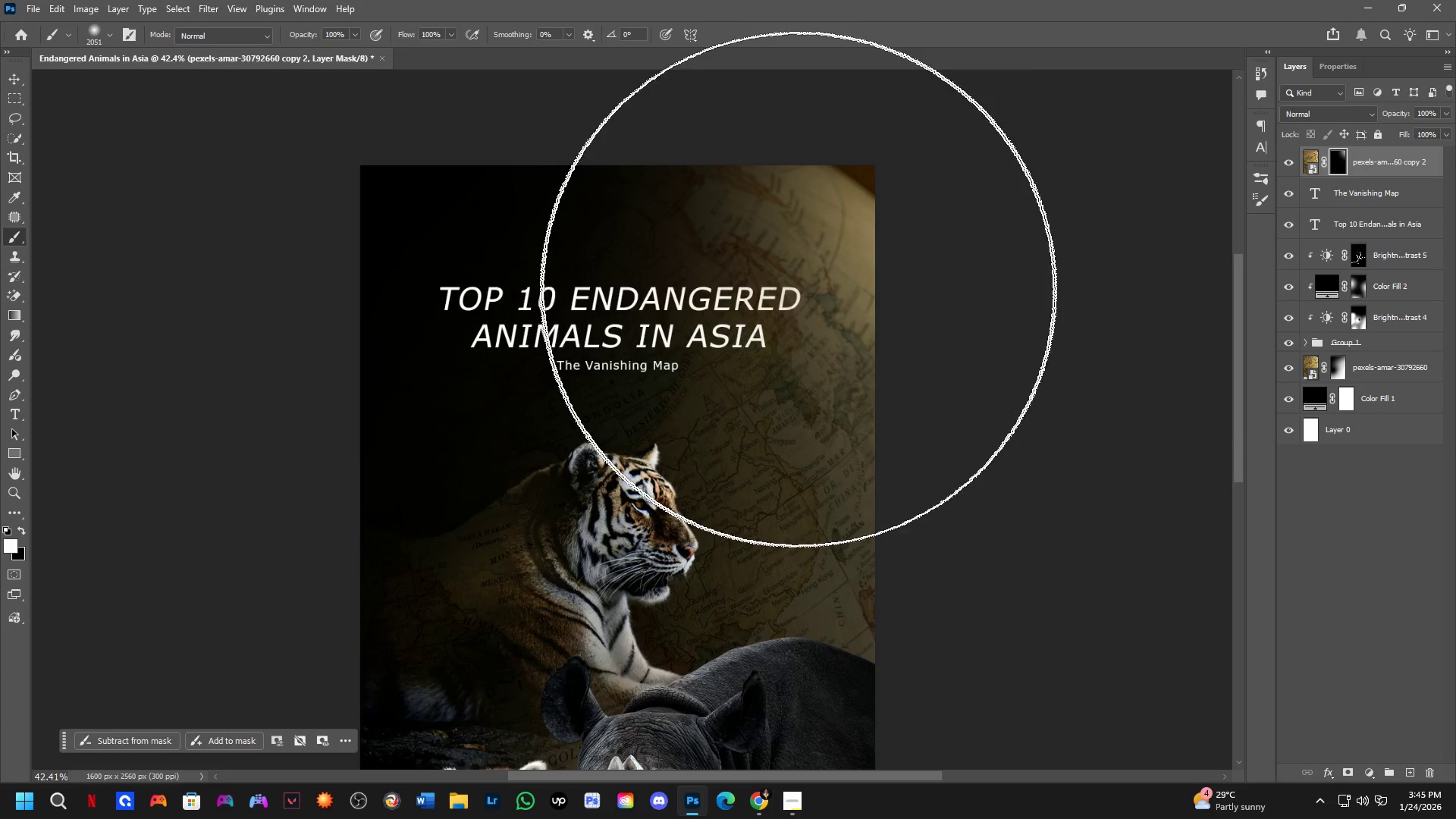 
left_click([839, 259])
 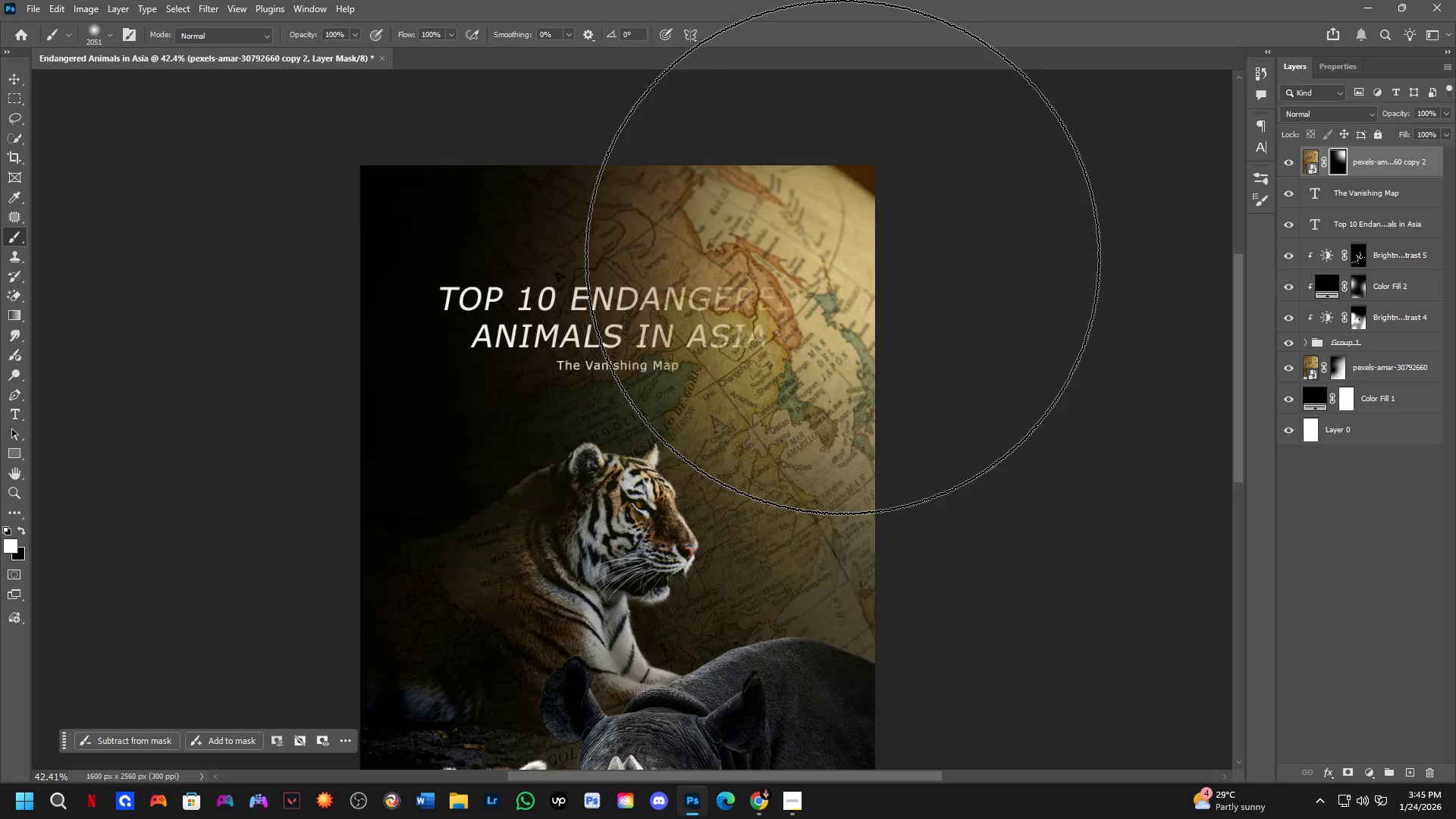 
key(Control+Z)
 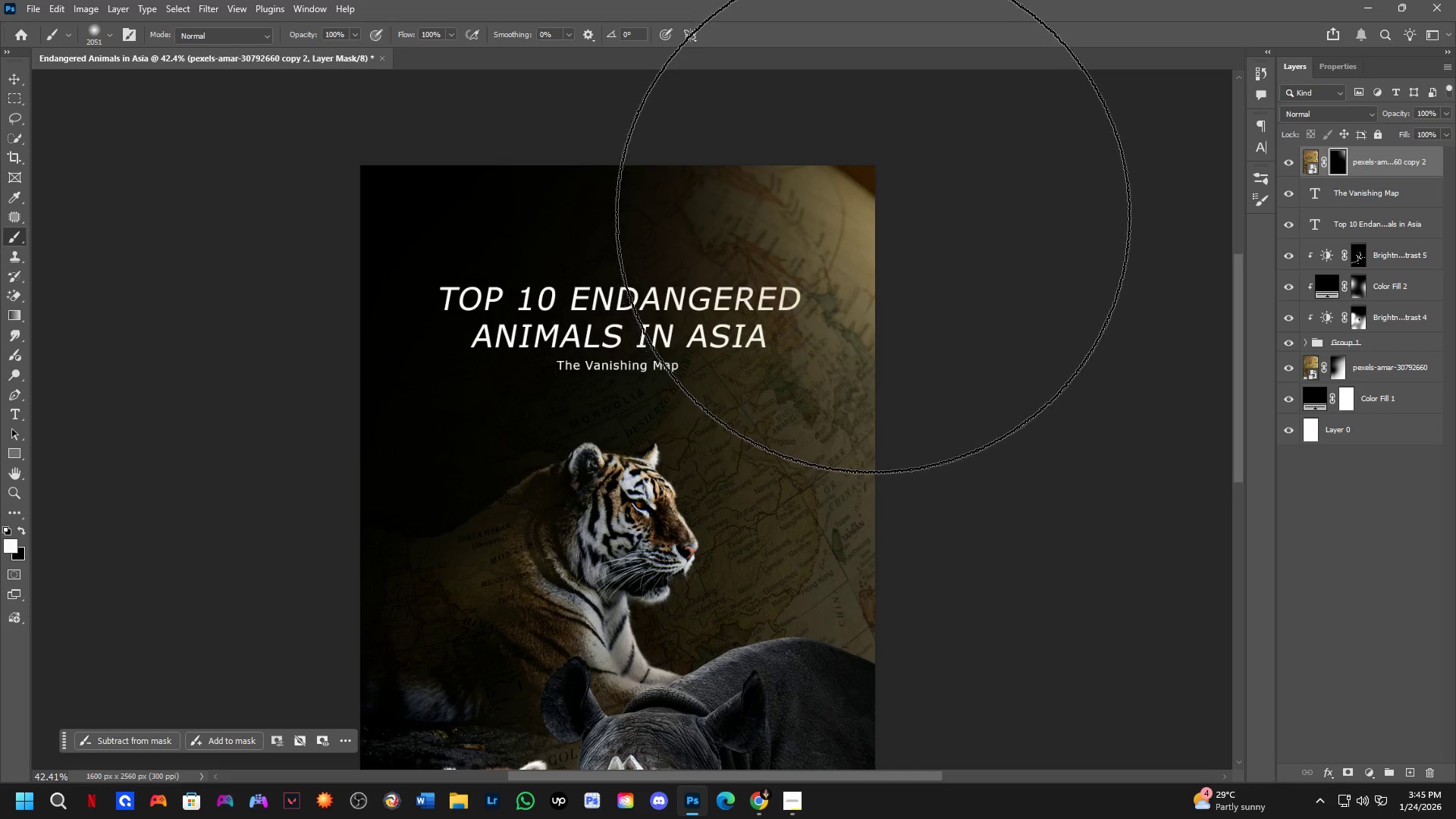 
left_click([873, 215])
 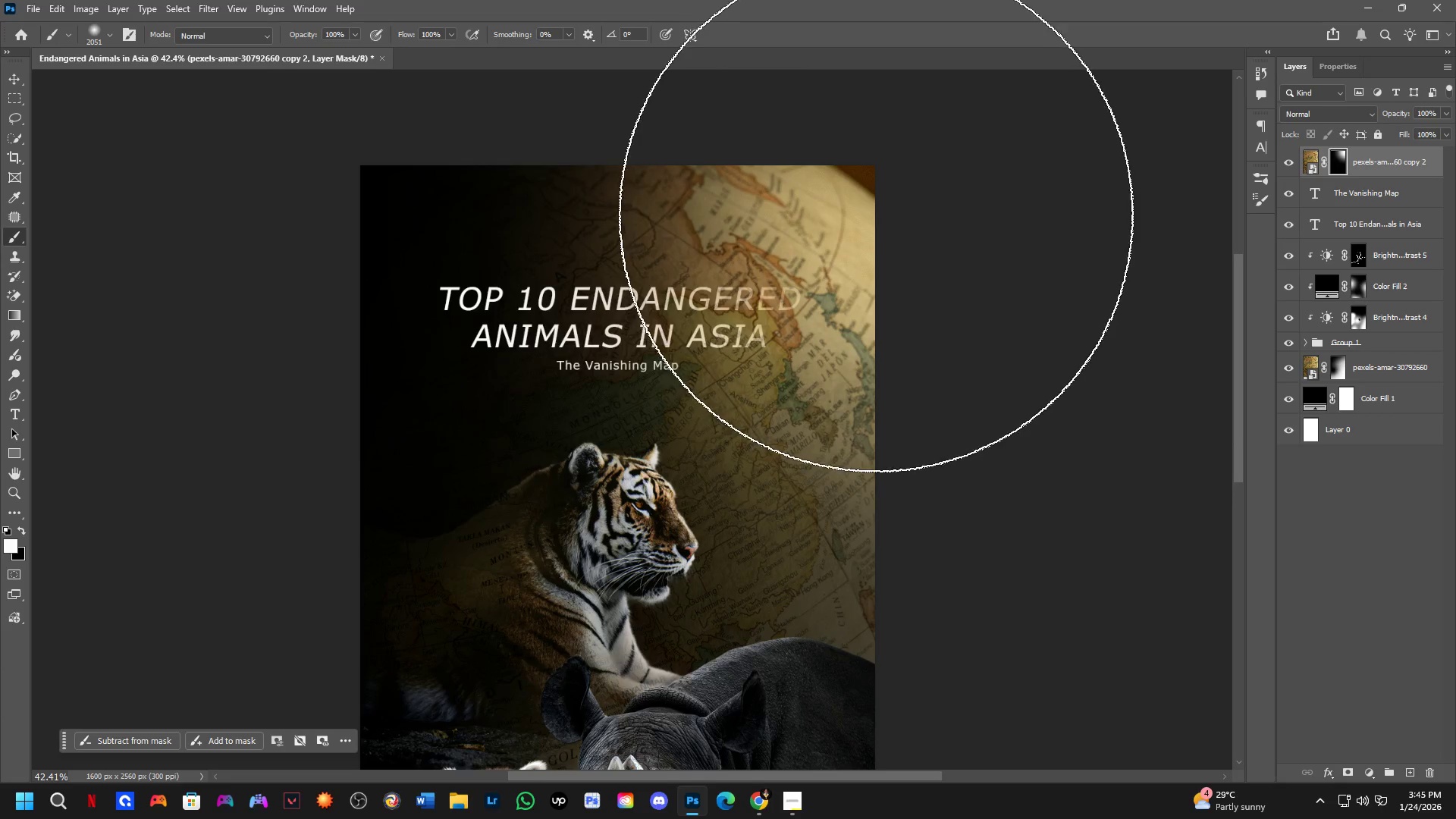 
key(Control+ControlLeft)
 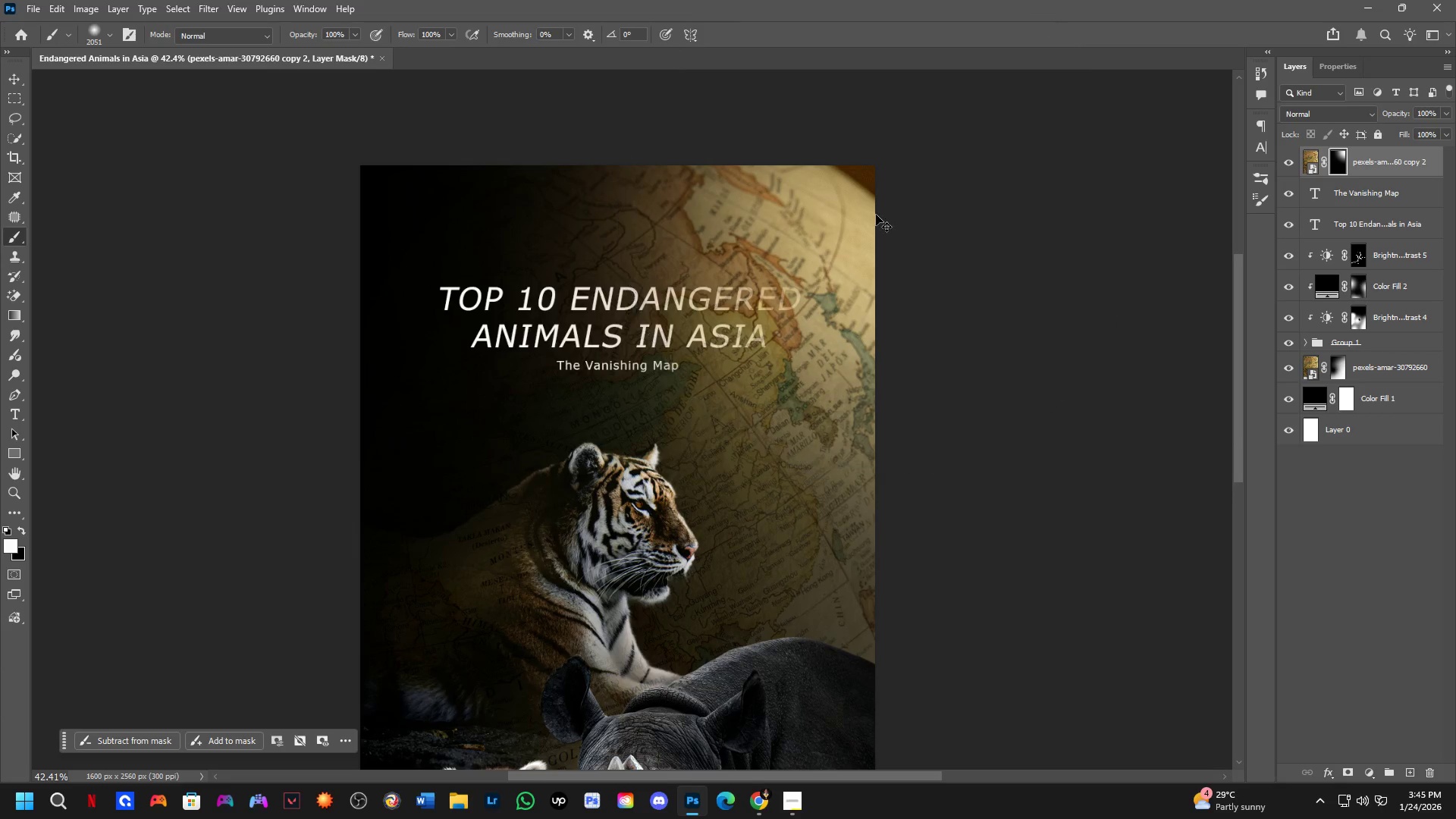 
key(Control+Z)
 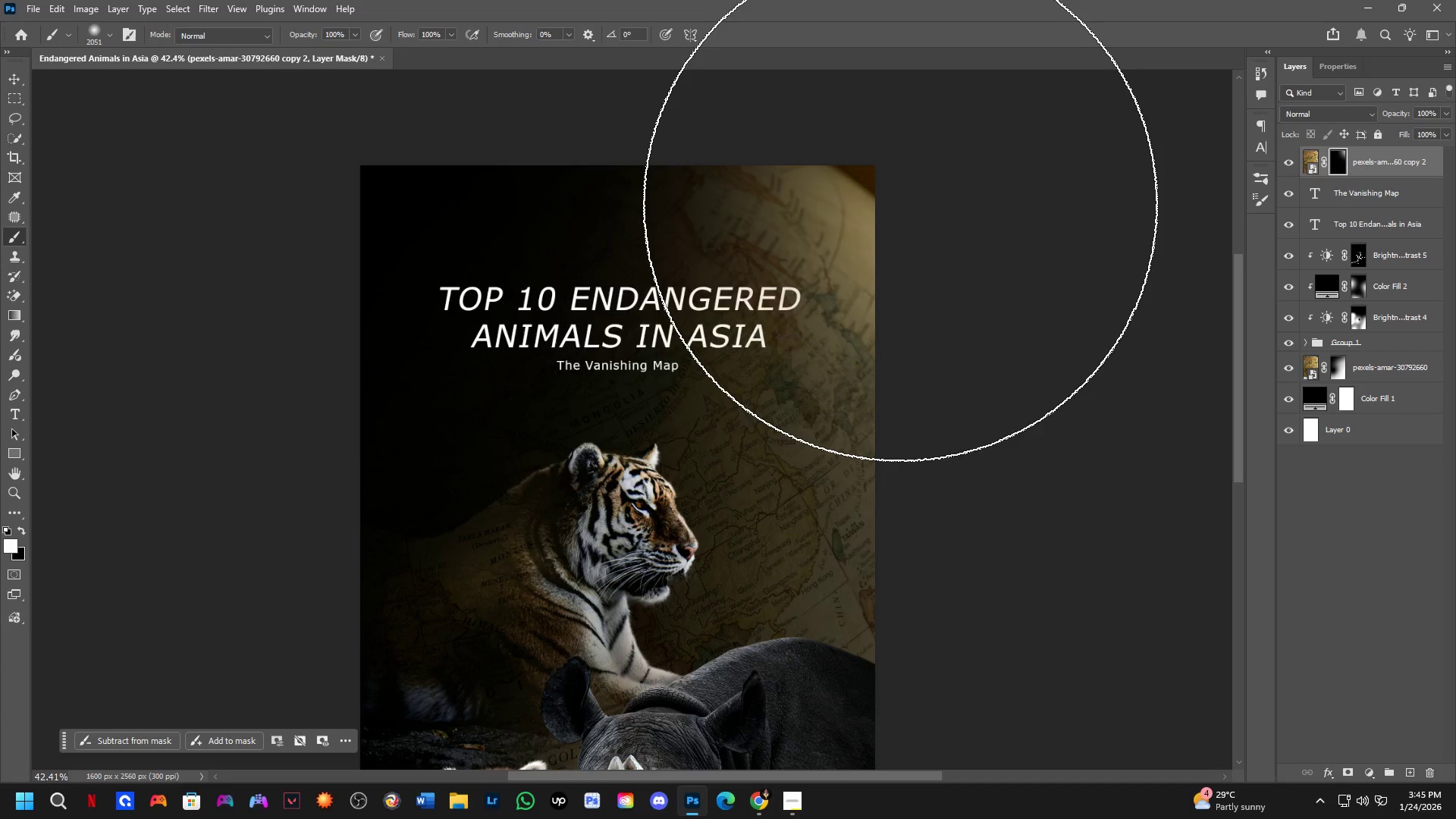 
left_click([900, 203])
 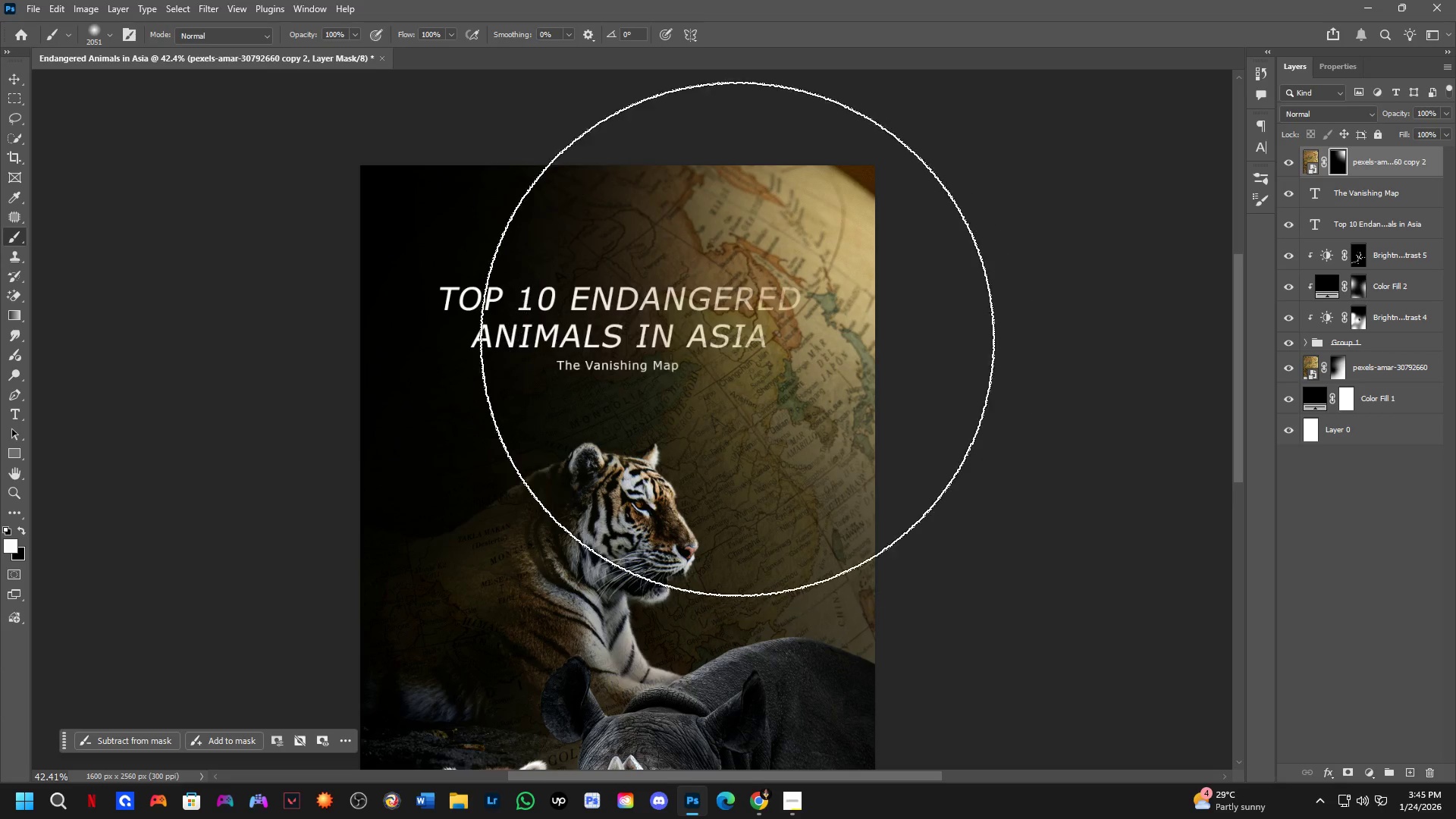 
key(Shift+ShiftLeft)
 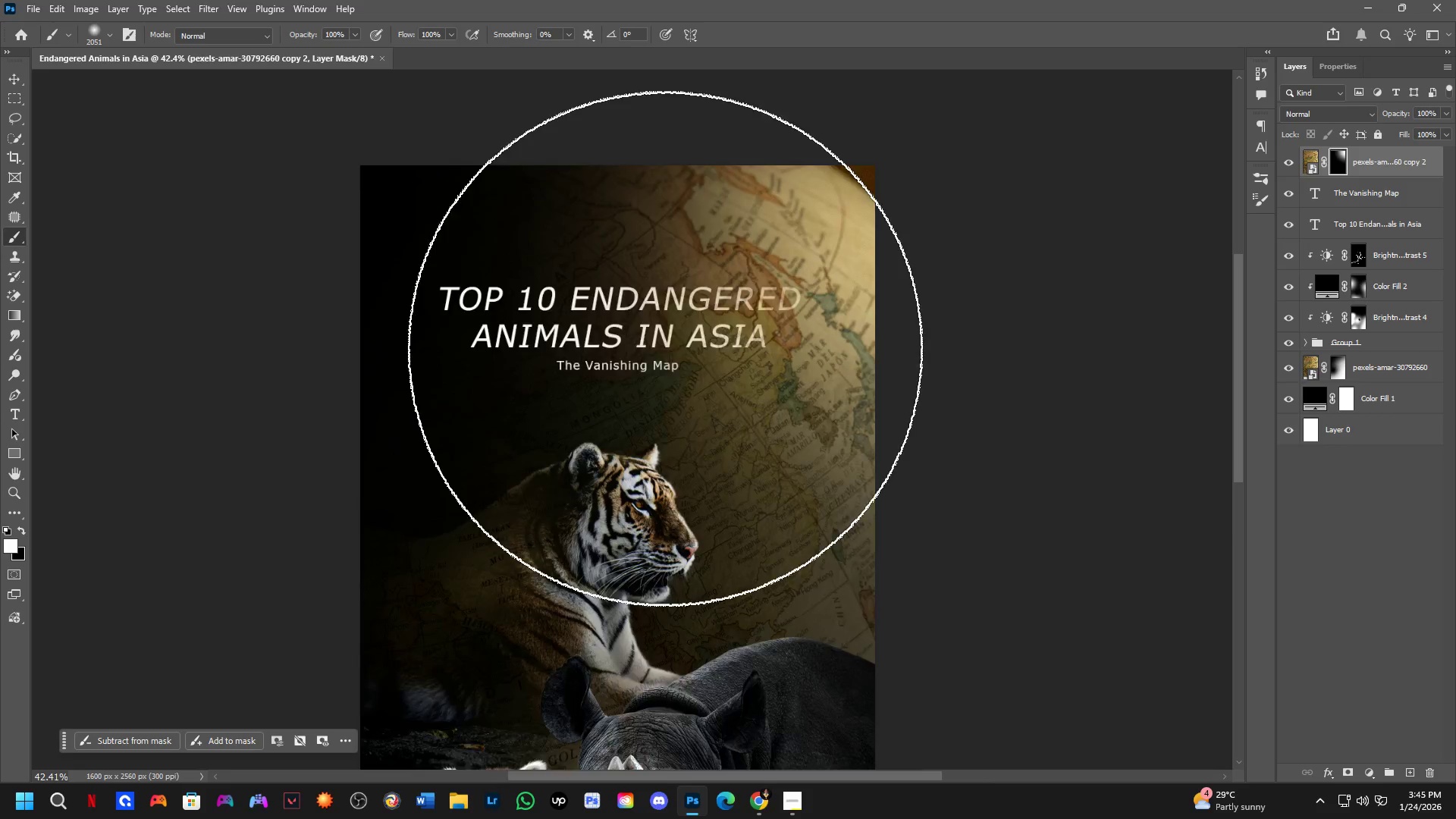 
scroll: coordinate [663, 352], scroll_direction: down, amount: 2.0
 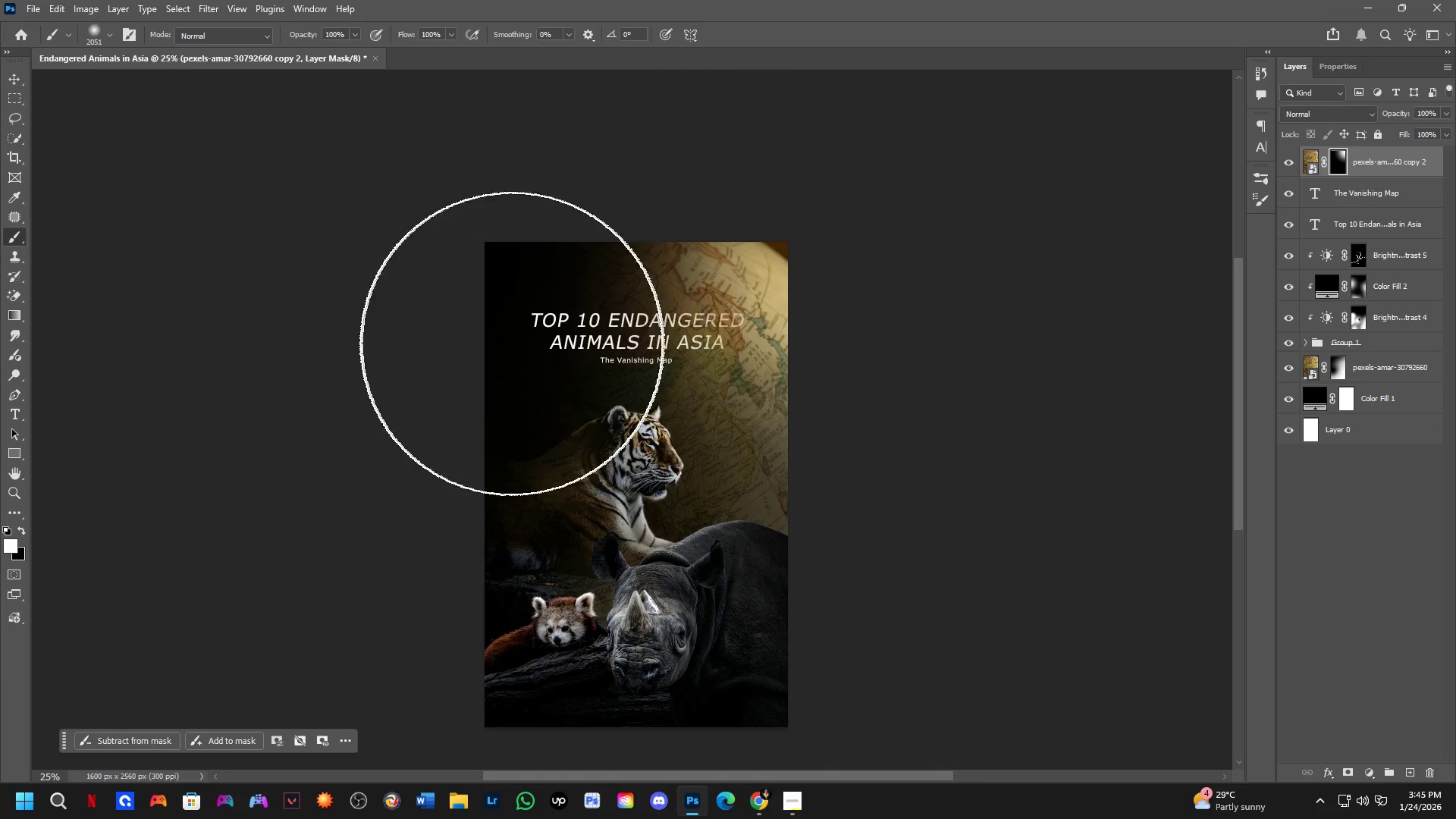 
key(Shift+ShiftLeft)
 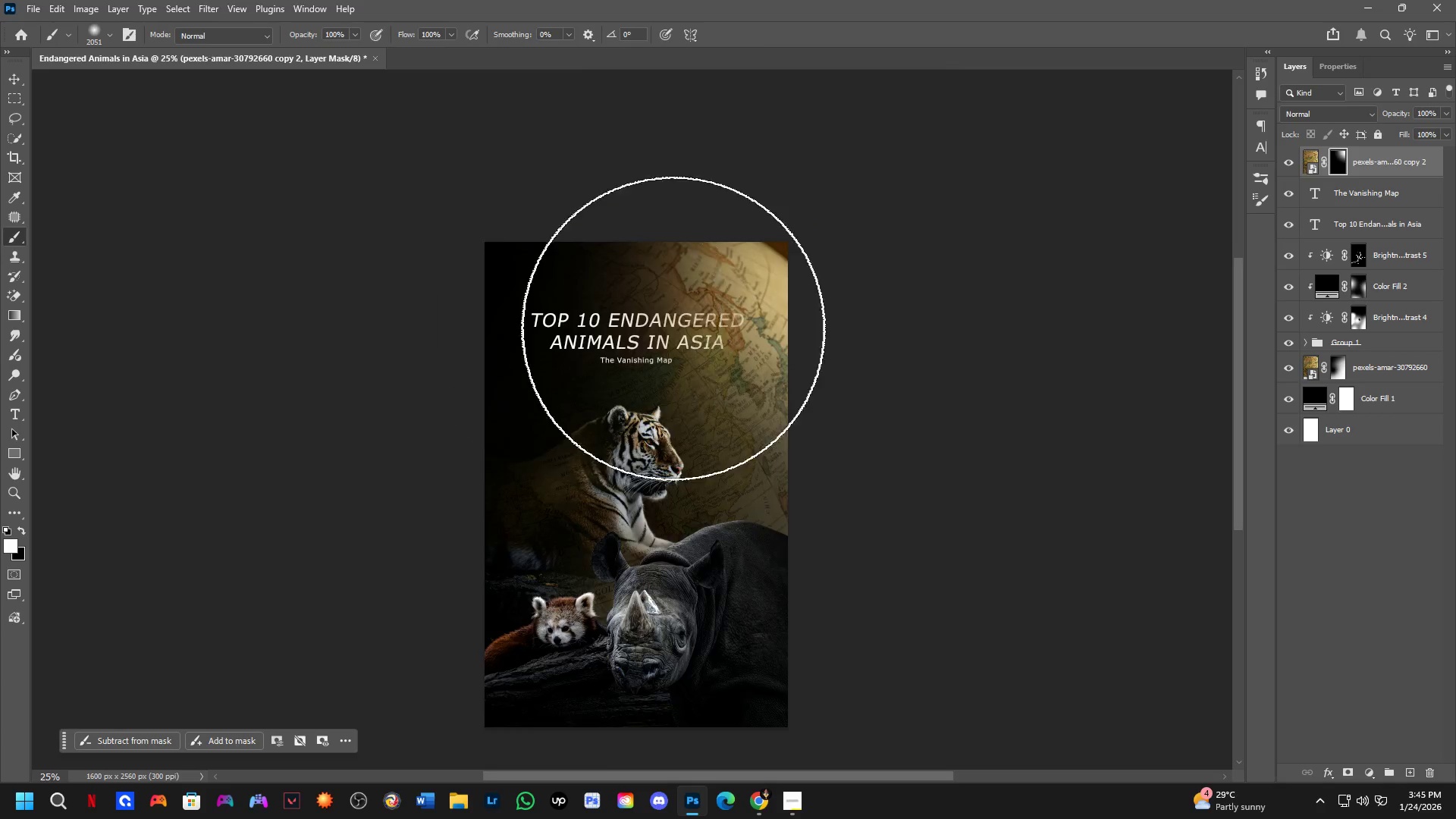 
scroll: coordinate [699, 344], scroll_direction: up, amount: 5.0
 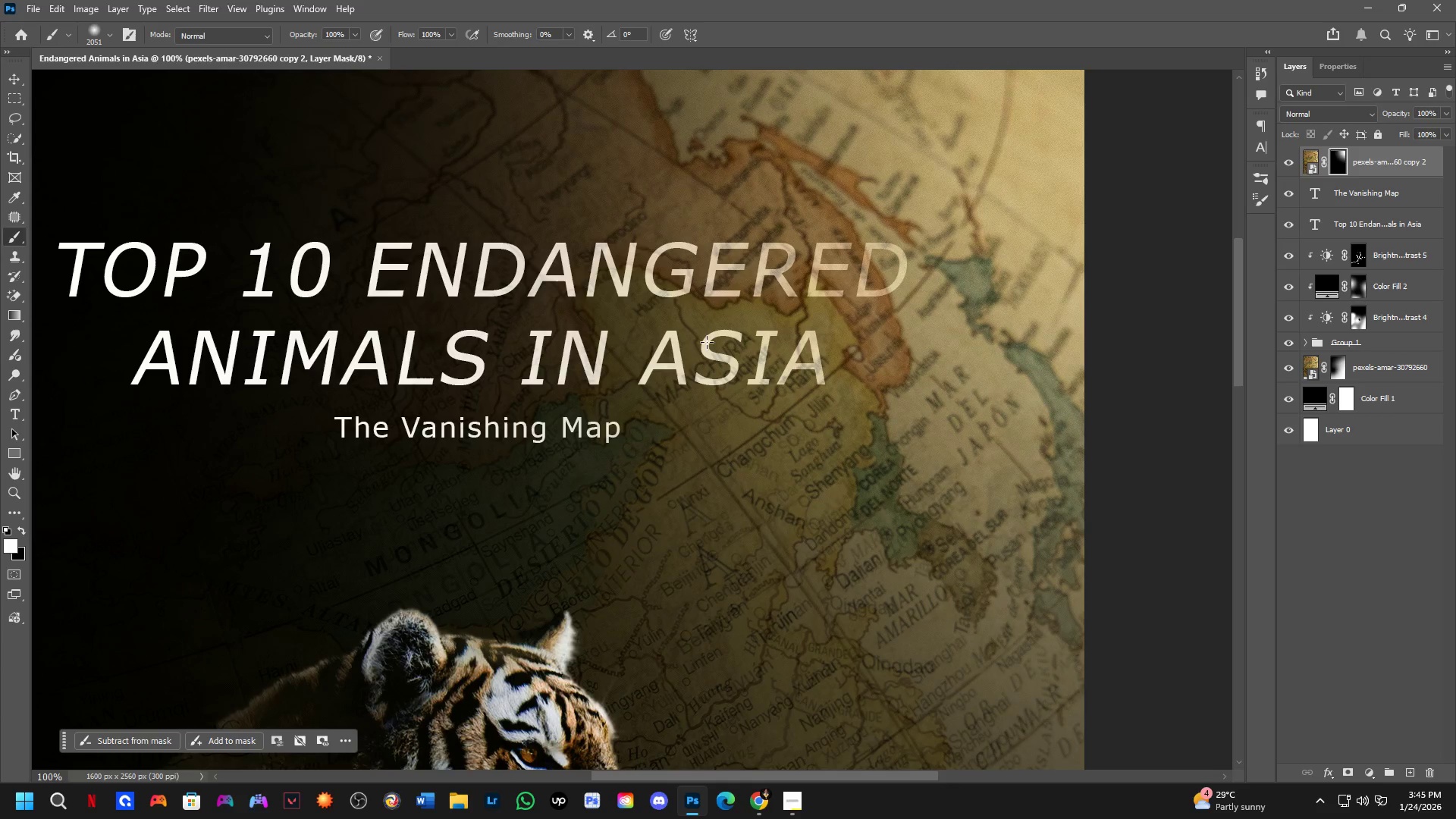 
key(Shift+ShiftLeft)
 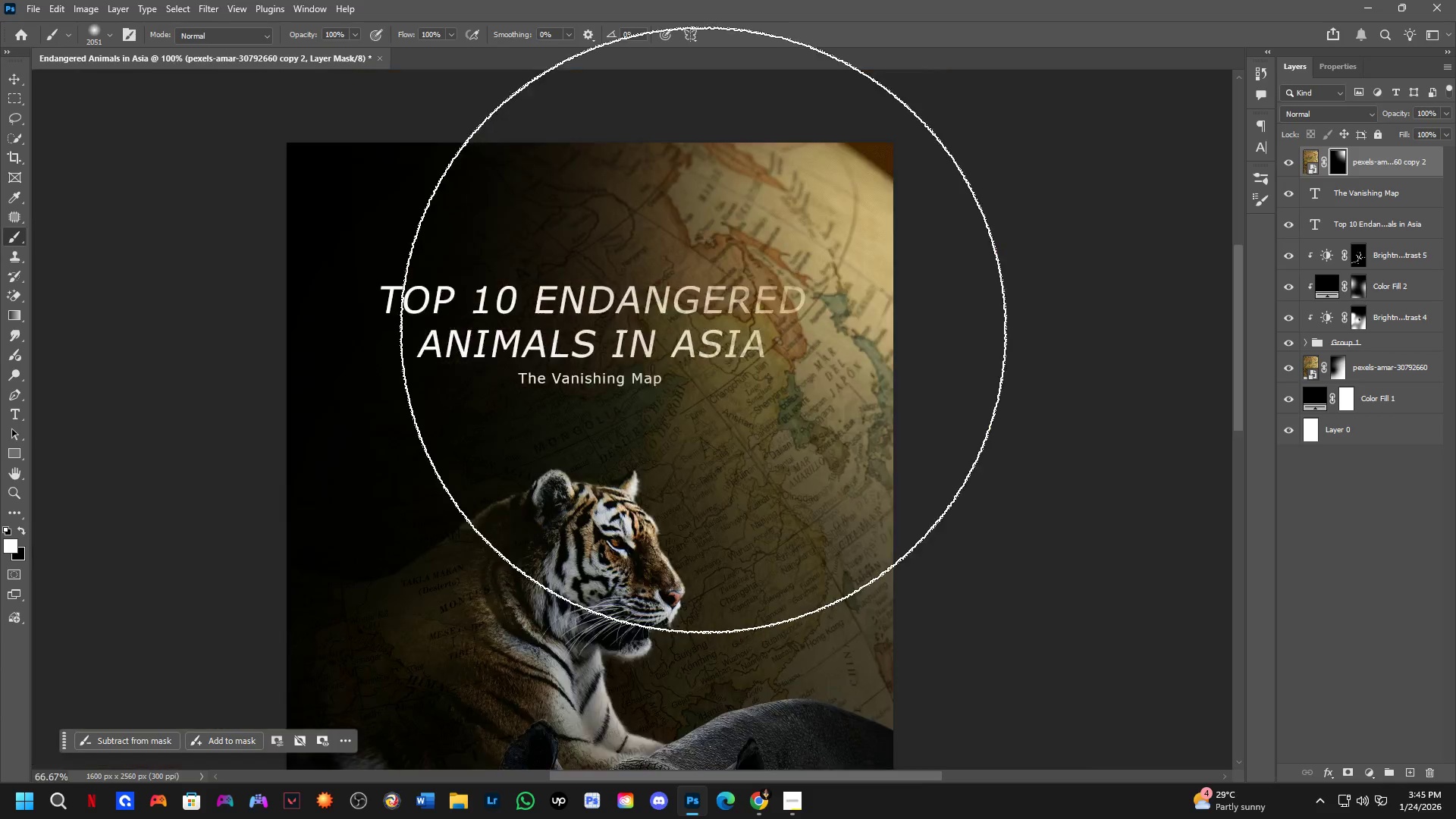 
scroll: coordinate [703, 330], scroll_direction: down, amount: 4.0
 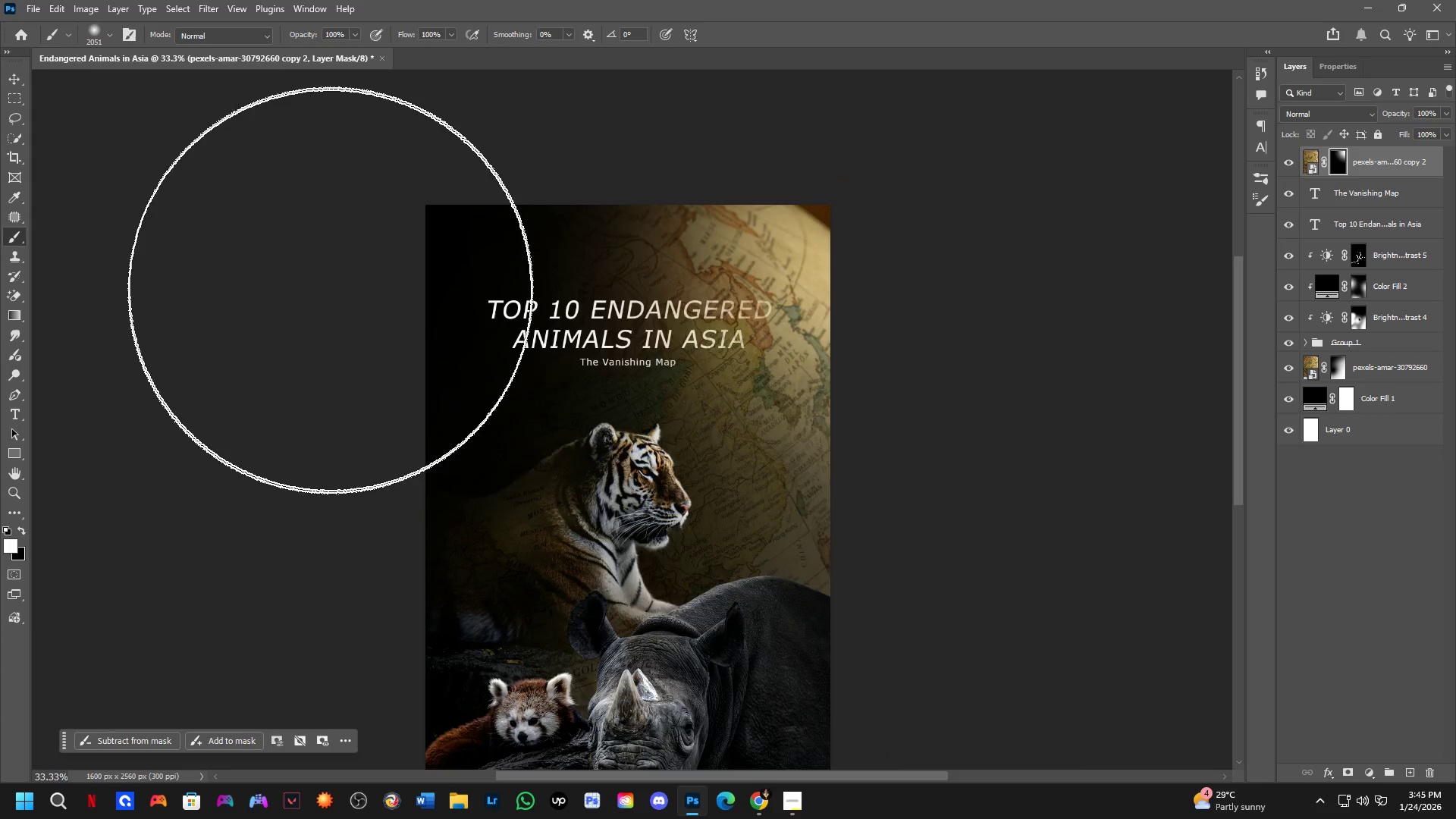 
hold_key(key=Space, duration=0.47)
 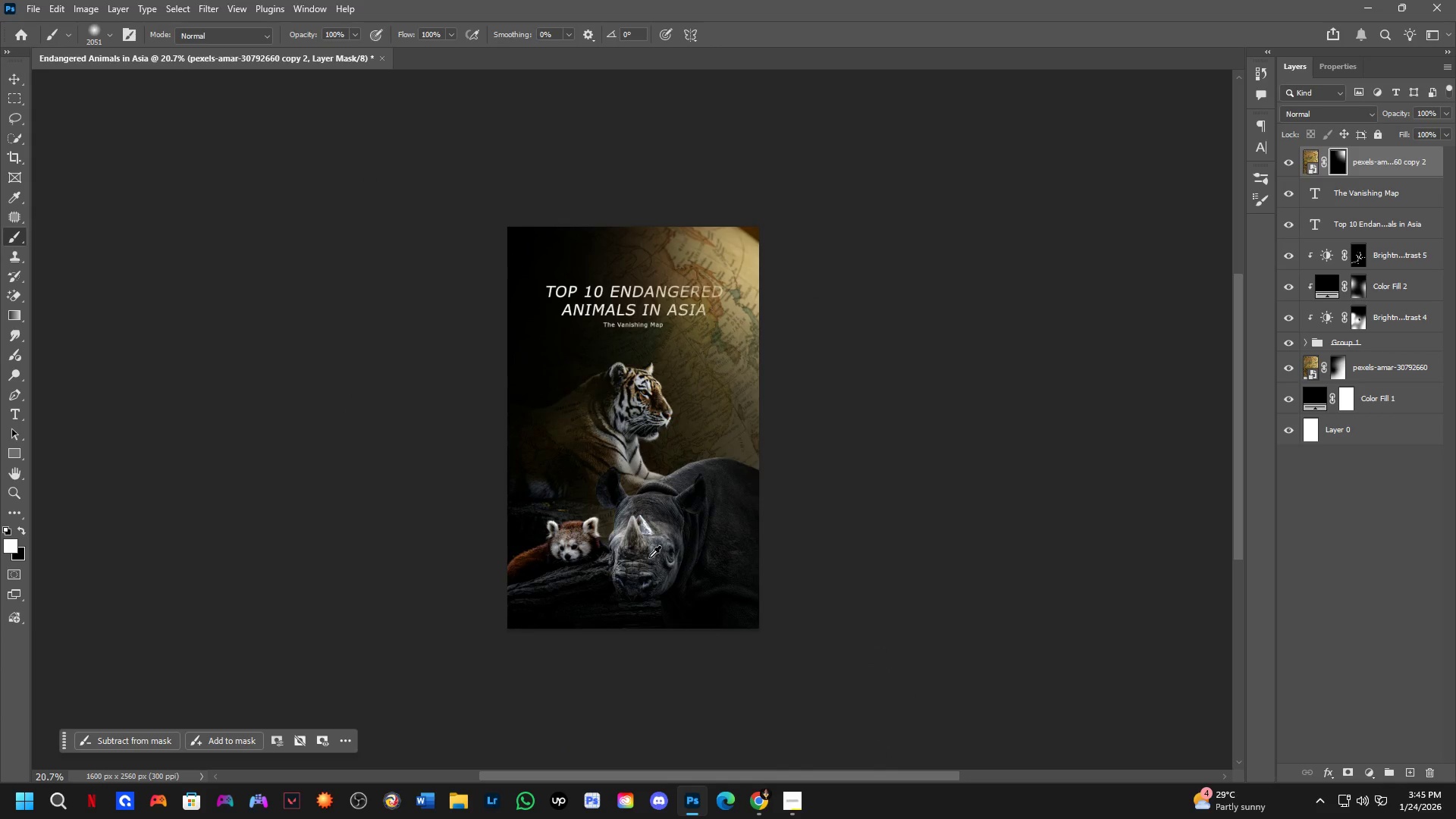 
left_click_drag(start_coordinate=[518, 485], to_coordinate=[522, 425])
 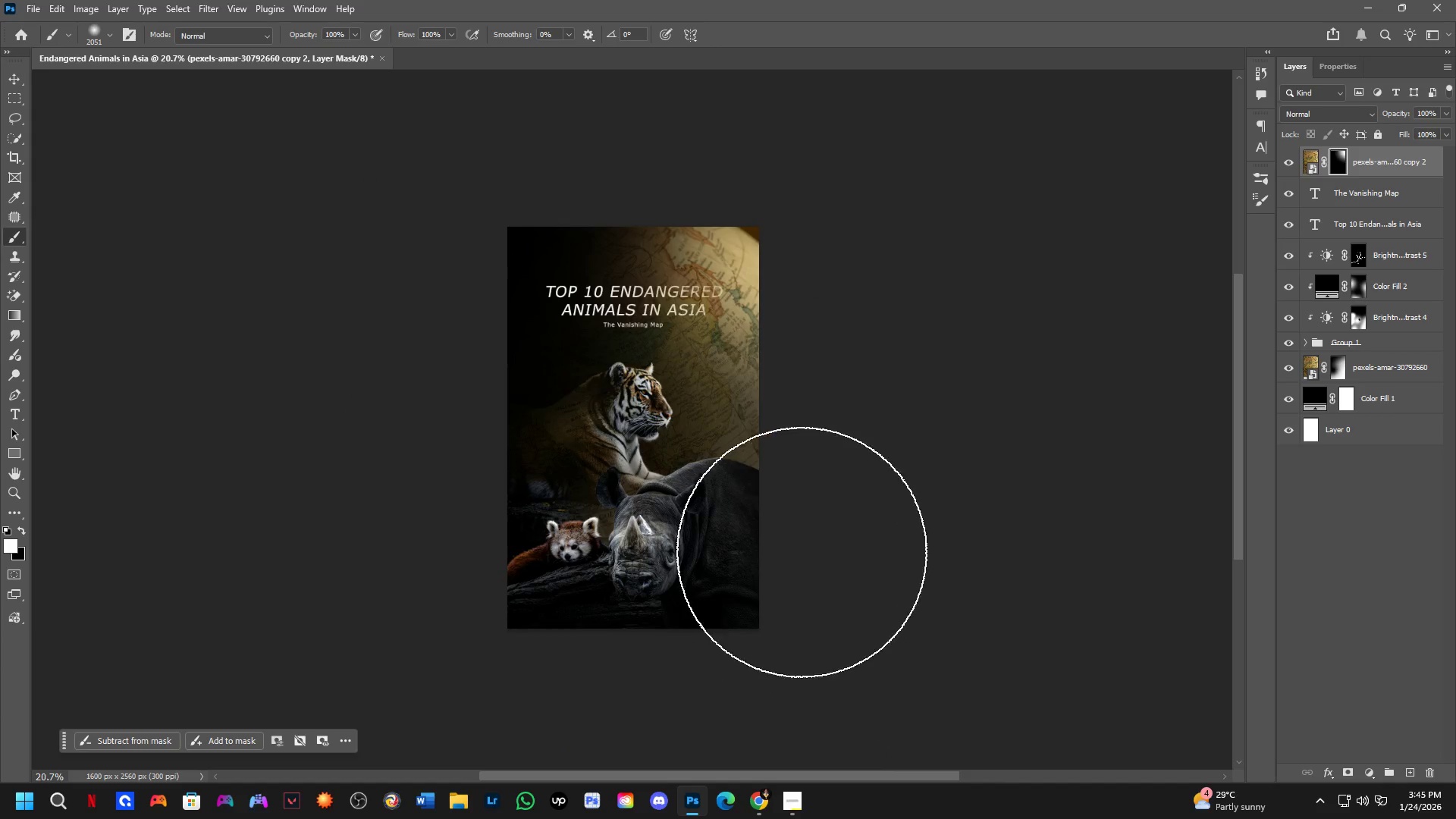 
scroll: coordinate [422, 395], scroll_direction: down, amount: 5.0
 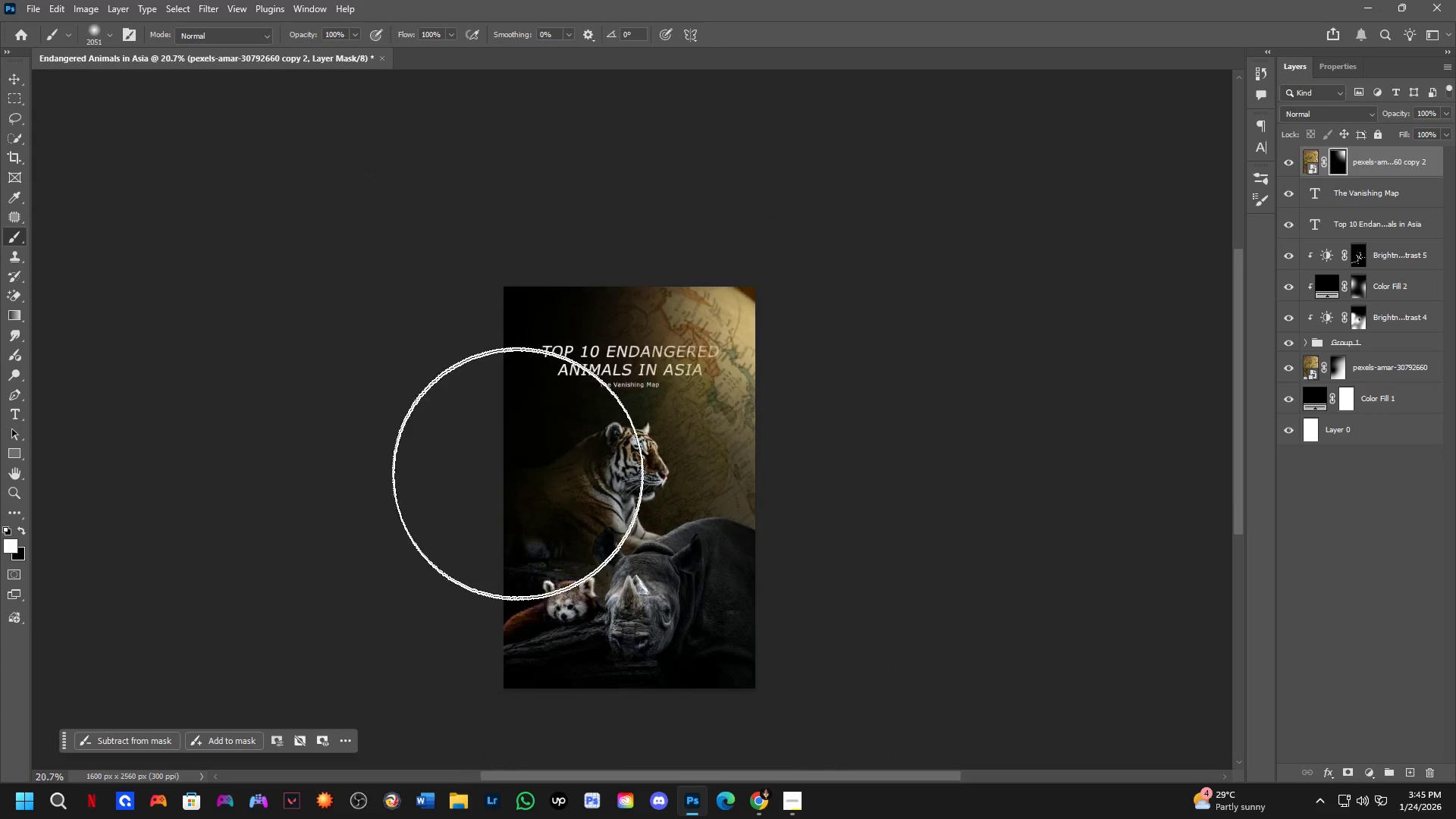 
hold_key(key=AltLeft, duration=0.47)
 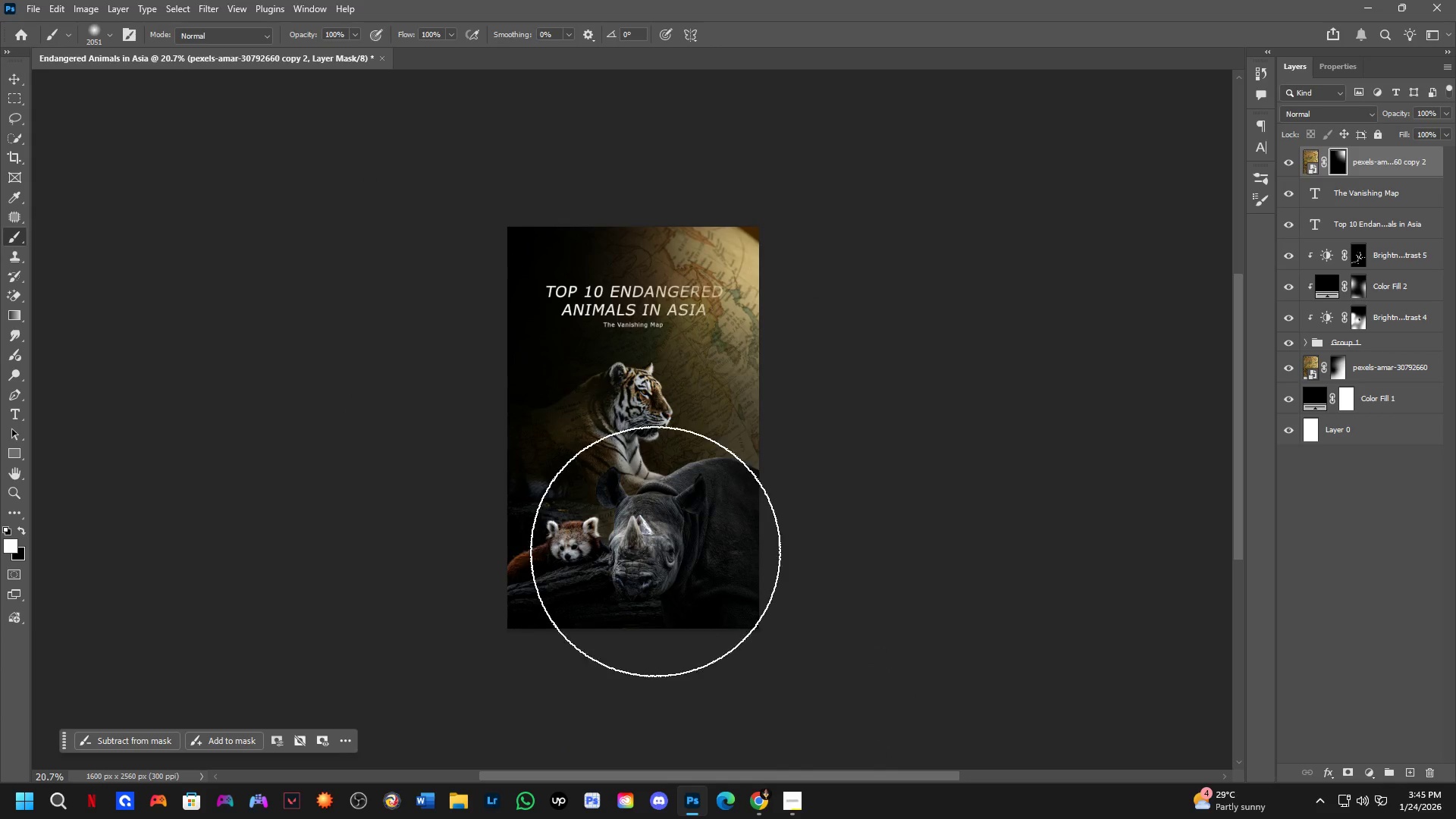 
hold_key(key=AltLeft, duration=0.31)
 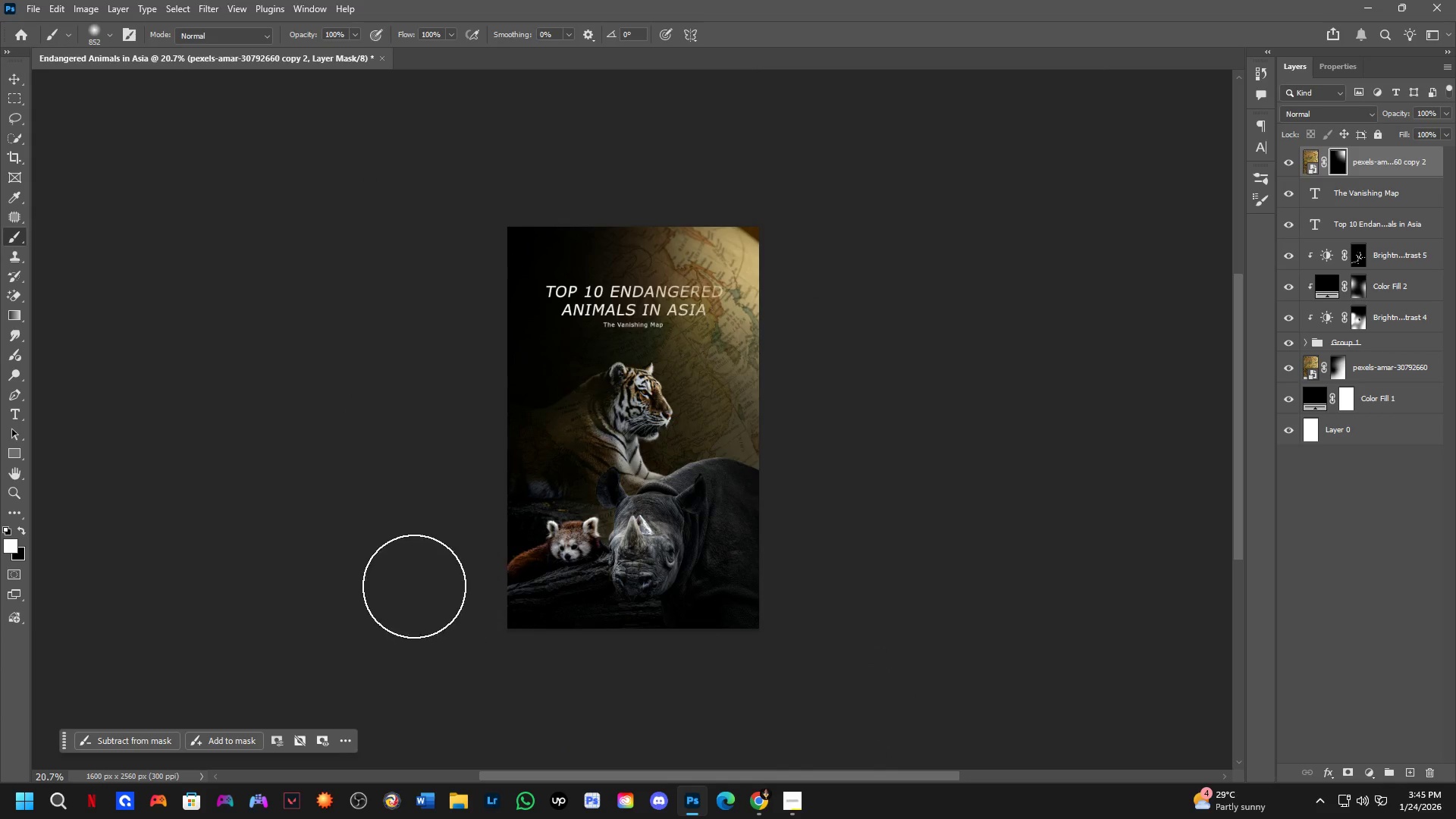 
left_click_drag(start_coordinate=[415, 588], to_coordinate=[539, 708])
 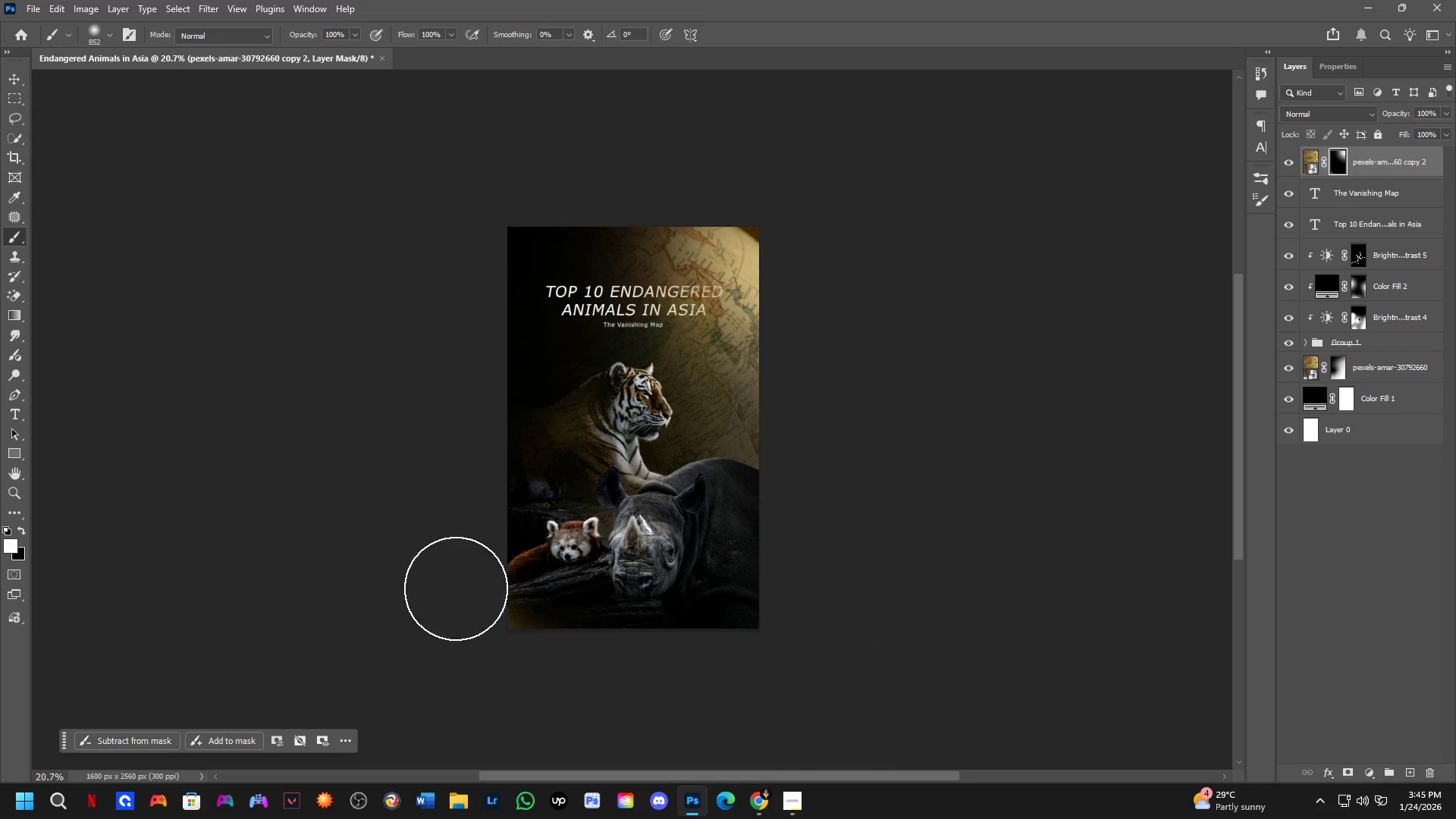 
key(Control+ControlLeft)
 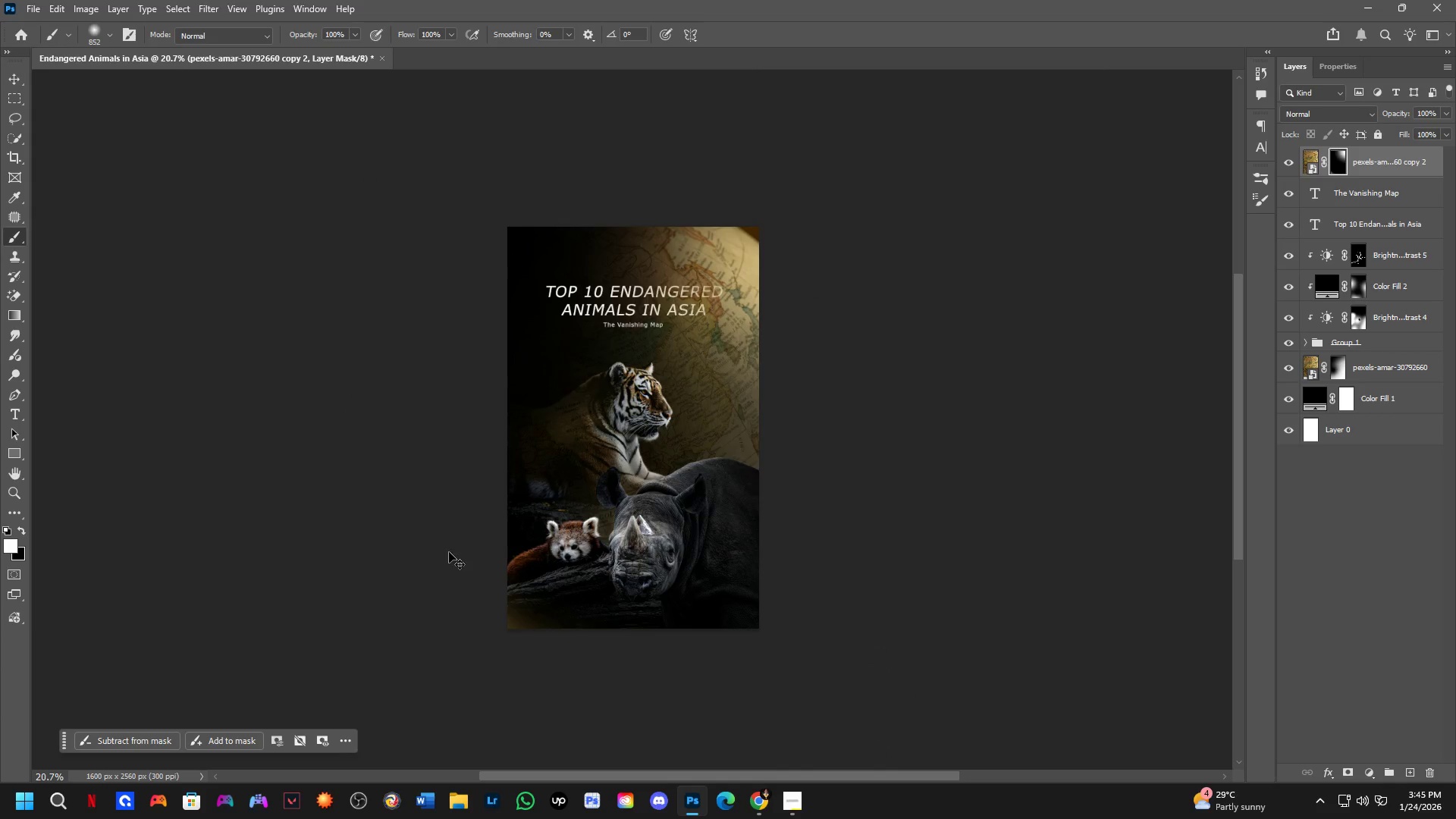 
key(Control+Z)
 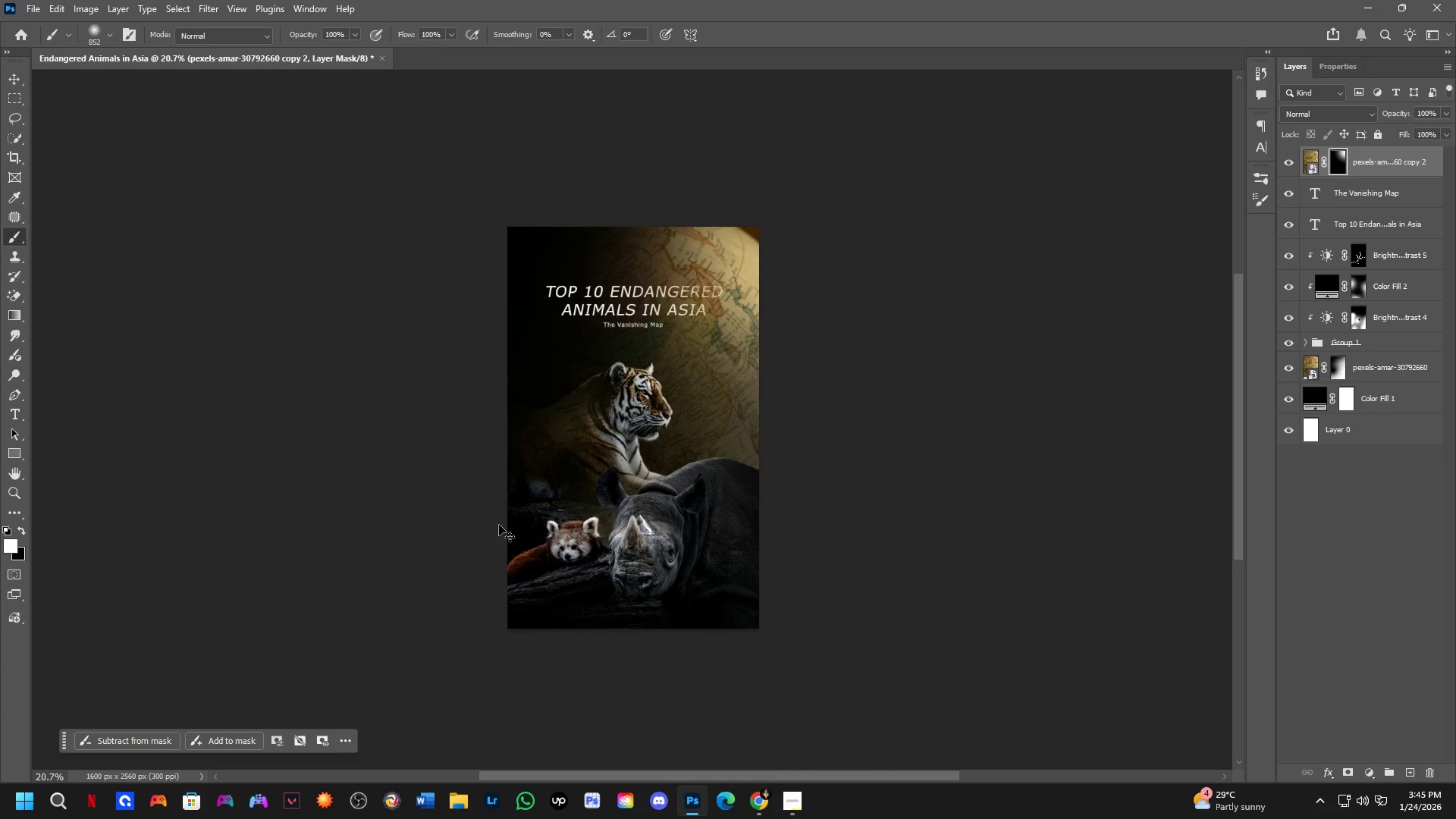 
key(Alt+AltLeft)
 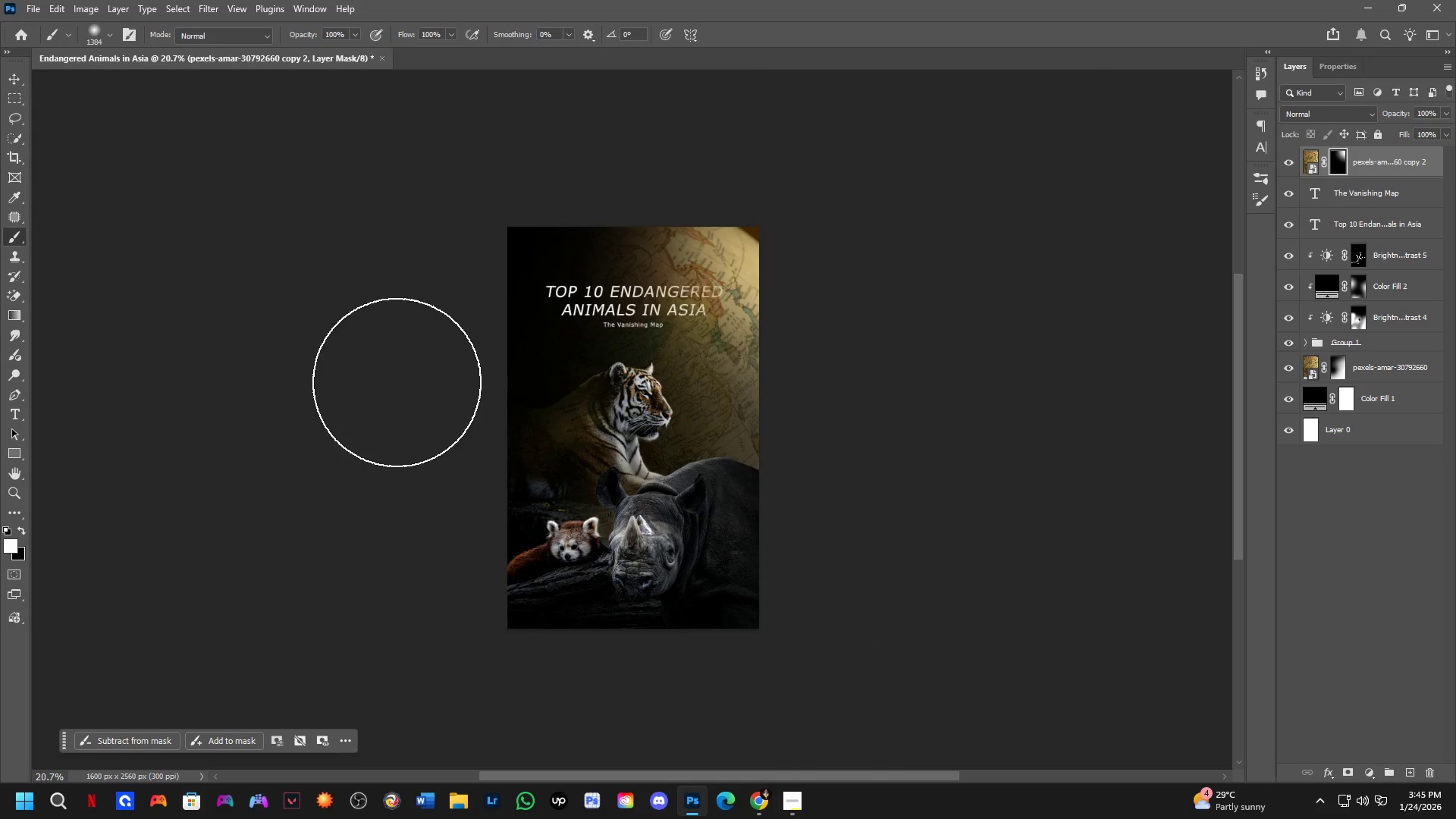 
left_click_drag(start_coordinate=[414, 400], to_coordinate=[886, 652])
 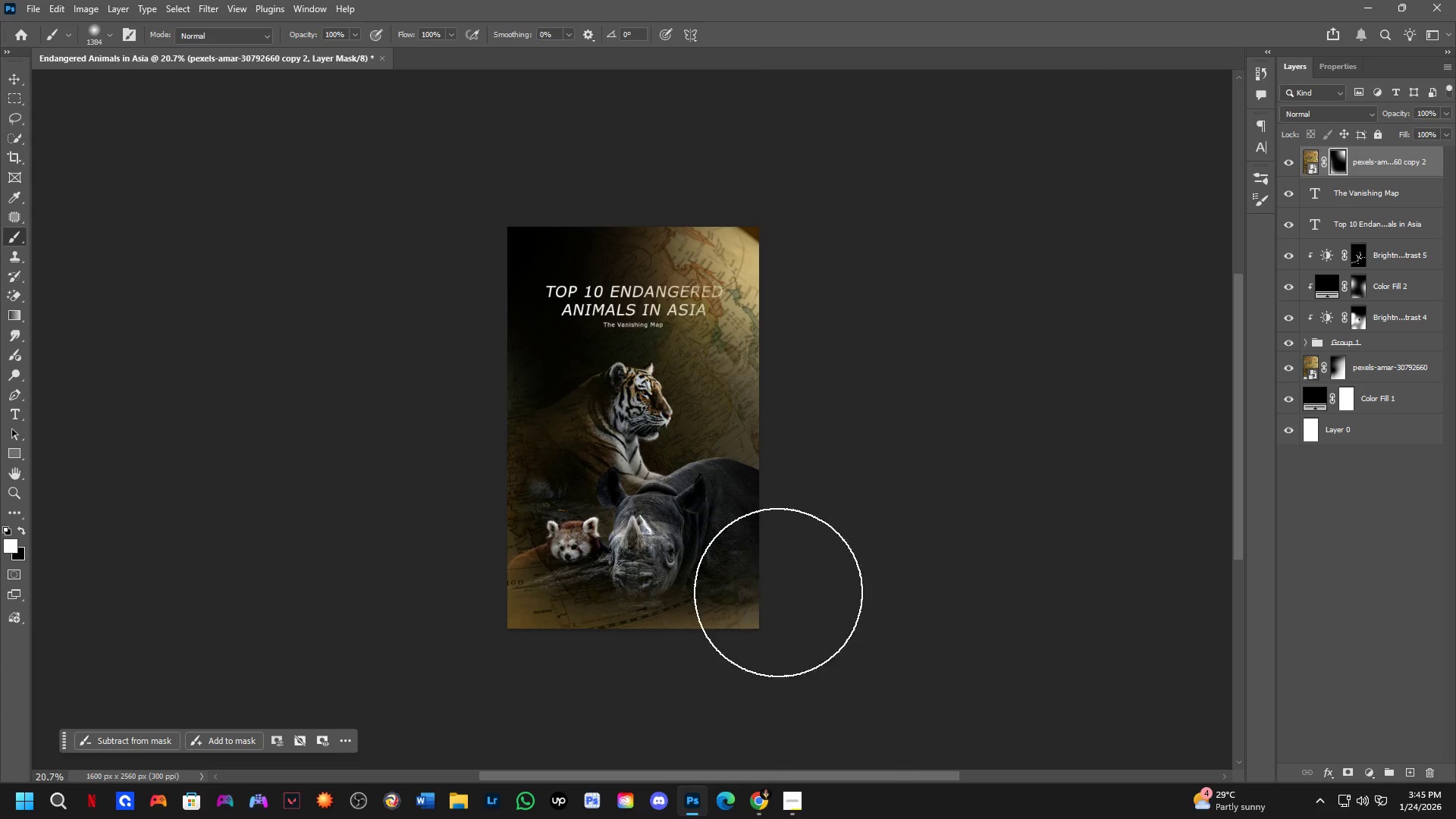 
key(Shift+ShiftLeft)
 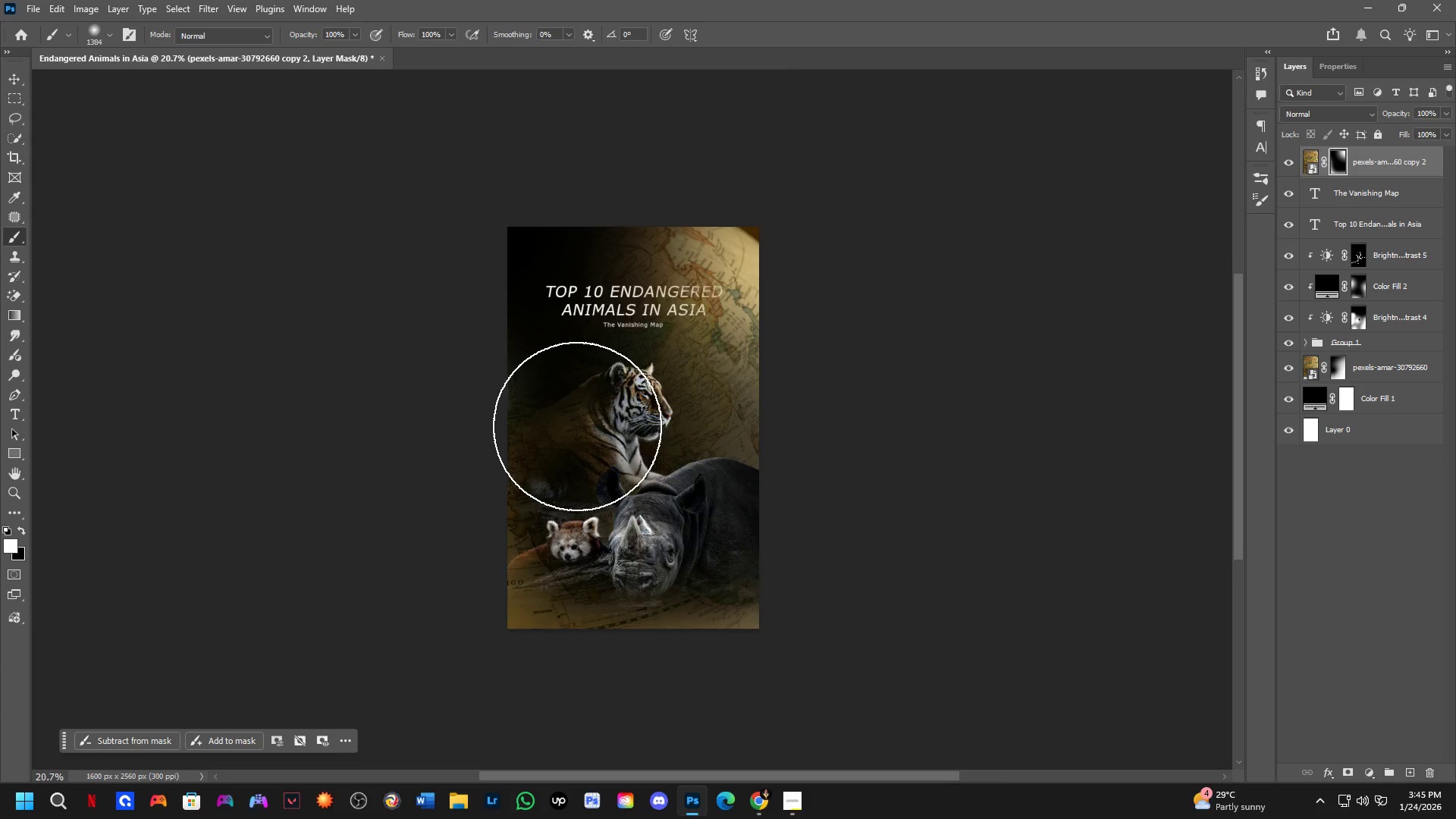 
scroll: coordinate [583, 467], scroll_direction: up, amount: 6.0
 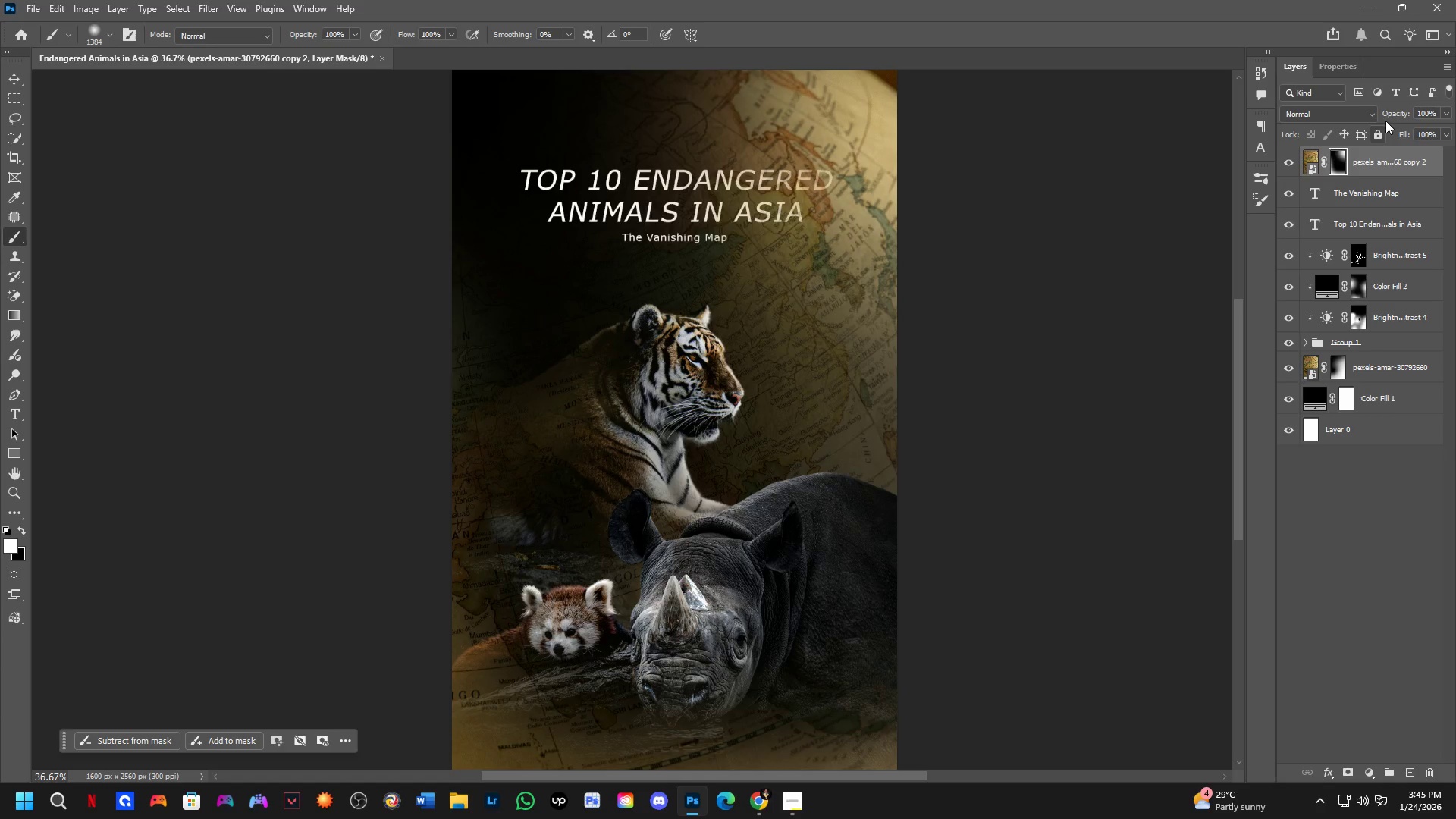 
left_click_drag(start_coordinate=[1400, 115], to_coordinate=[1354, 135])
 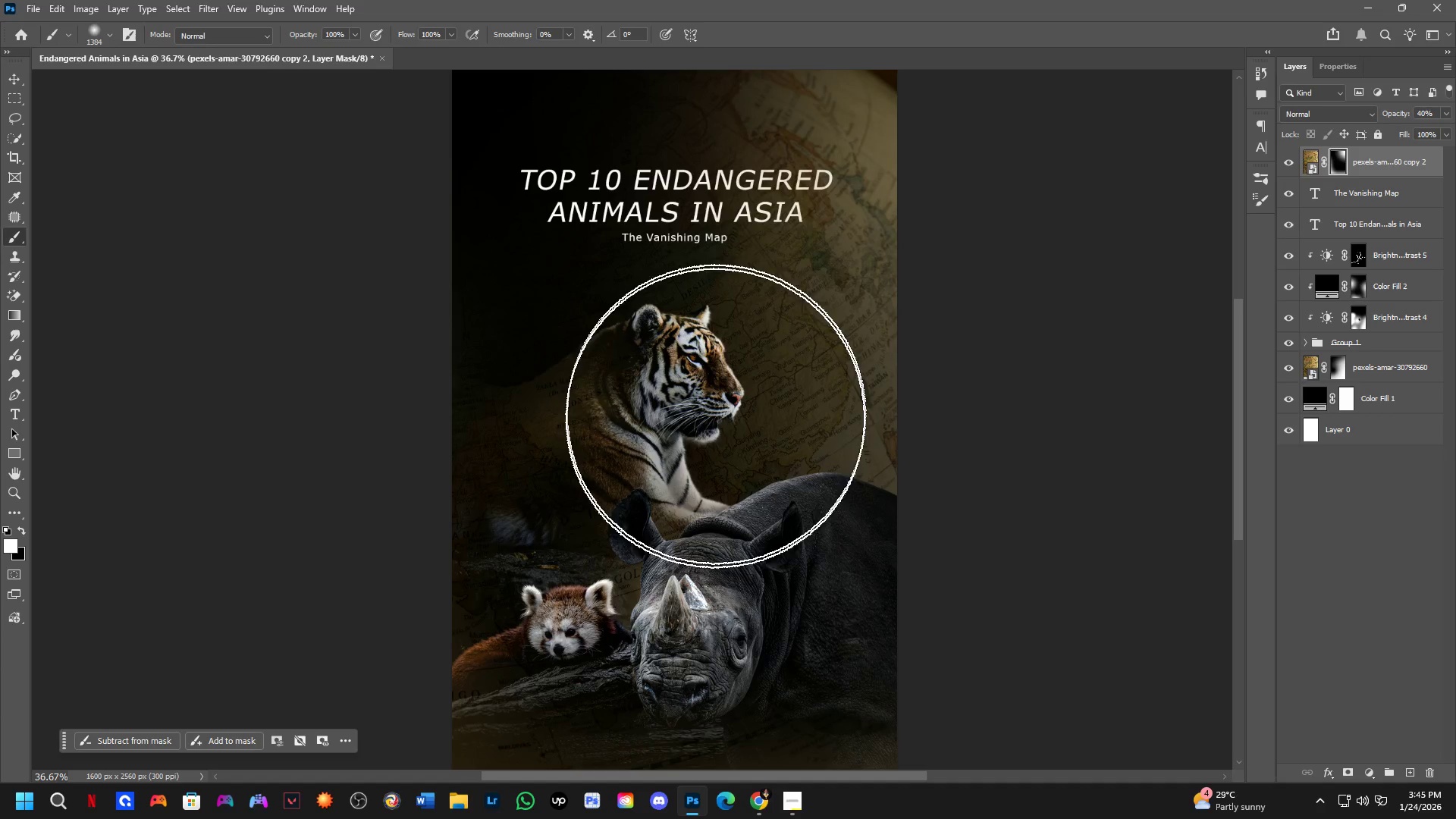 
key(Shift+ShiftLeft)
 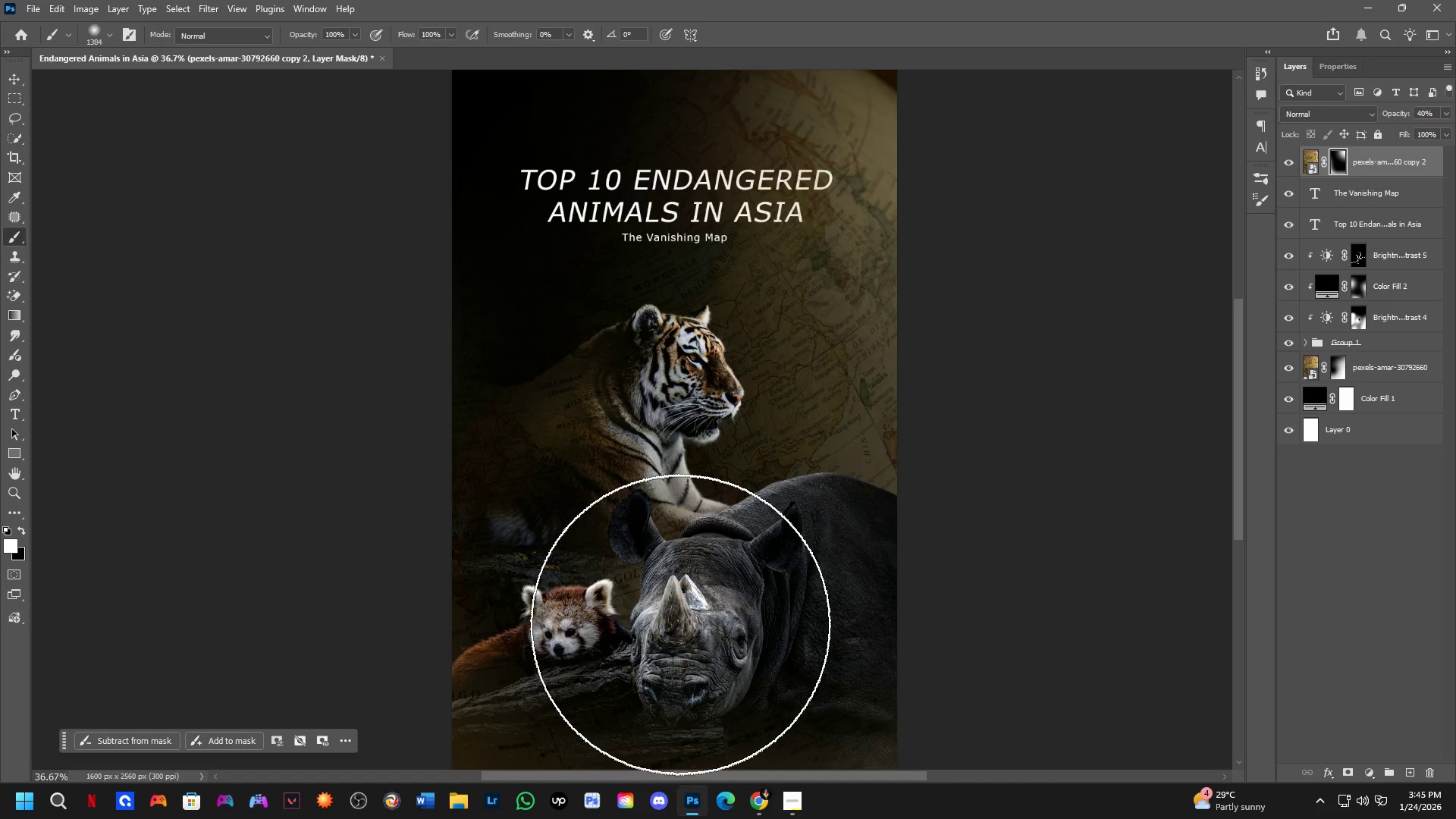 
key(Shift+ShiftLeft)
 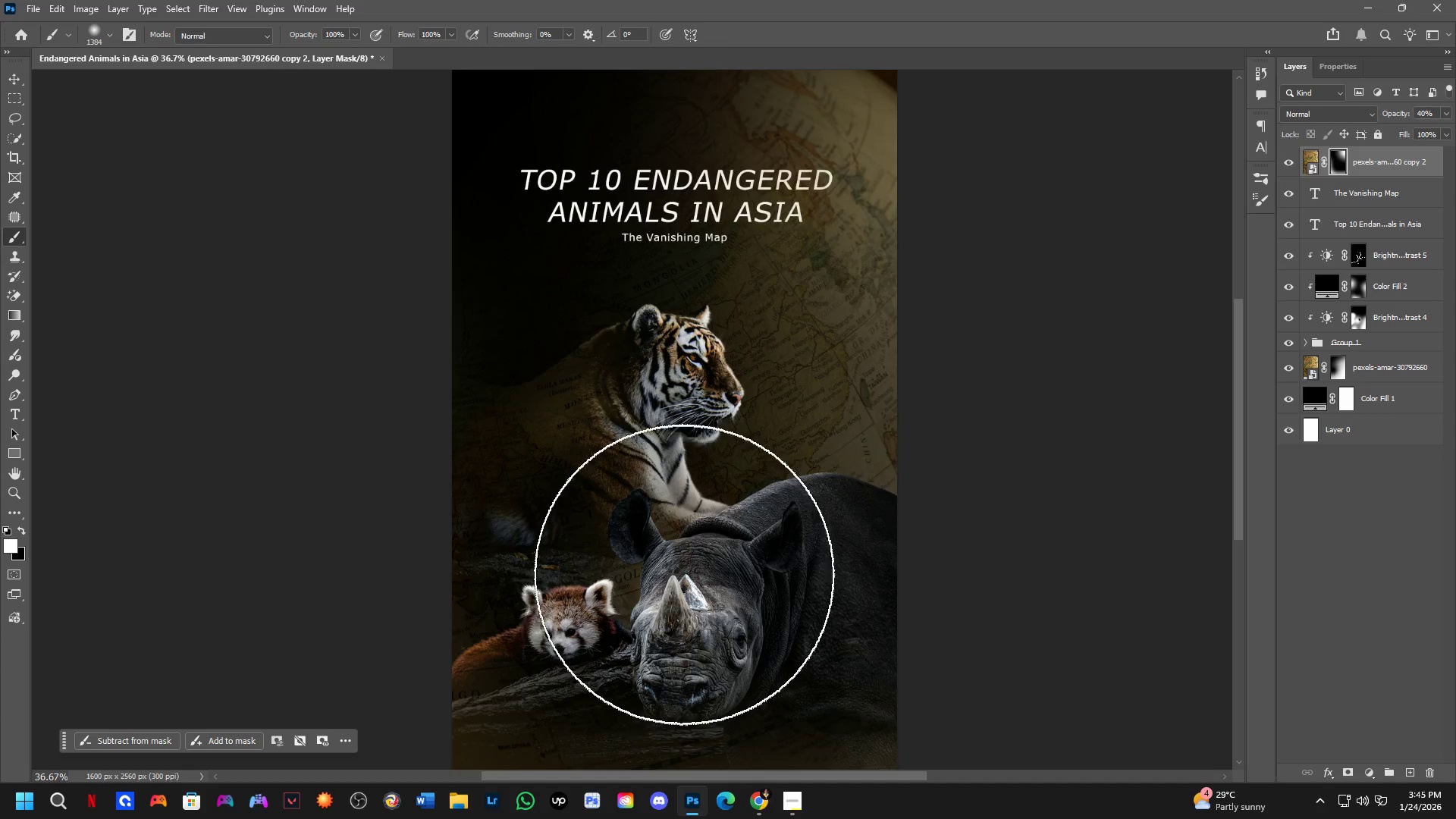 
scroll: coordinate [685, 571], scroll_direction: down, amount: 1.0
 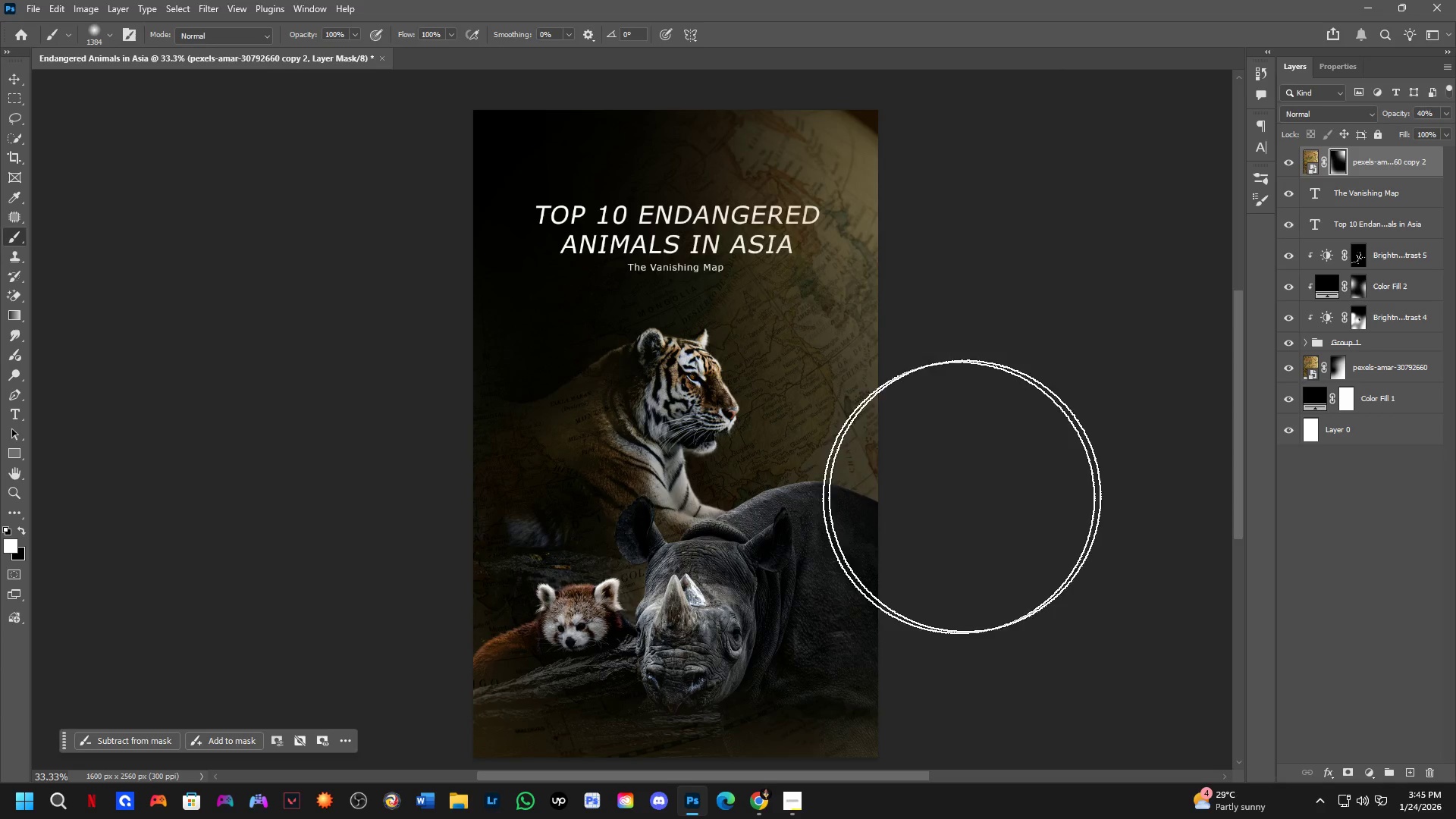 
hold_key(key=Space, duration=0.58)
 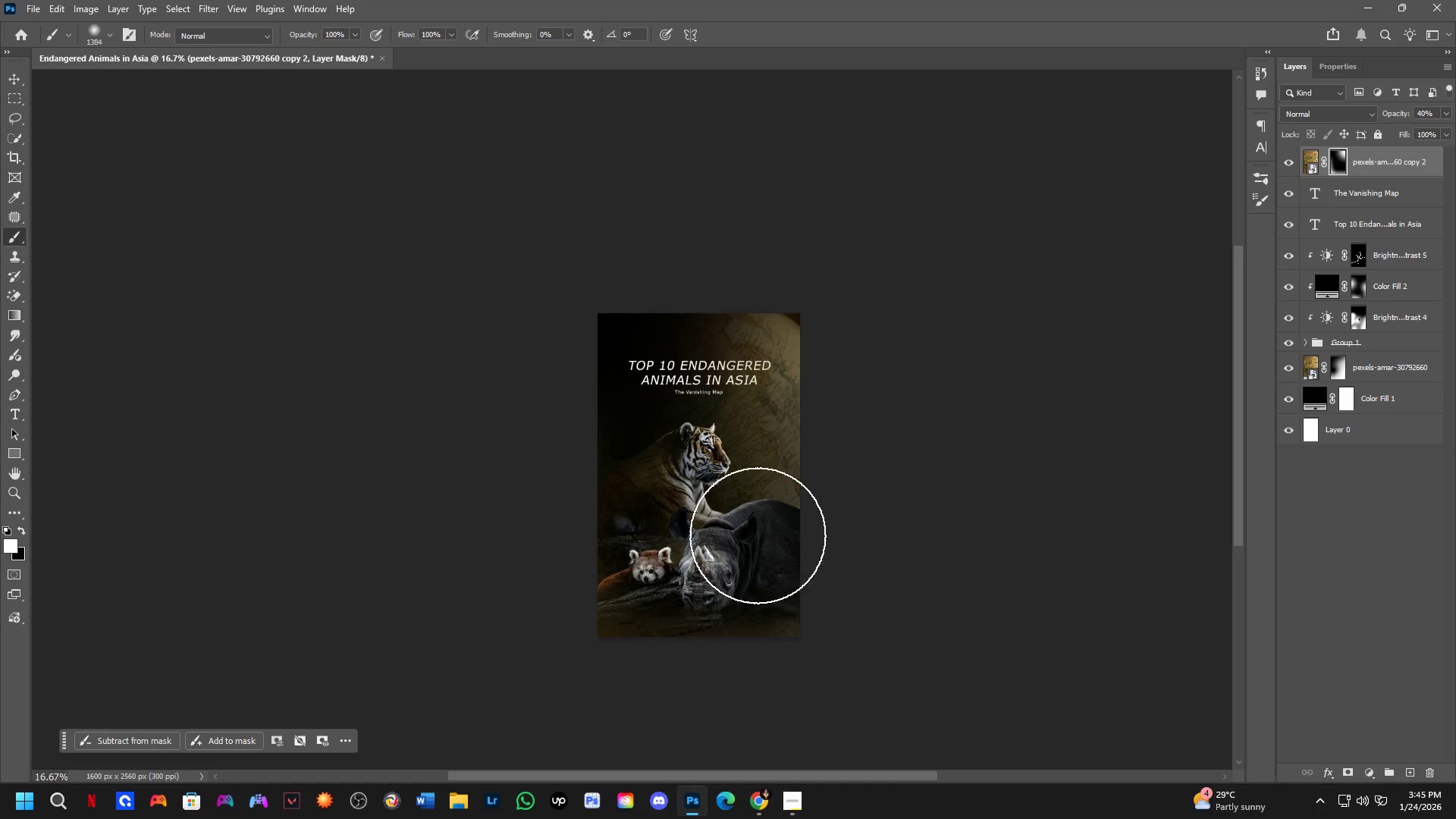 
left_click_drag(start_coordinate=[691, 573], to_coordinate=[701, 551])
 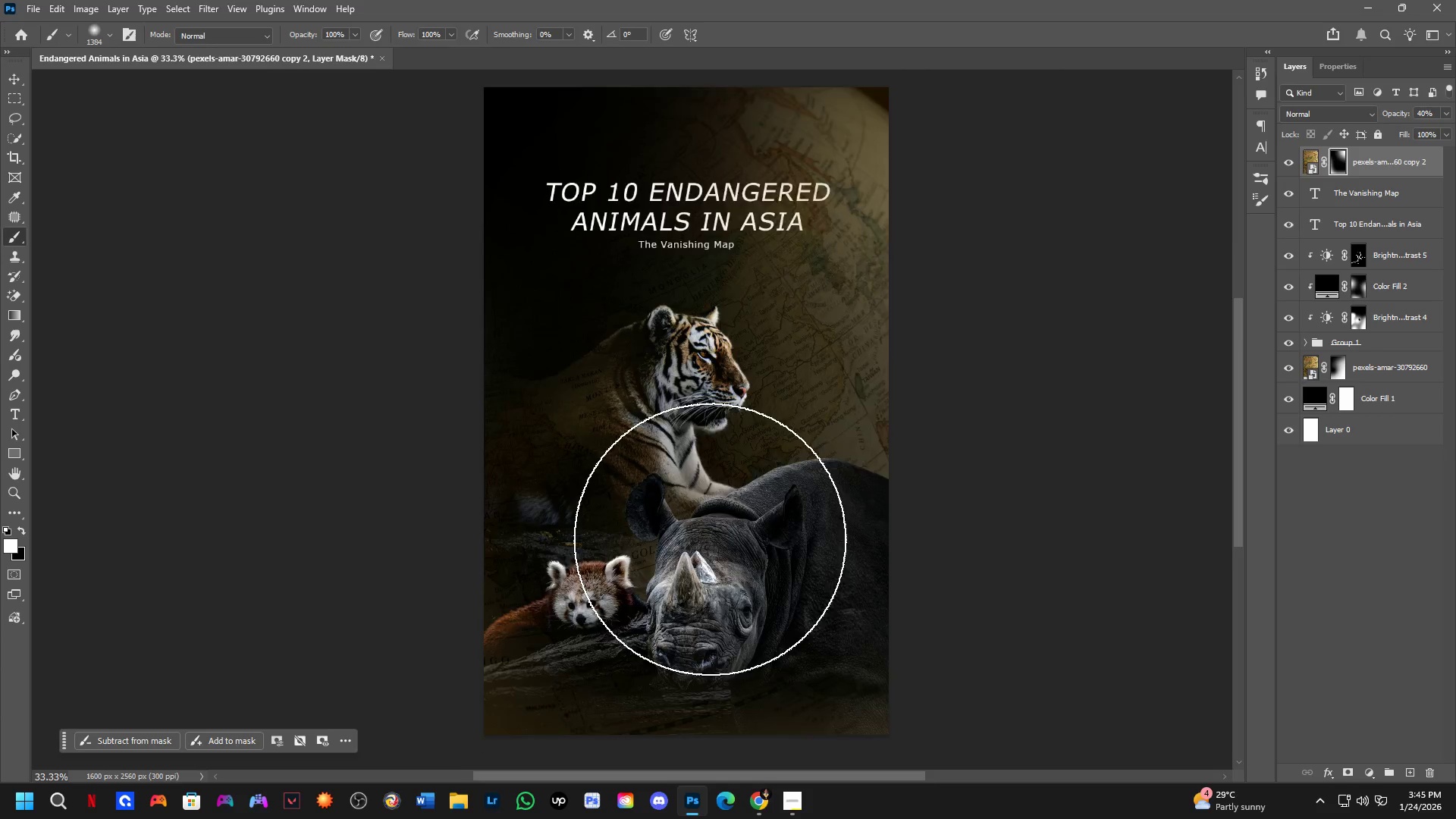 
key(Shift+ShiftLeft)
 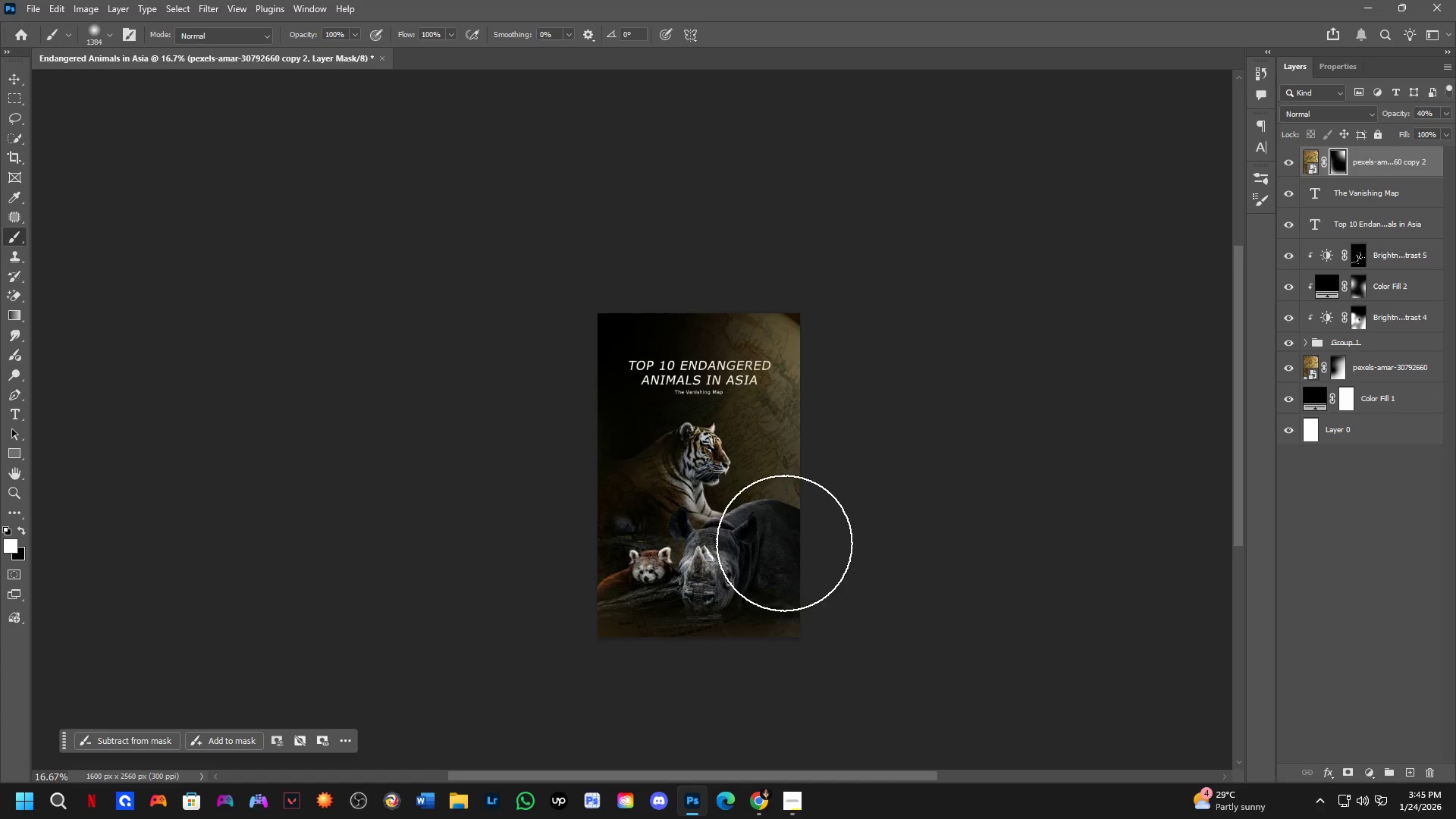 
scroll: coordinate [712, 538], scroll_direction: down, amount: 3.0
 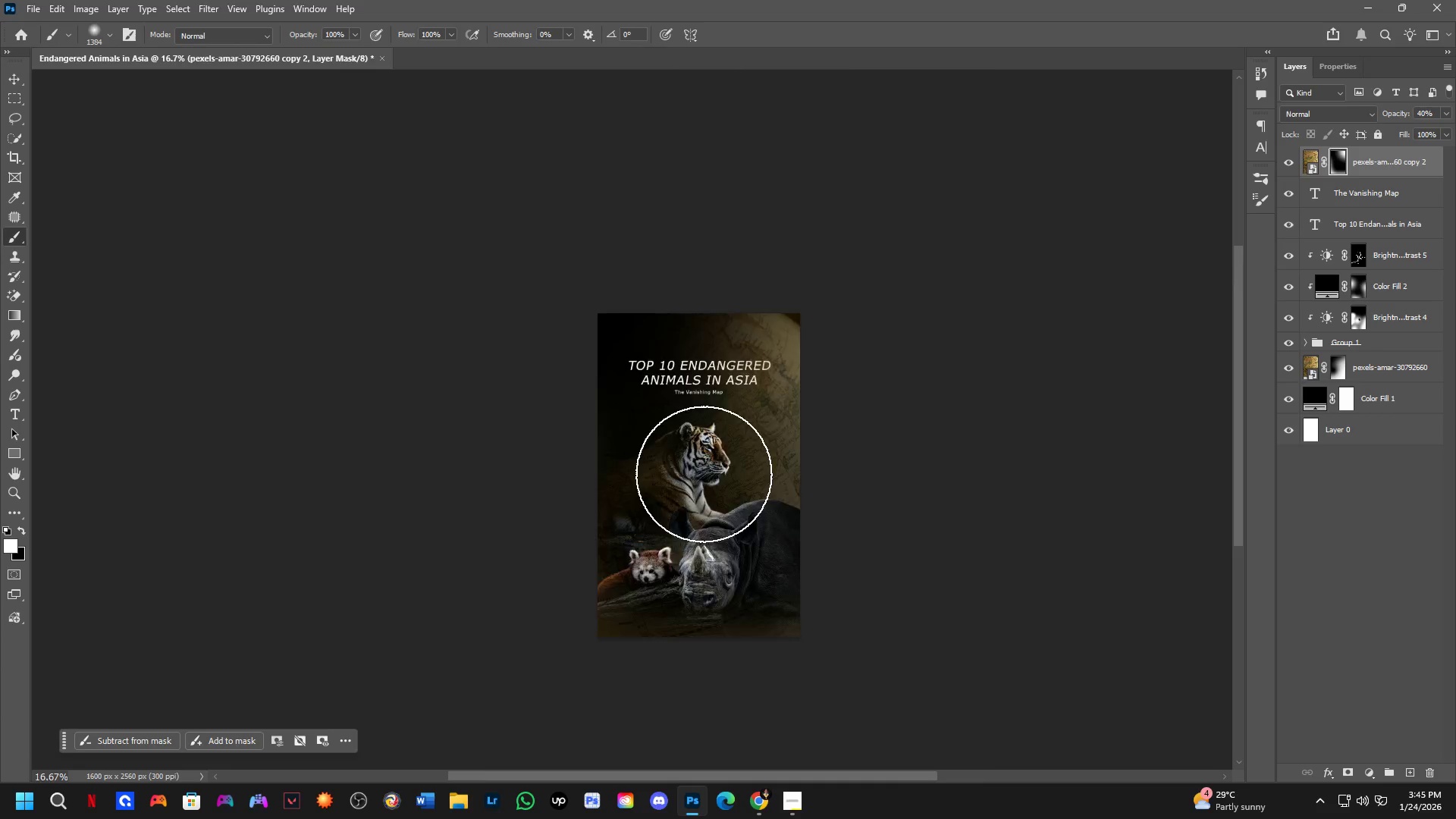 
key(Shift+ShiftLeft)
 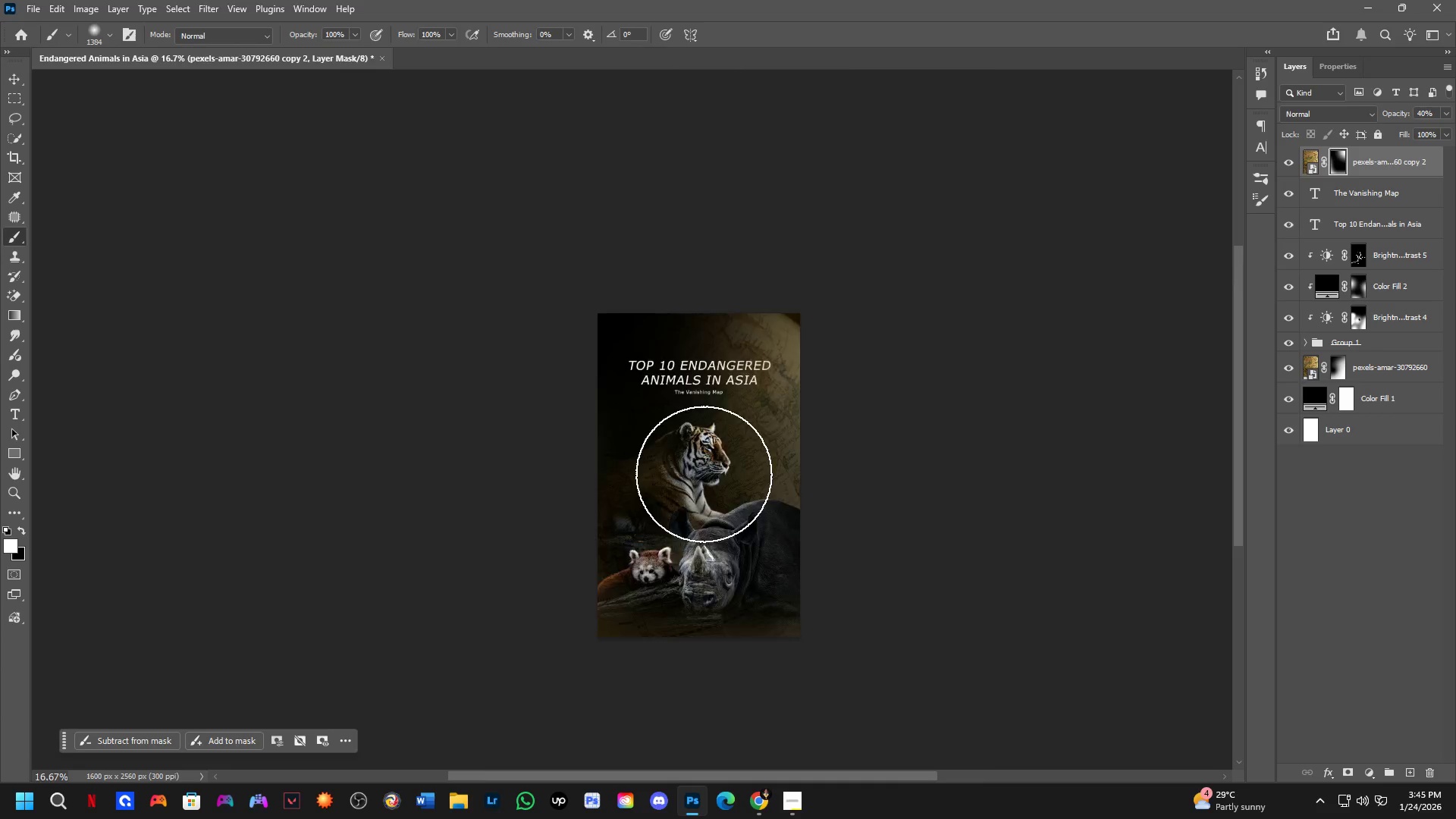 
scroll: coordinate [697, 466], scroll_direction: up, amount: 4.0
 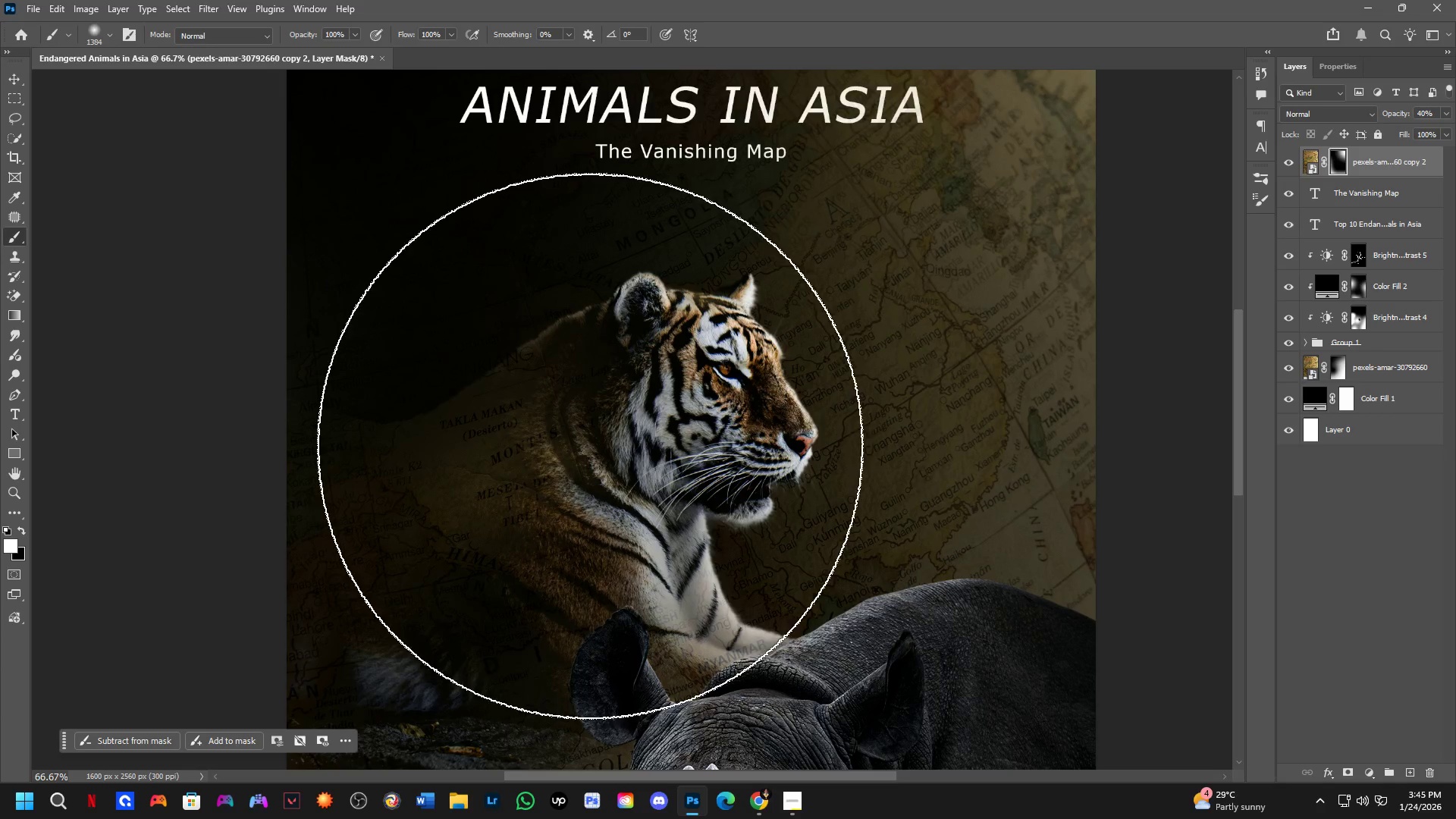 
key(Shift+ShiftLeft)
 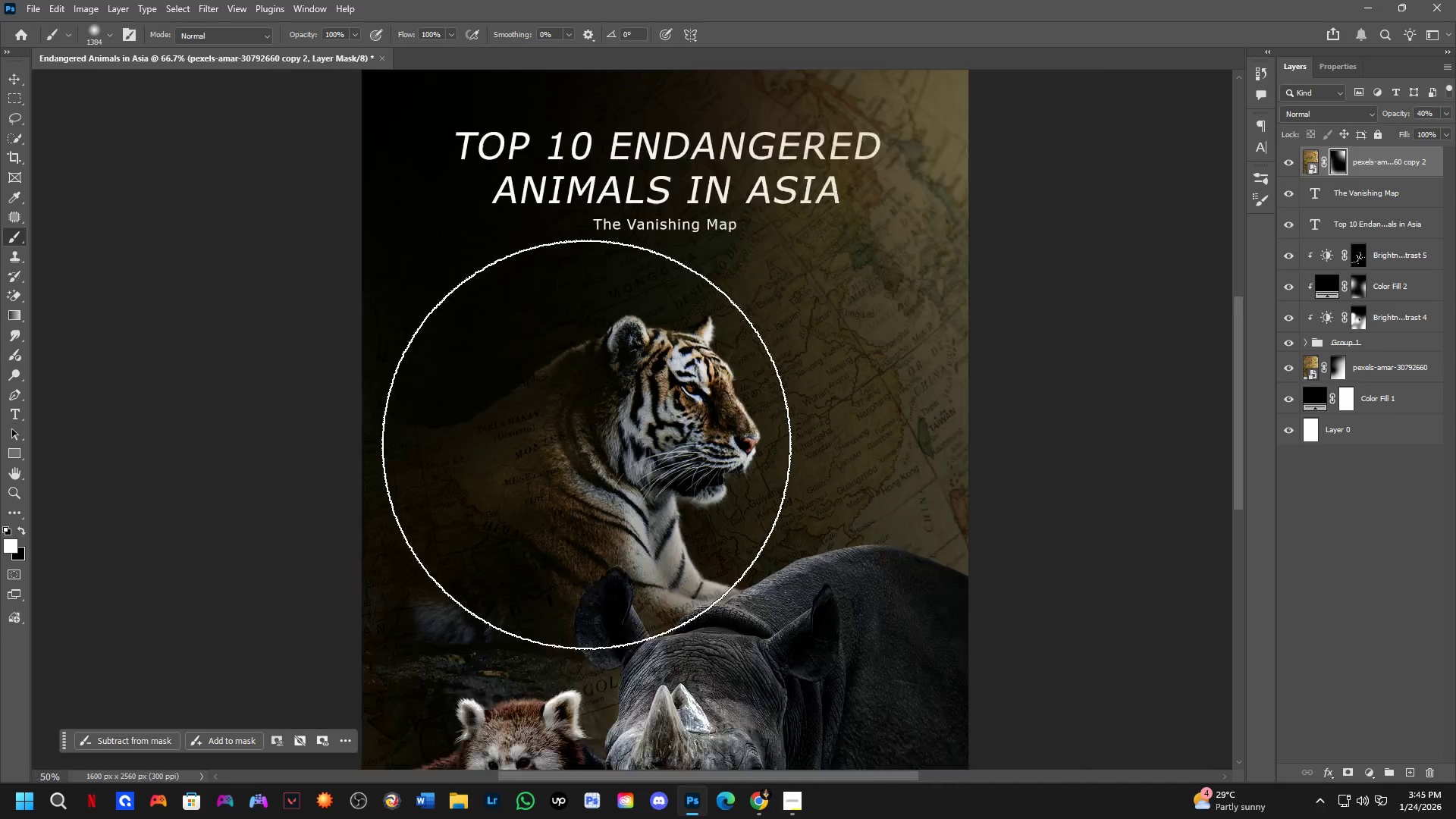 
hold_key(key=Space, duration=0.44)
 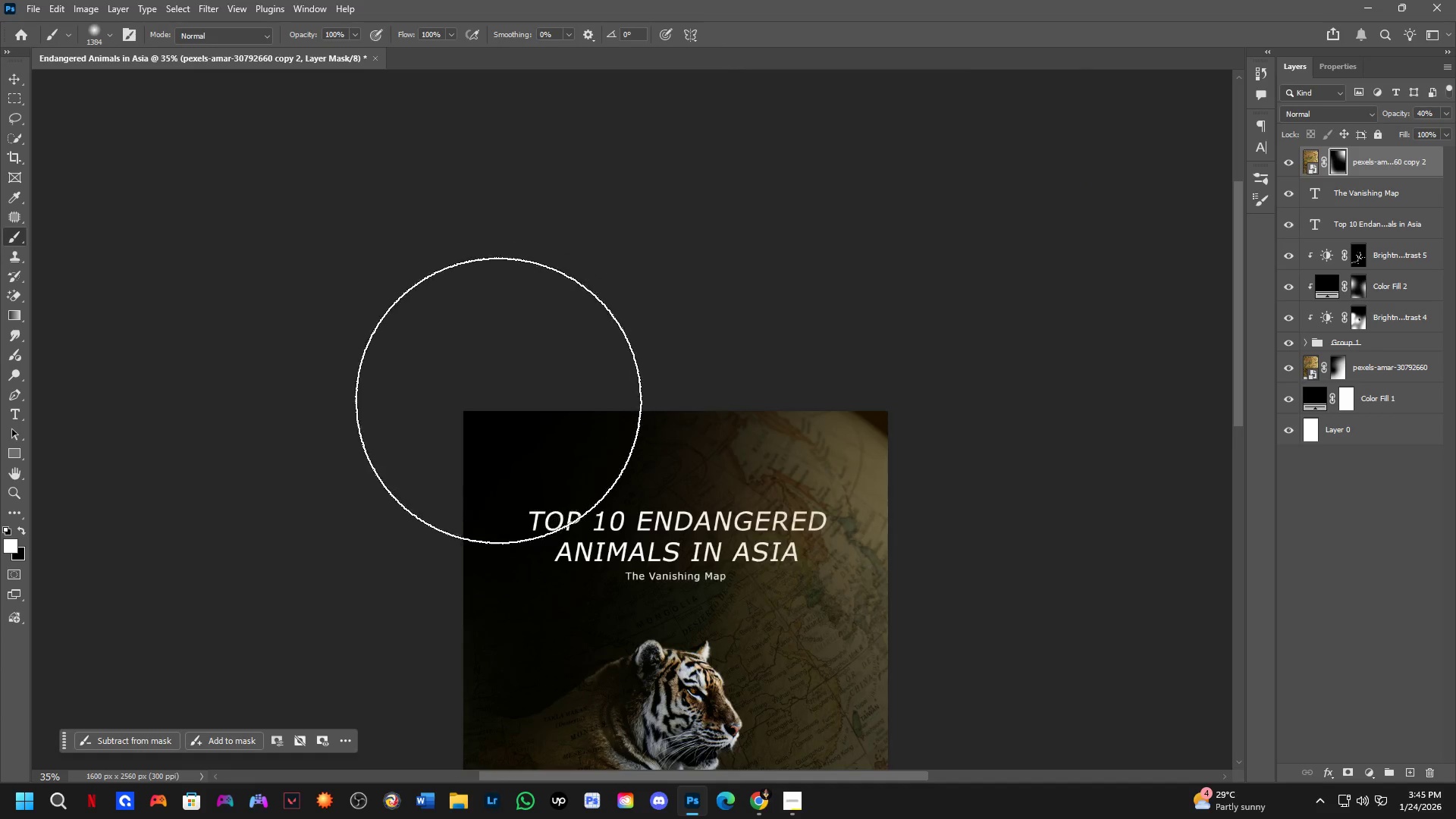 
left_click_drag(start_coordinate=[577, 399], to_coordinate=[606, 554])
 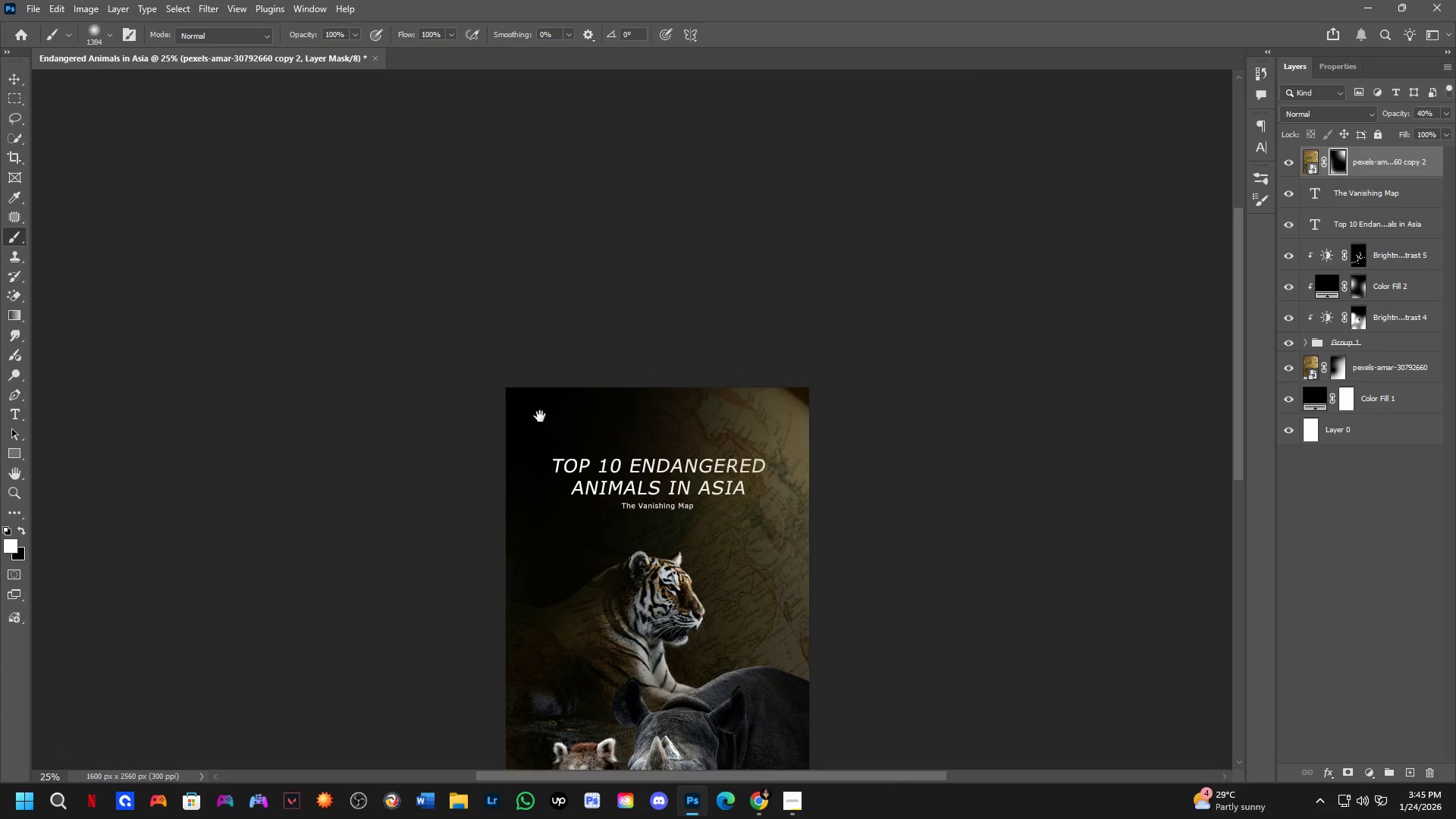 
scroll: coordinate [586, 444], scroll_direction: down, amount: 3.0
 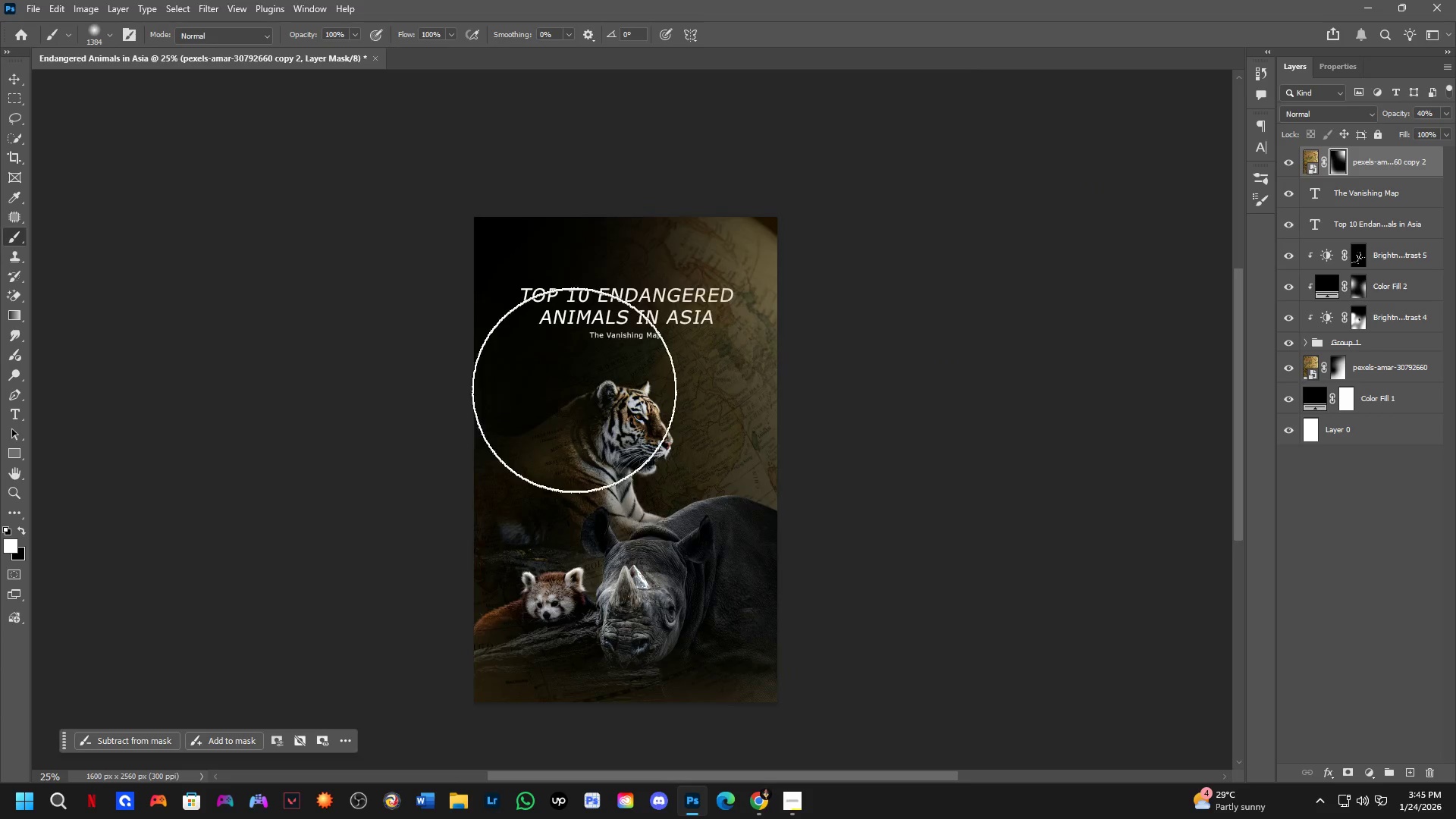 
scroll: coordinate [511, 369], scroll_direction: up, amount: 4.0
 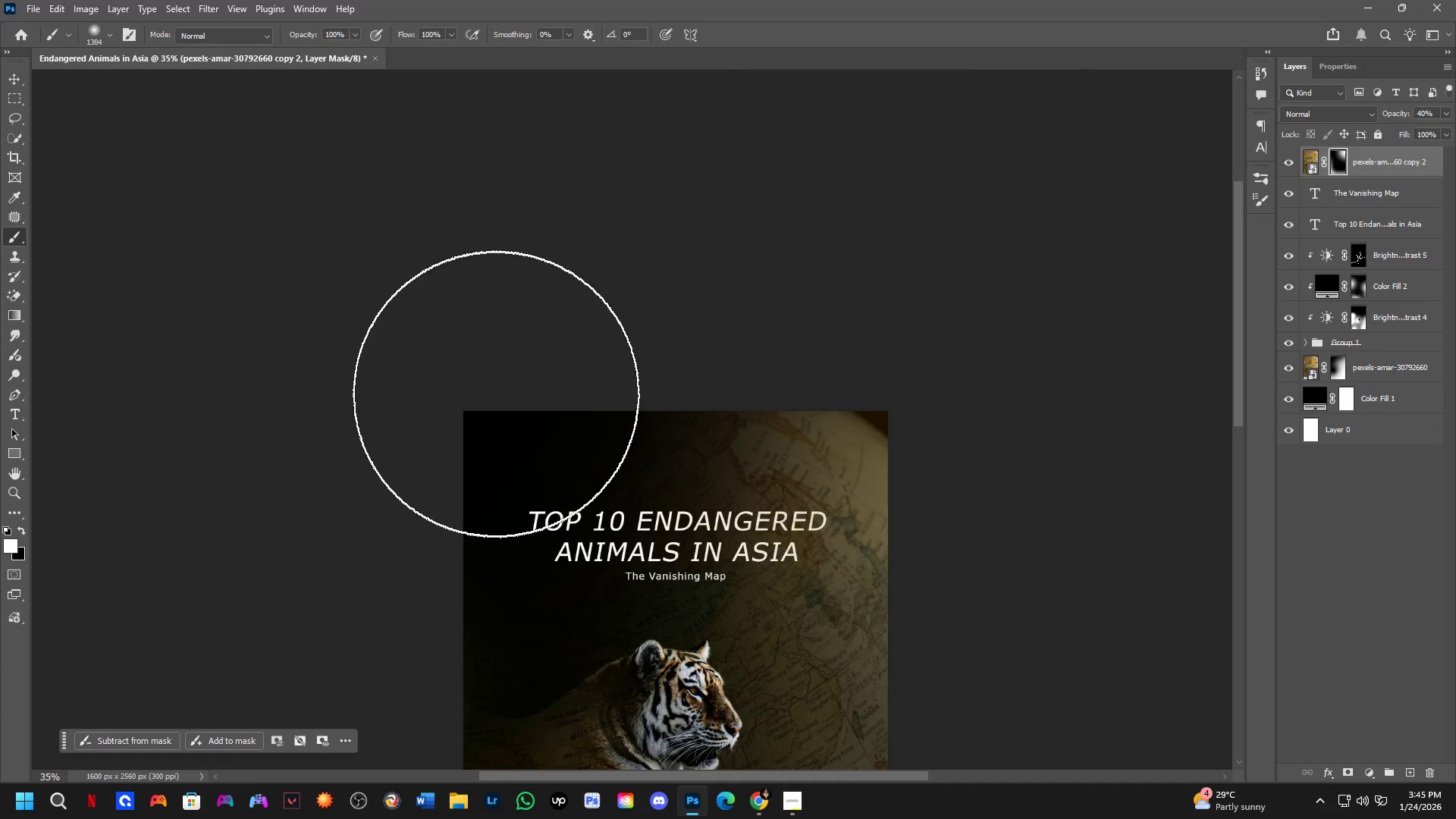 
left_click_drag(start_coordinate=[479, 374], to_coordinate=[477, 370])
 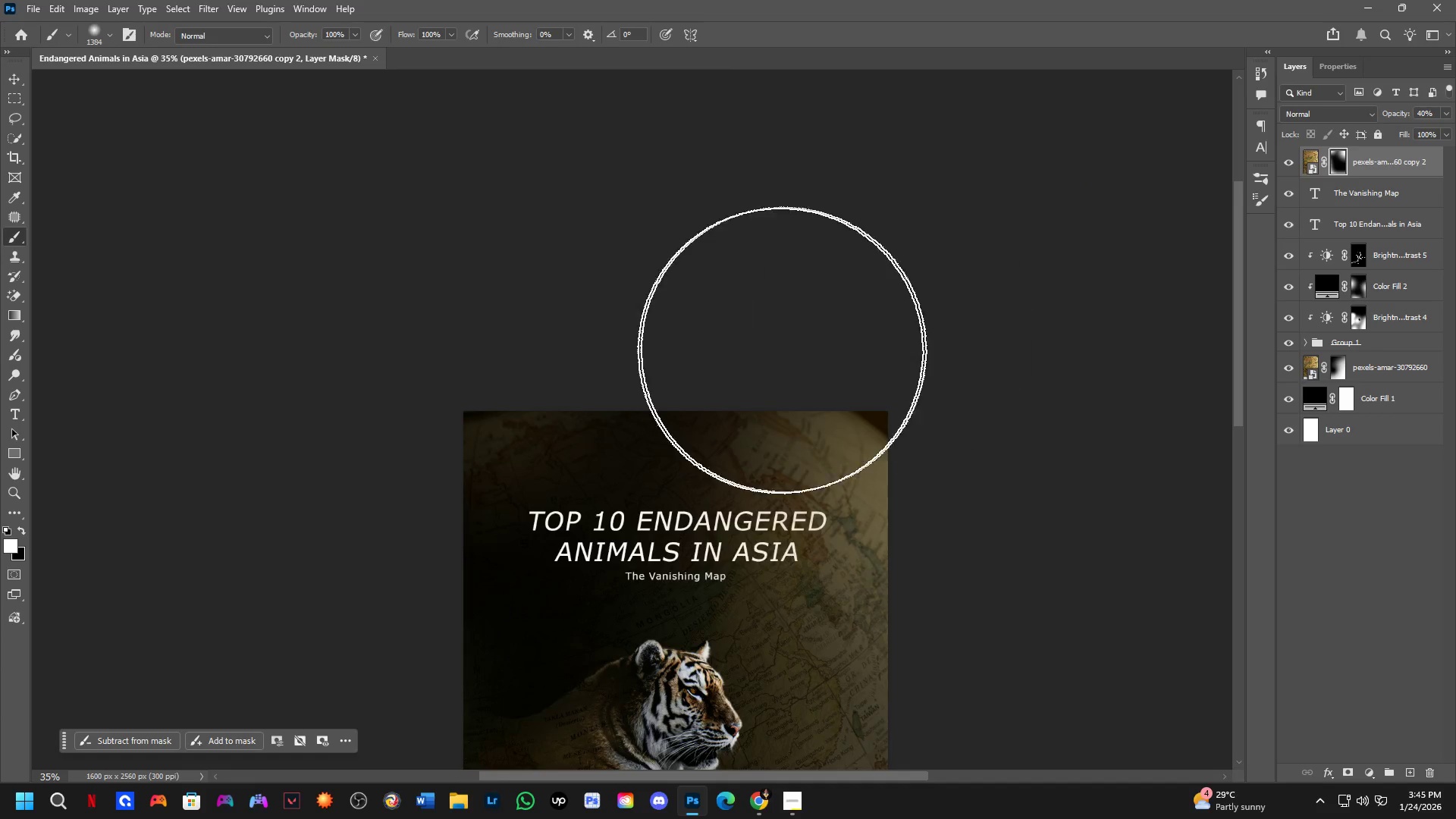 
hold_key(key=Space, duration=0.61)
 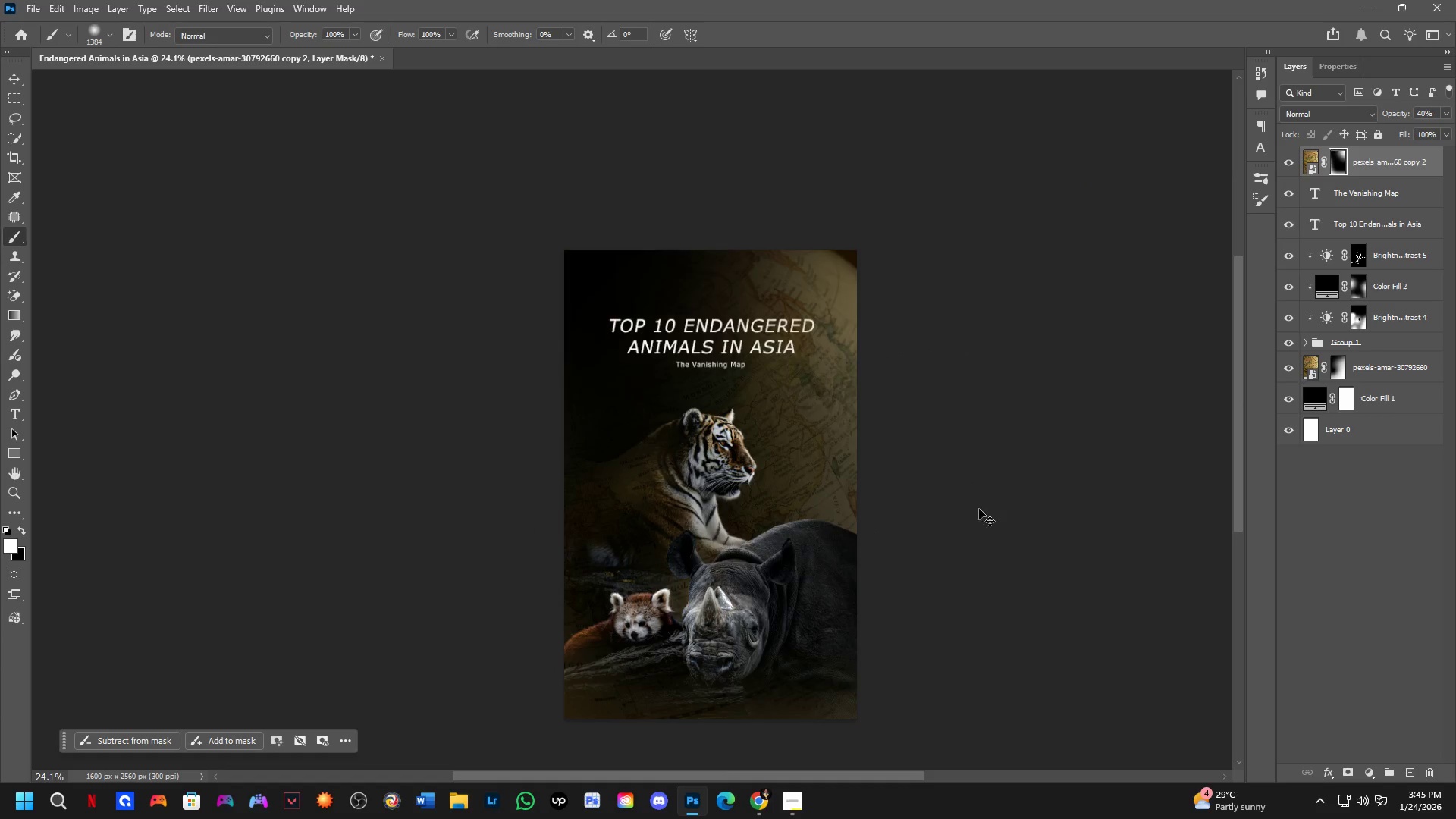 
scroll: coordinate [791, 348], scroll_direction: down, amount: 4.0
 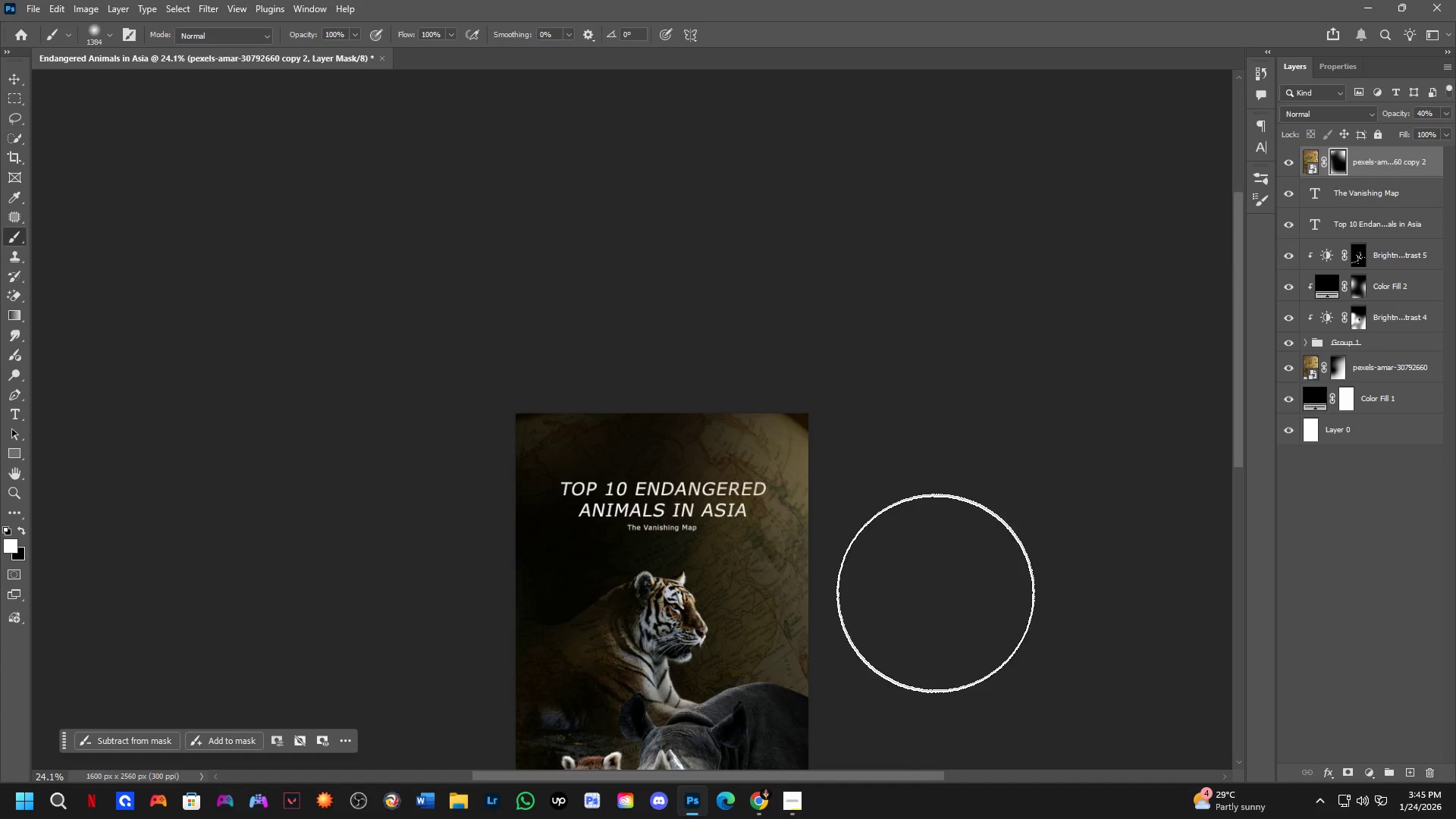 
left_click_drag(start_coordinate=[886, 607], to_coordinate=[935, 444])
 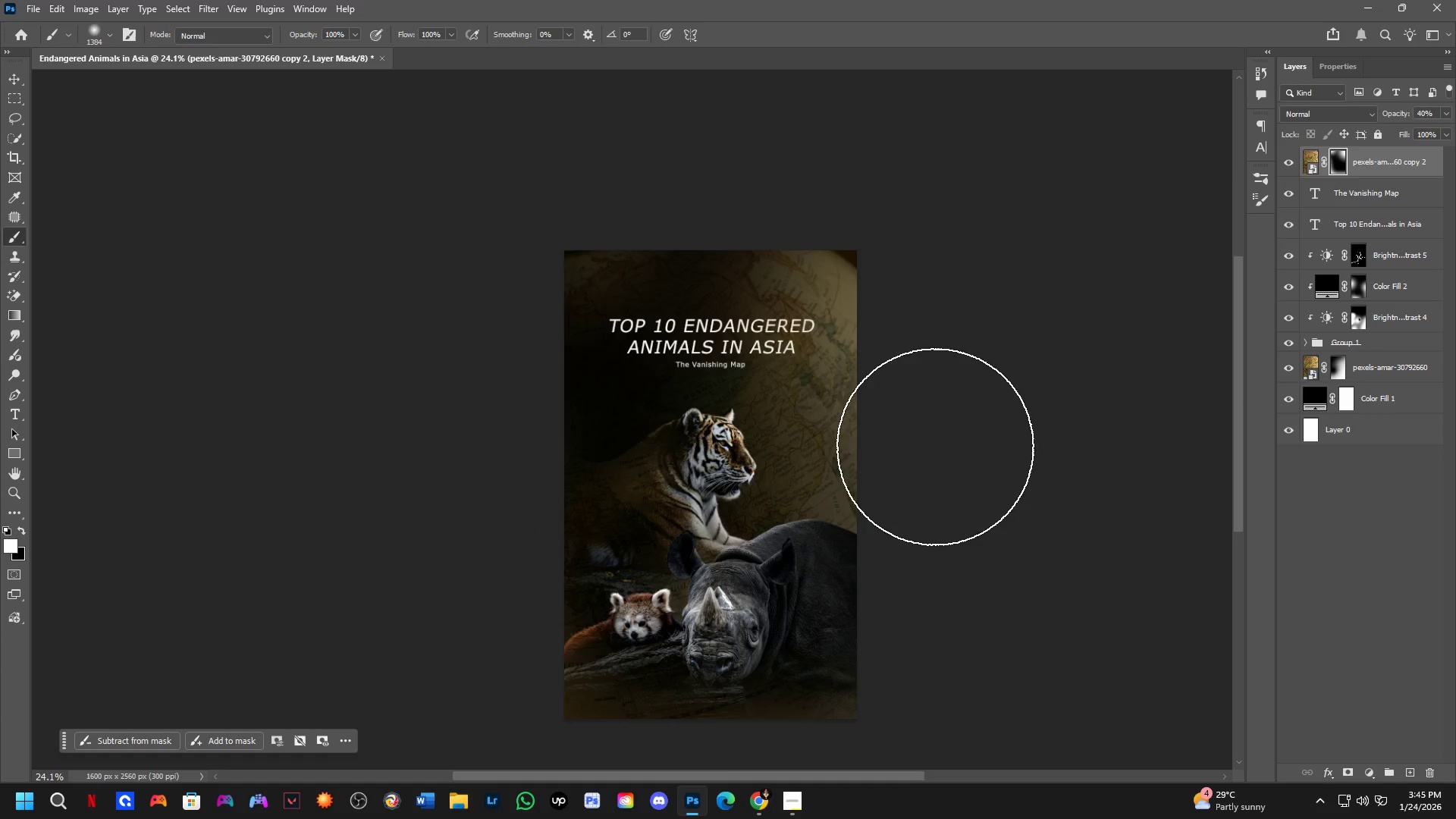 
key(Control+Z)
 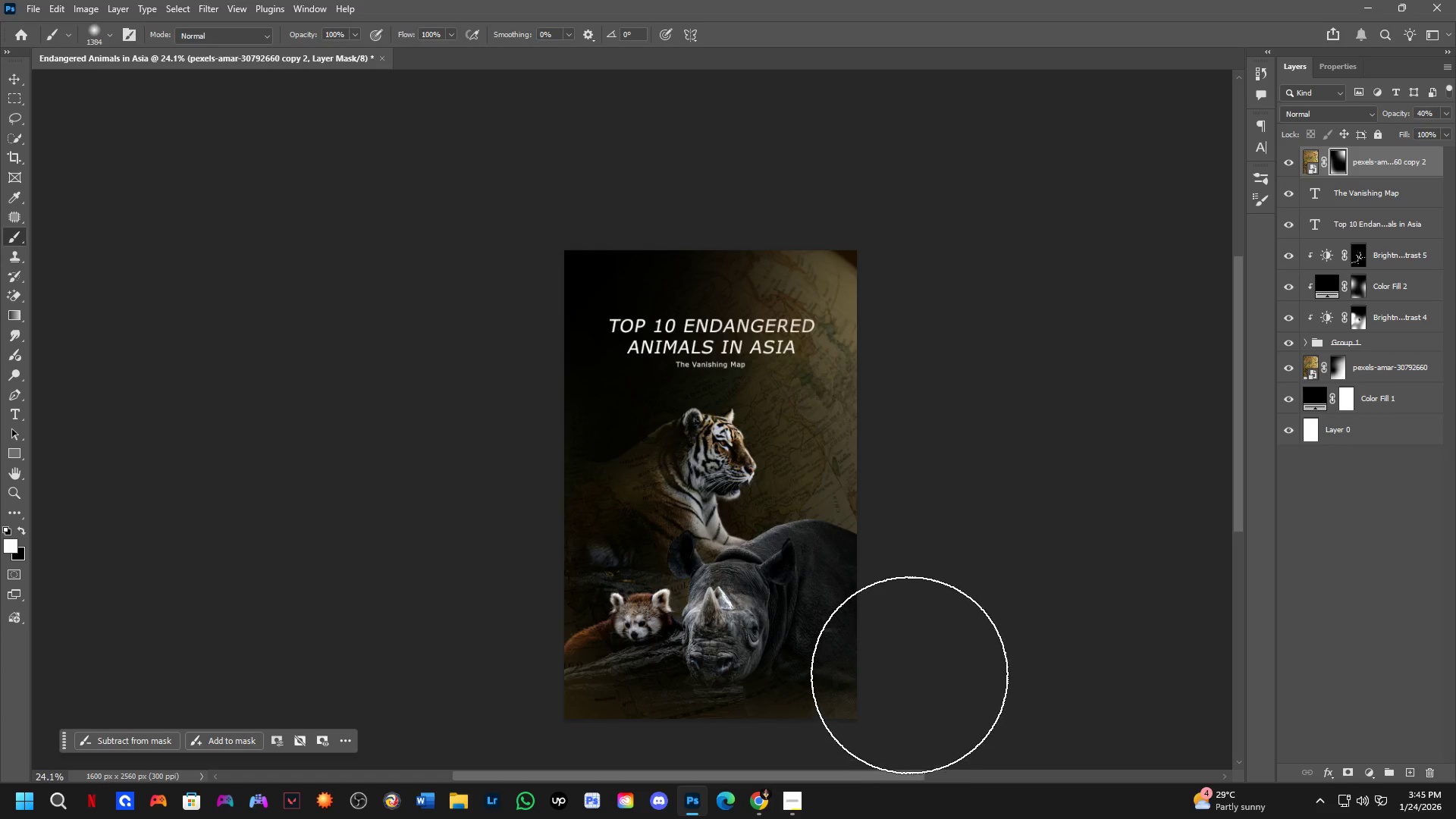 
key(Shift+ShiftLeft)
 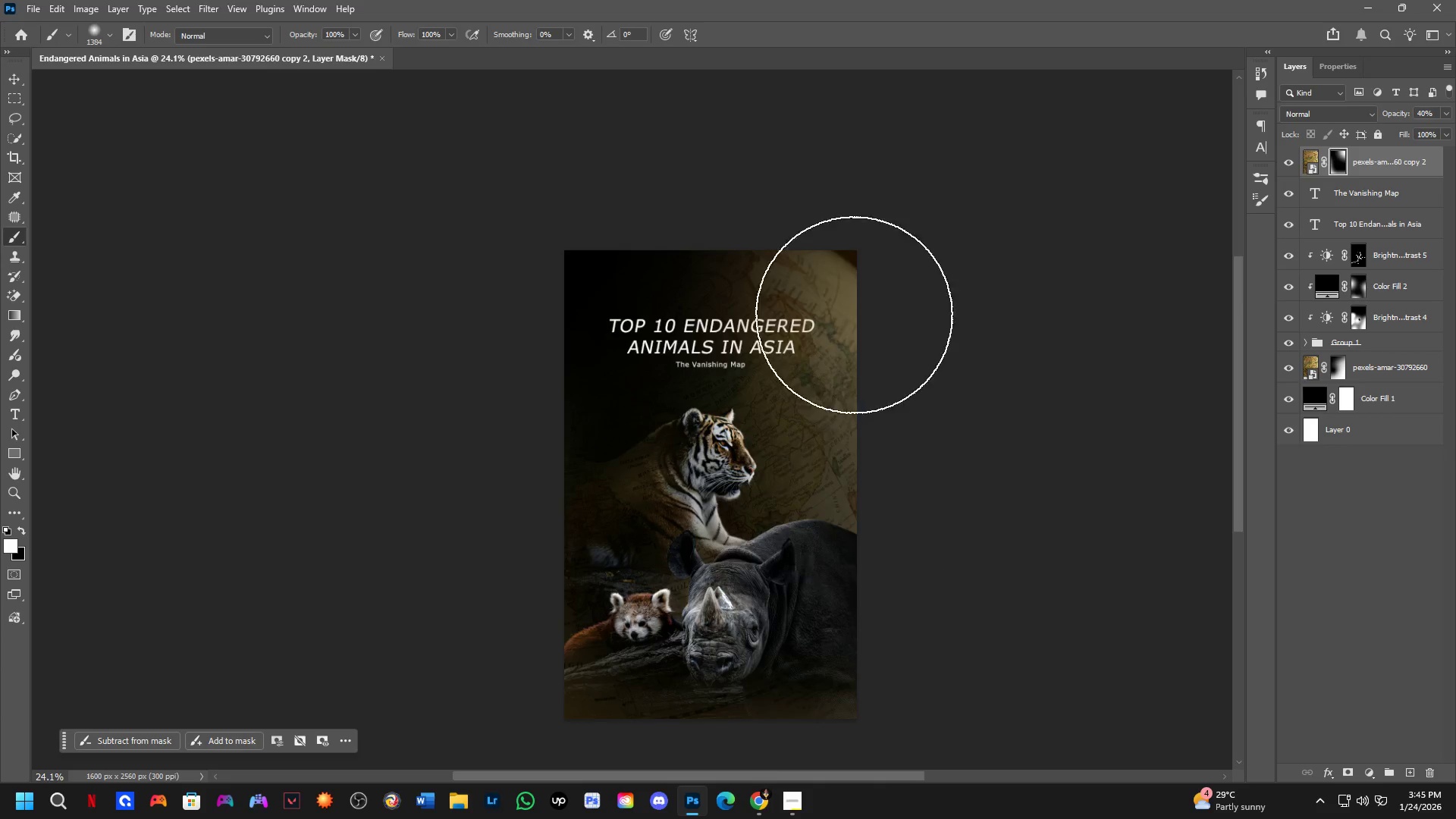 
key(Shift+ShiftLeft)
 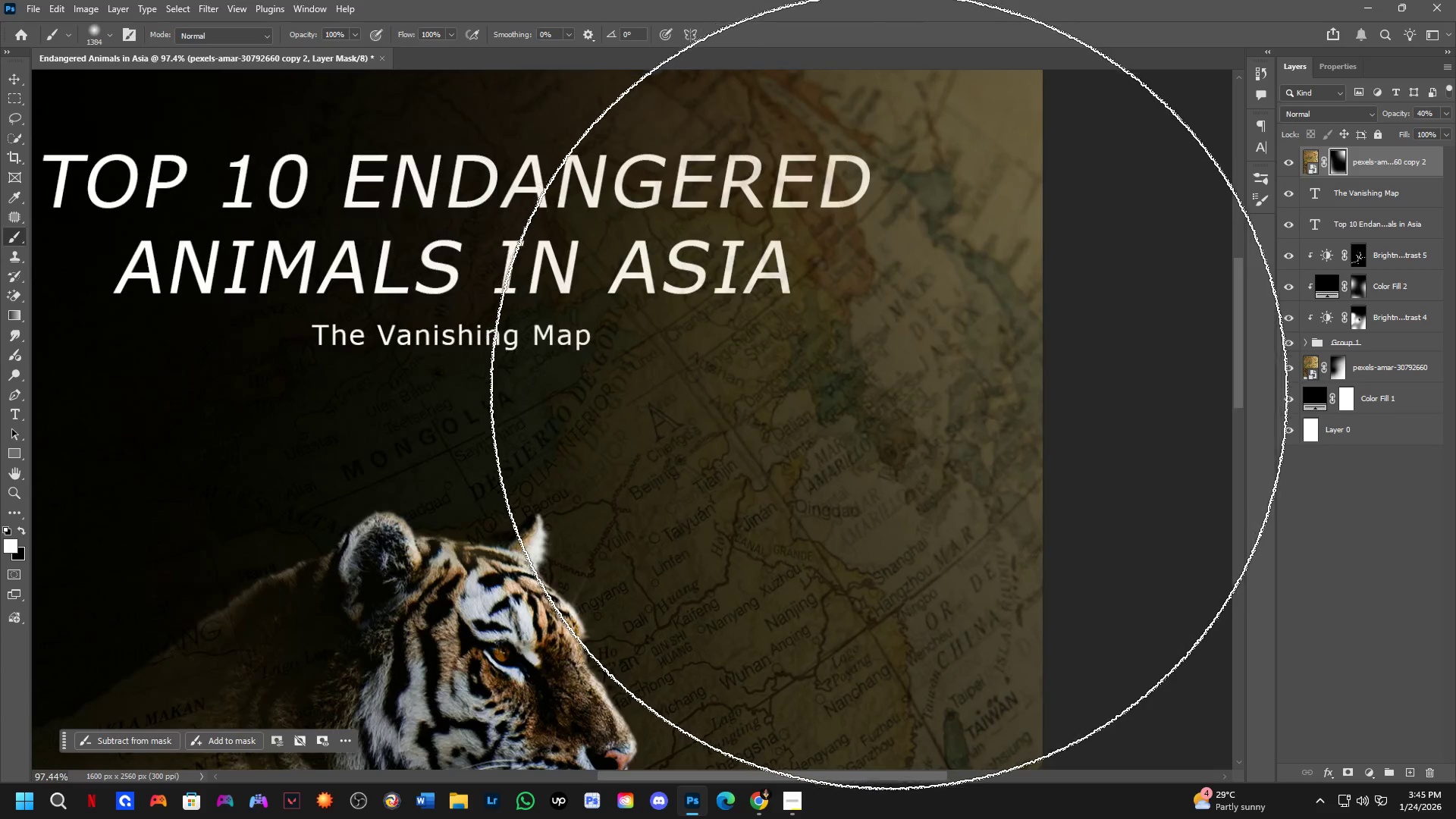 
scroll: coordinate [884, 386], scroll_direction: up, amount: 13.0
 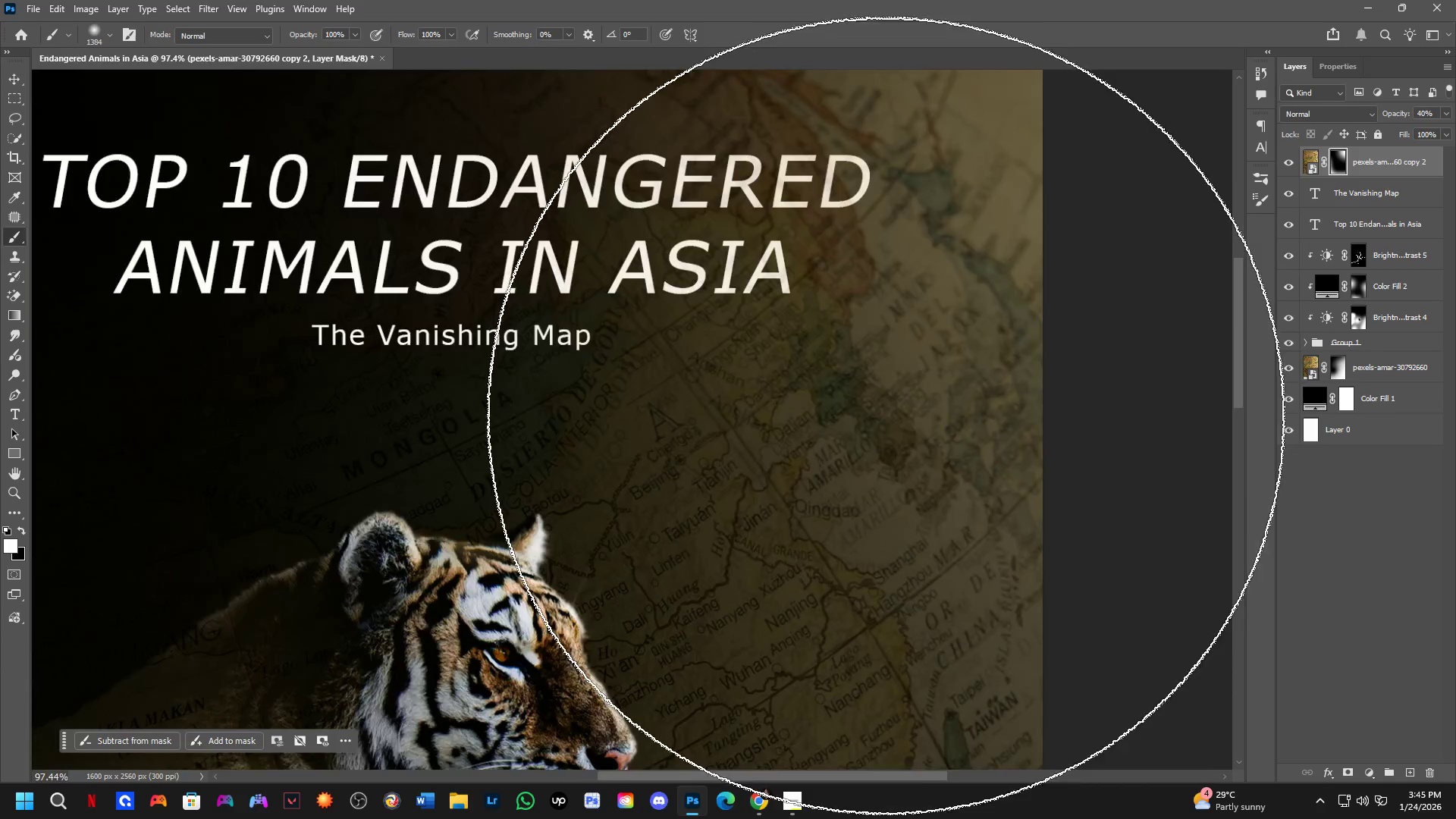 
hold_key(key=AltLeft, duration=0.44)
 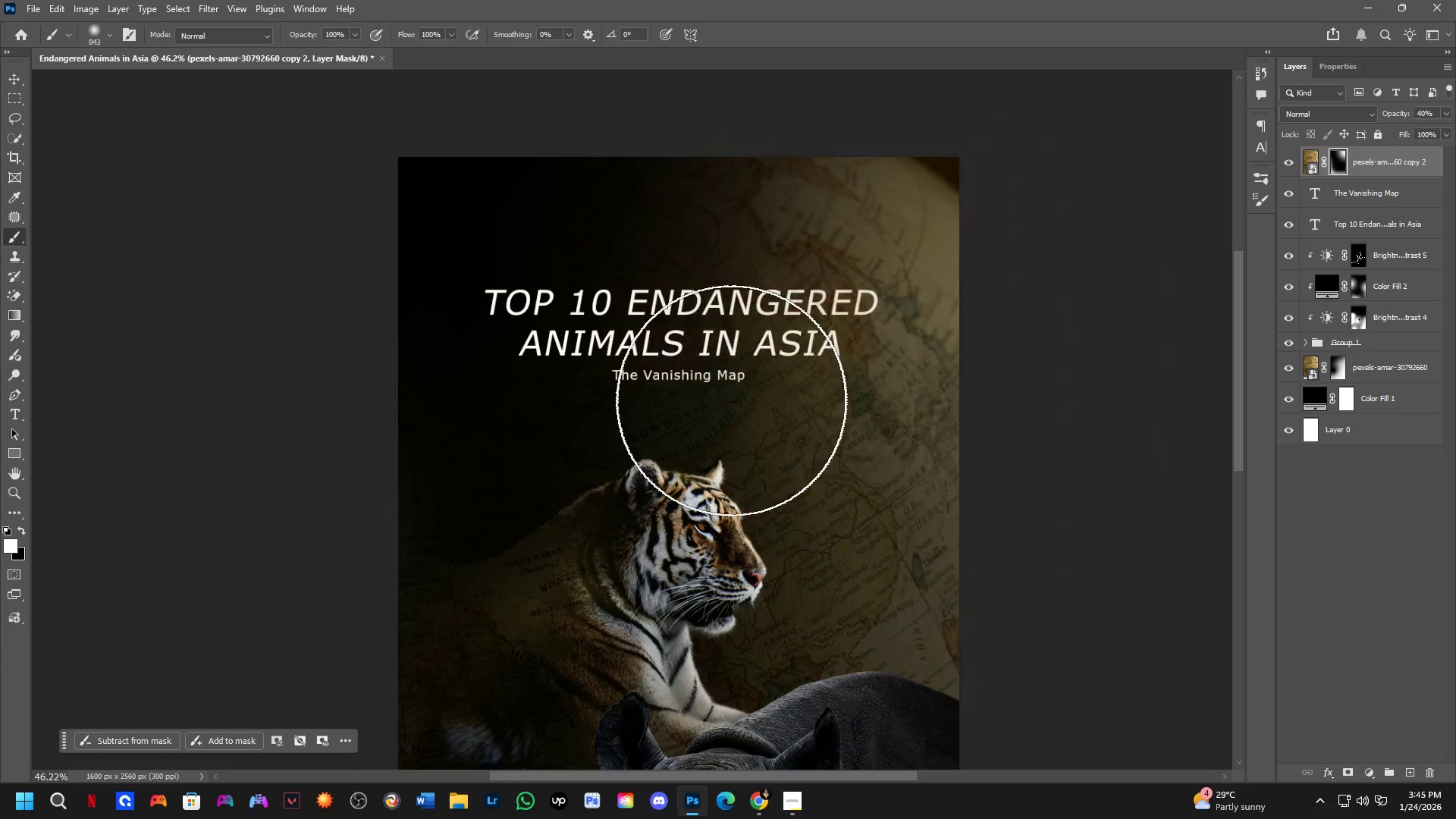 
scroll: coordinate [881, 405], scroll_direction: down, amount: 8.0
 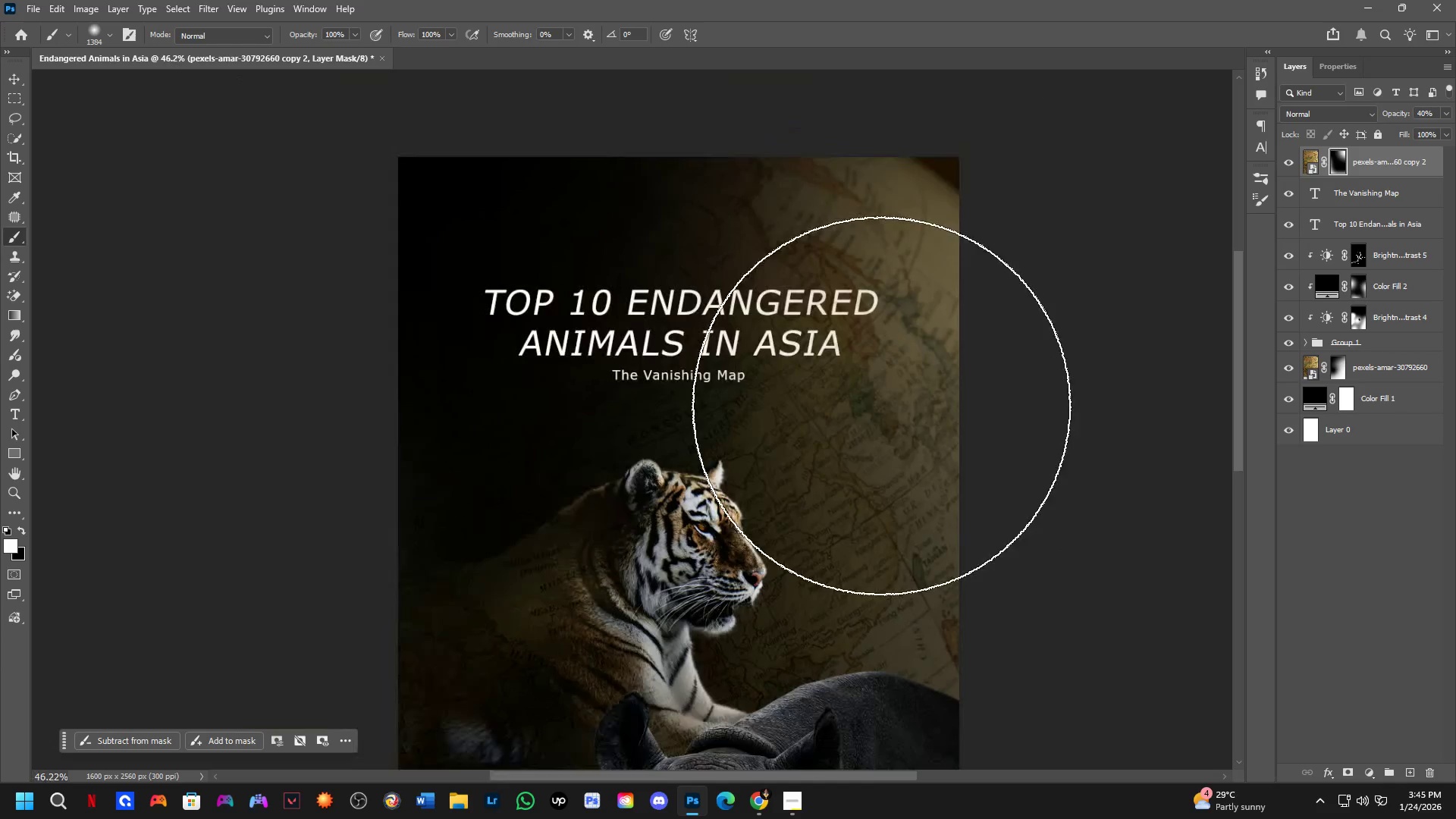 
key(X)
 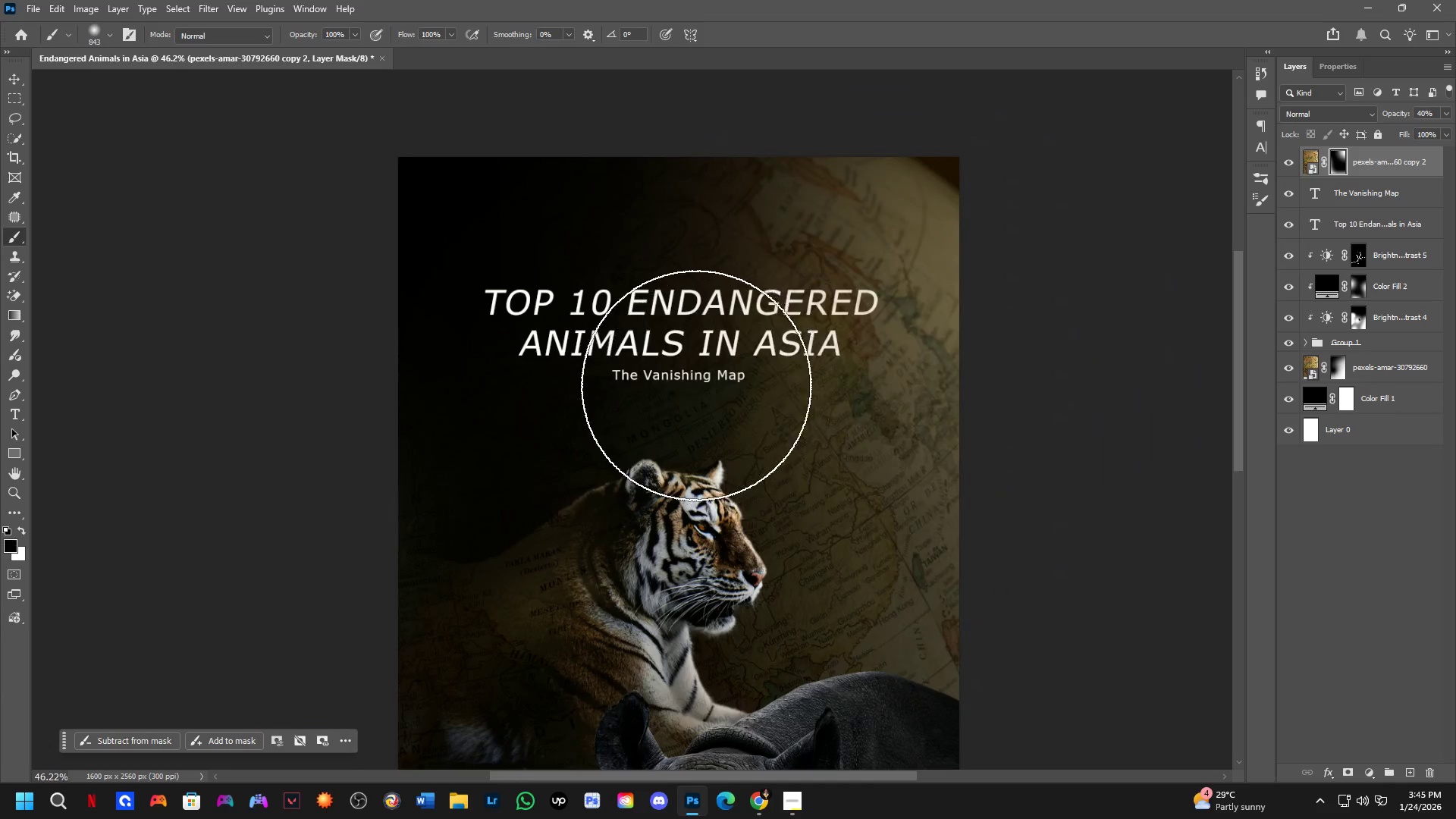 
left_click_drag(start_coordinate=[696, 384], to_coordinate=[487, 246])
 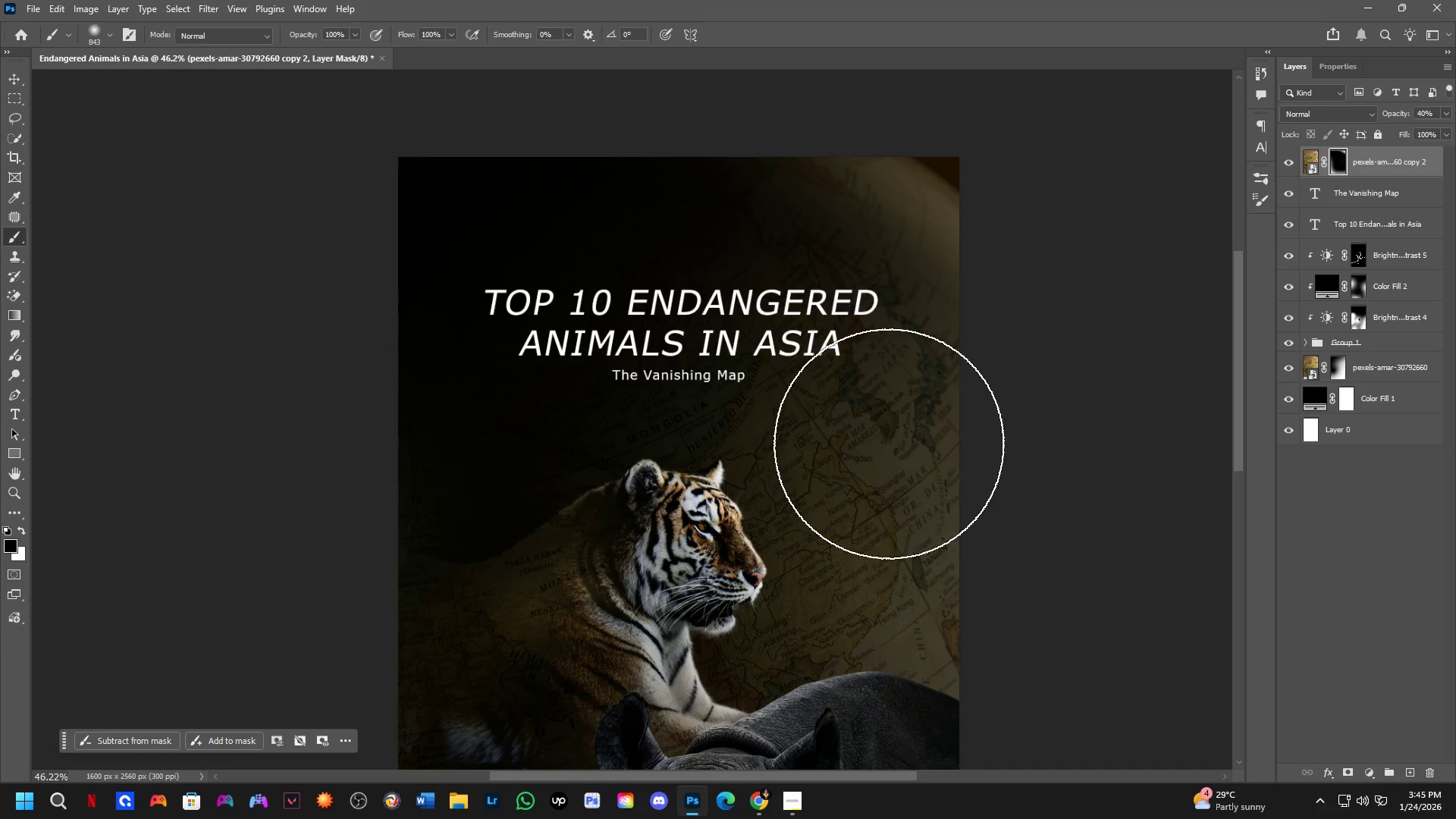 
hold_key(key=Space, duration=0.56)
 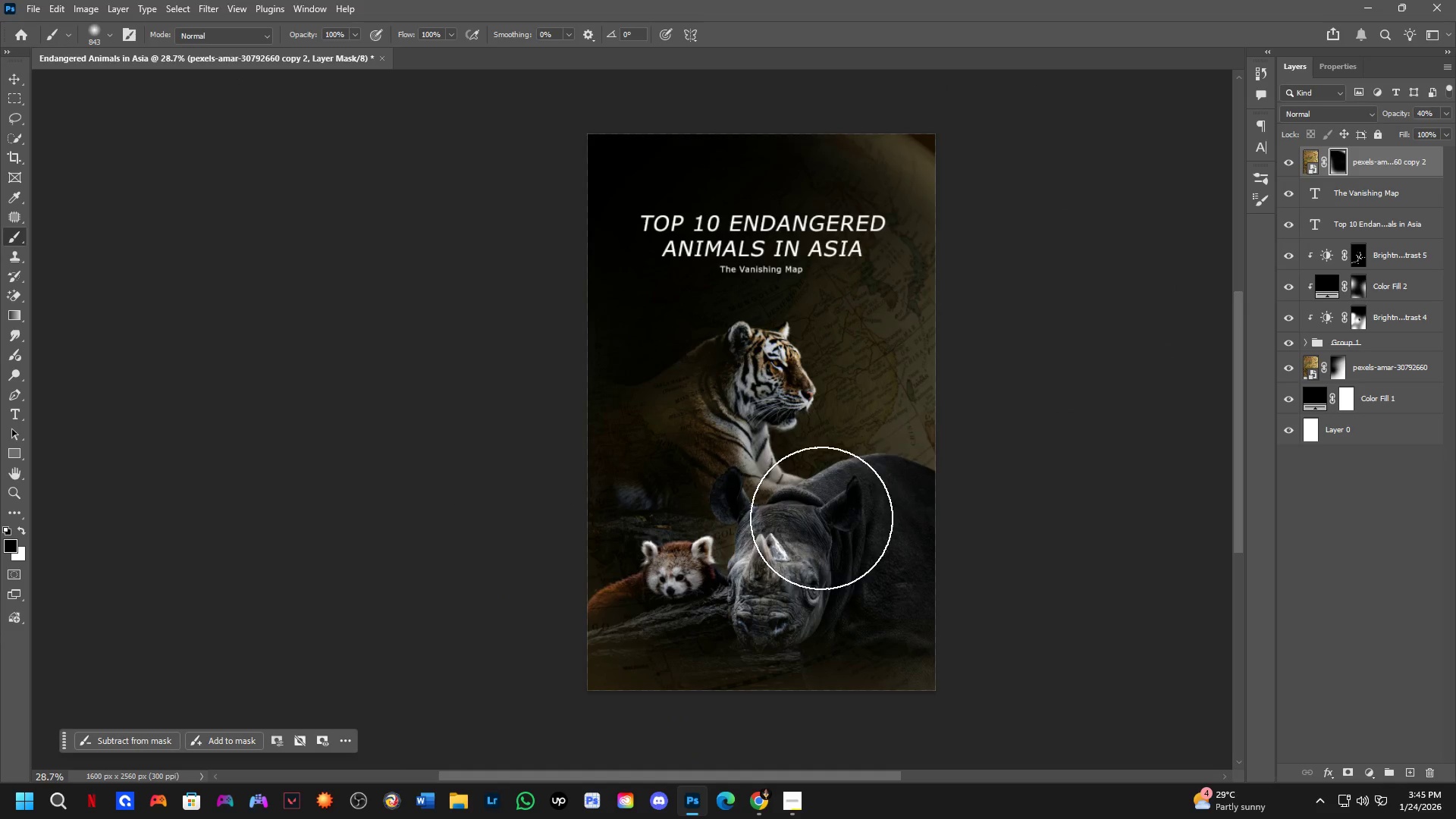 
left_click_drag(start_coordinate=[871, 520], to_coordinate=[907, 345])
 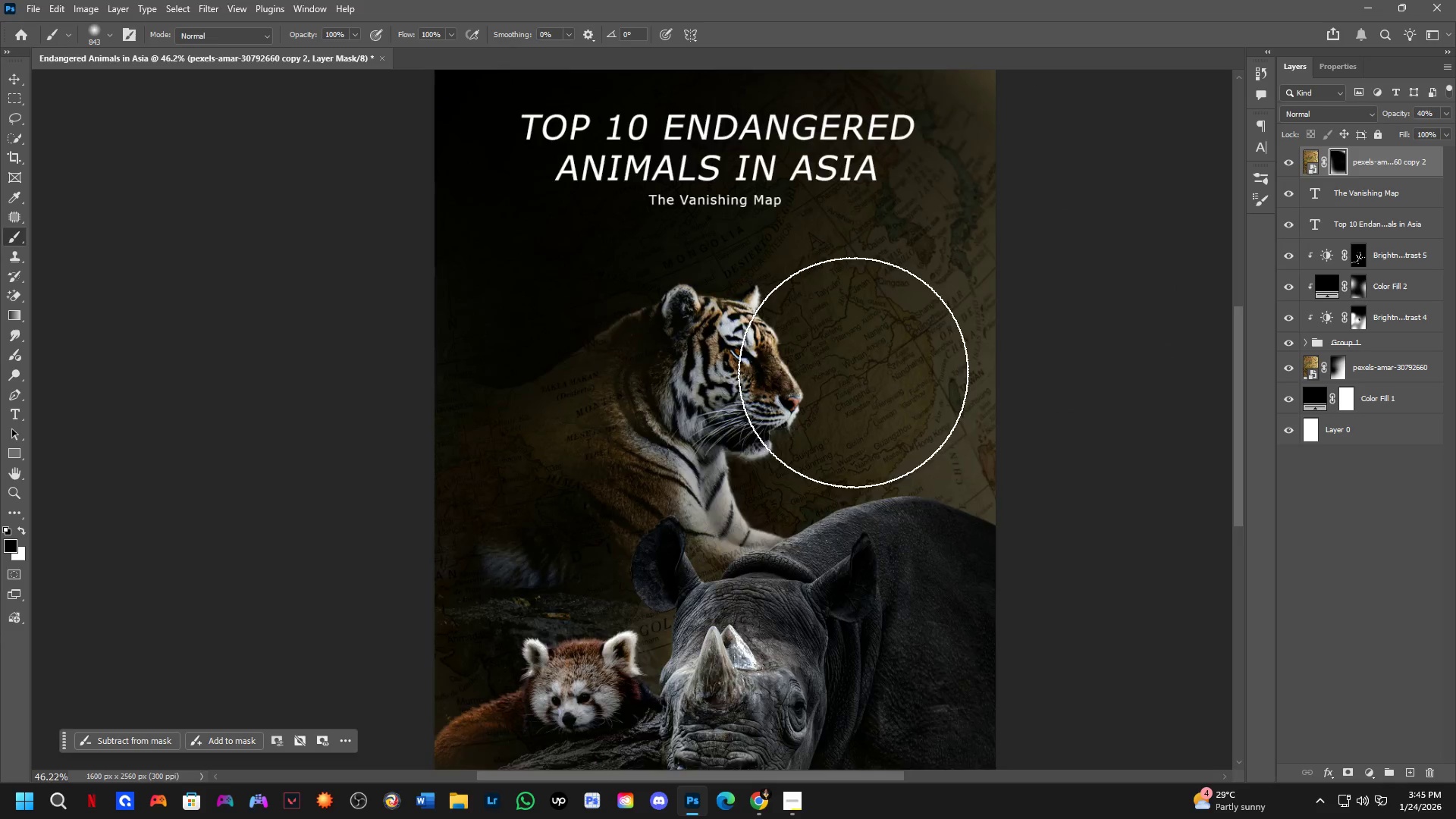 
scroll: coordinate [837, 383], scroll_direction: down, amount: 5.0
 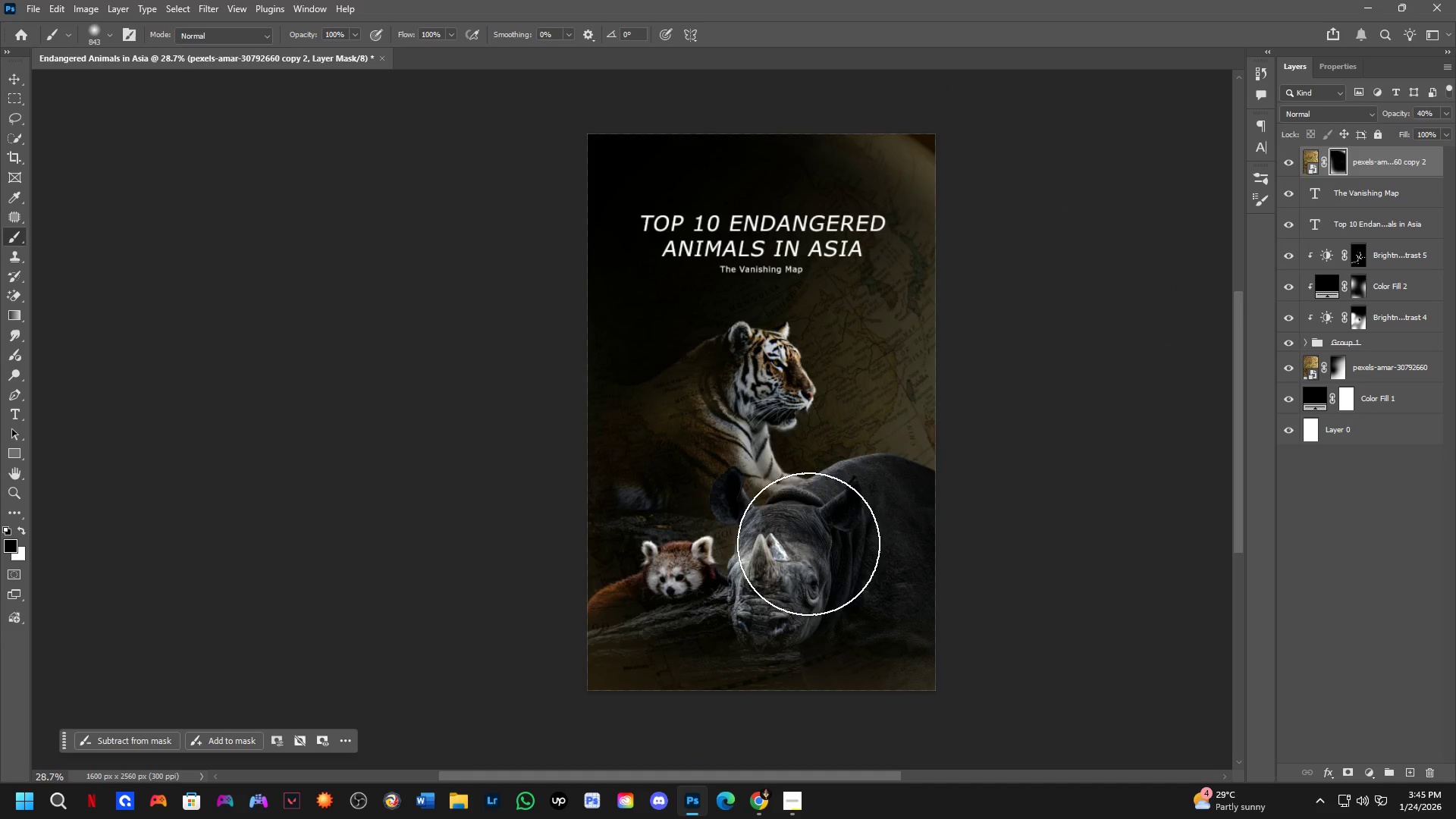 
key(Shift+ShiftLeft)
 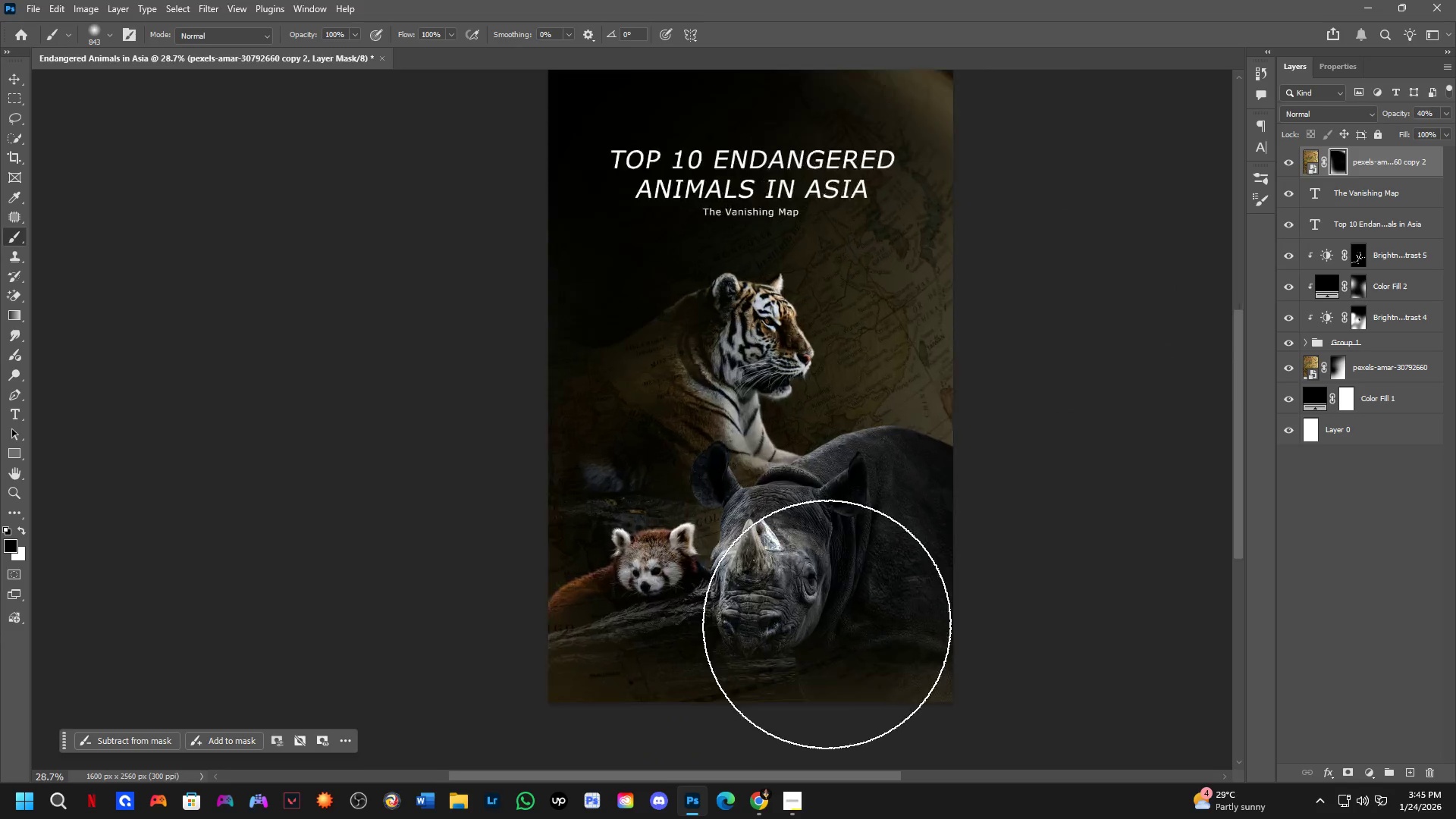 
scroll: coordinate [827, 626], scroll_direction: up, amount: 3.0
 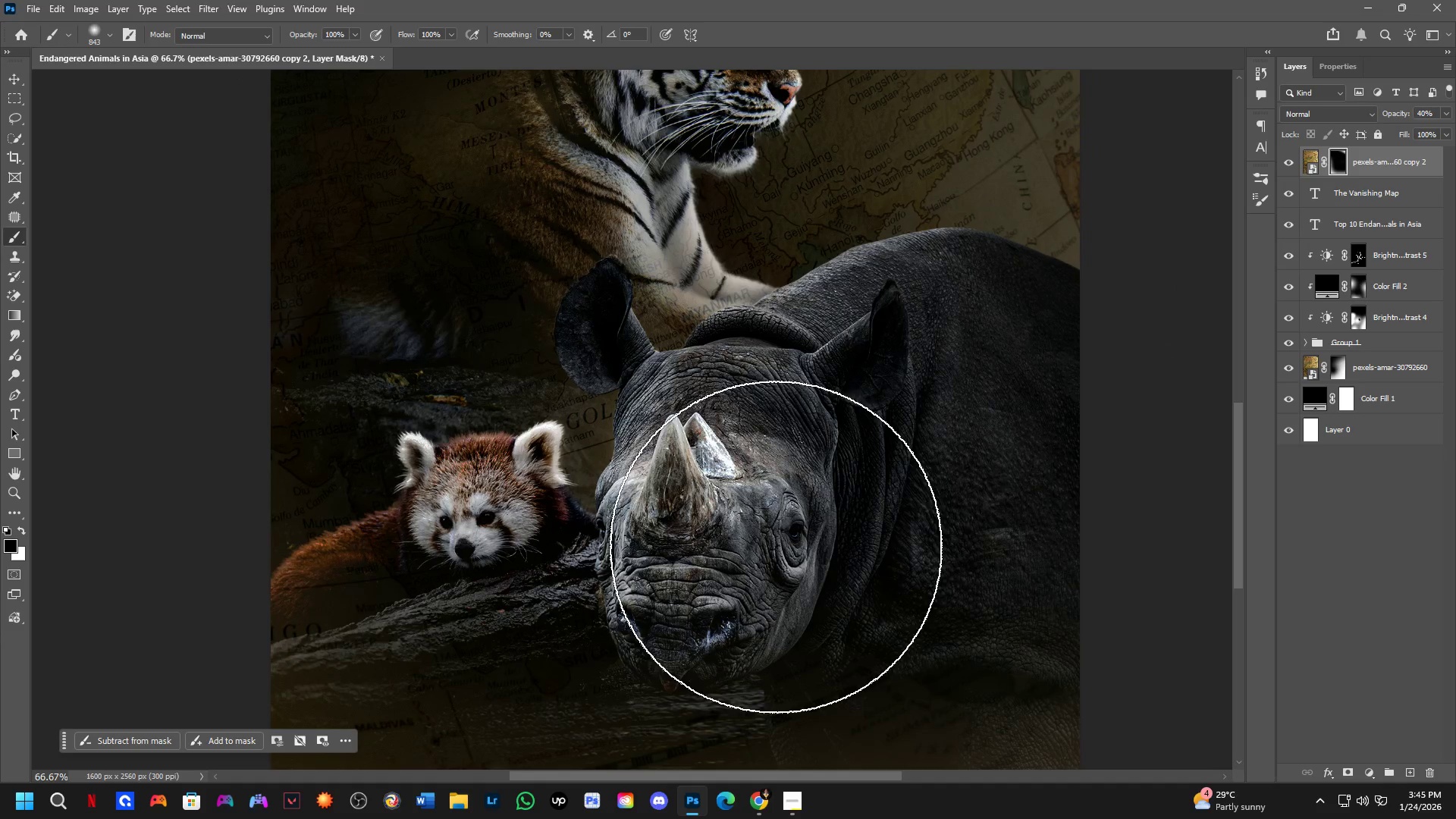 
hold_key(key=Space, duration=0.58)
 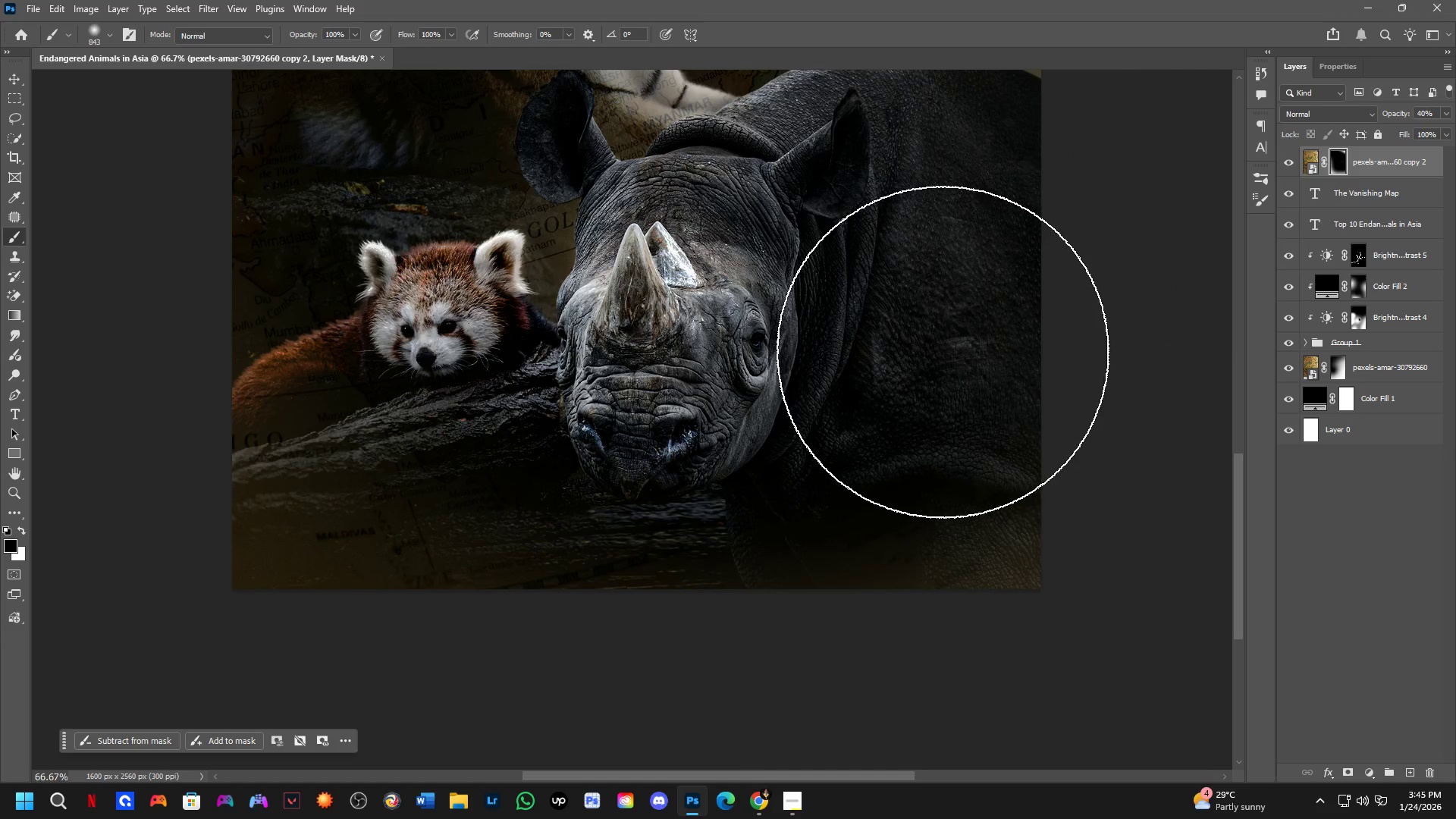 
left_click_drag(start_coordinate=[798, 570], to_coordinate=[759, 378])
 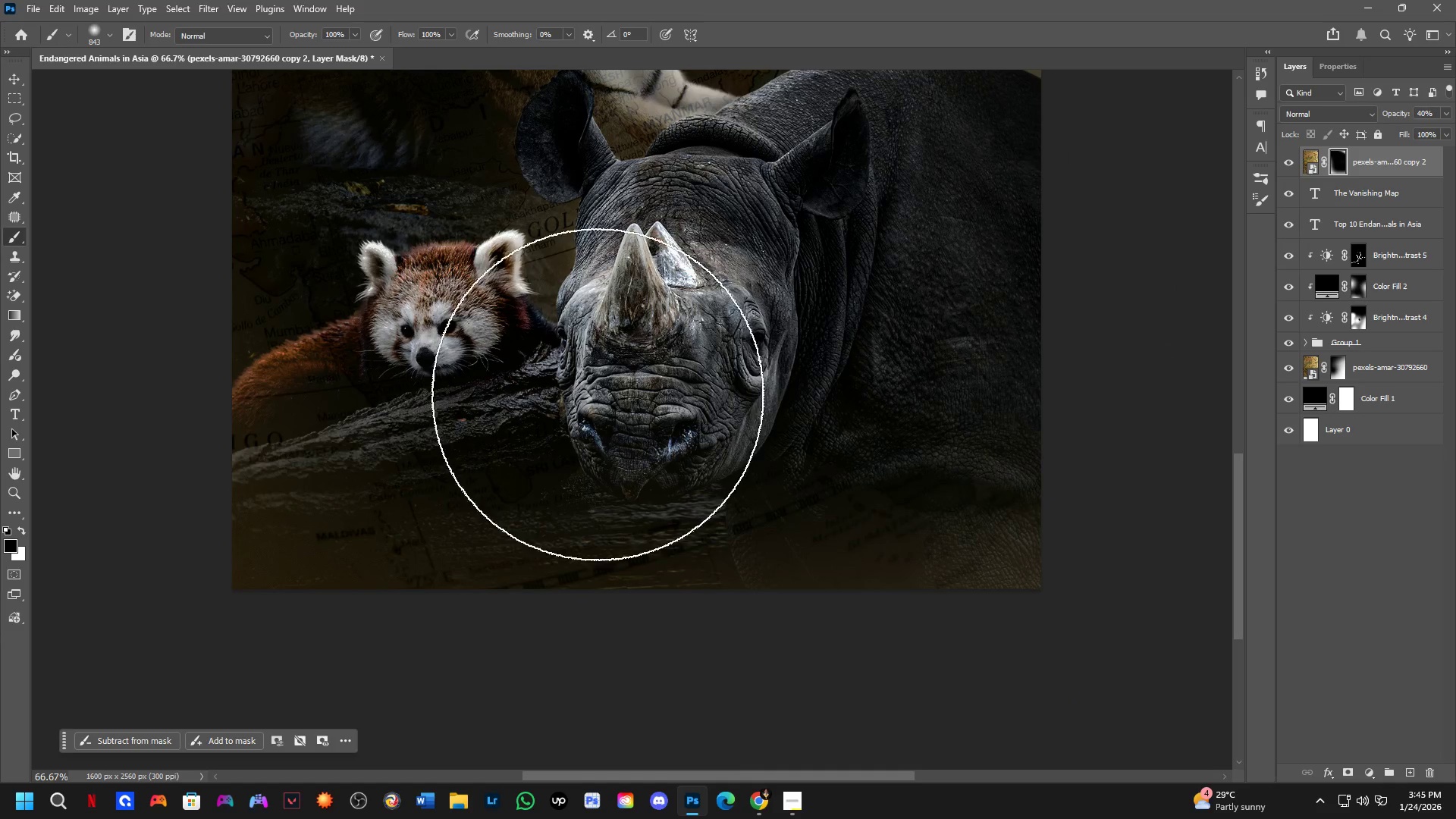 
left_click_drag(start_coordinate=[607, 403], to_coordinate=[943, 352])
 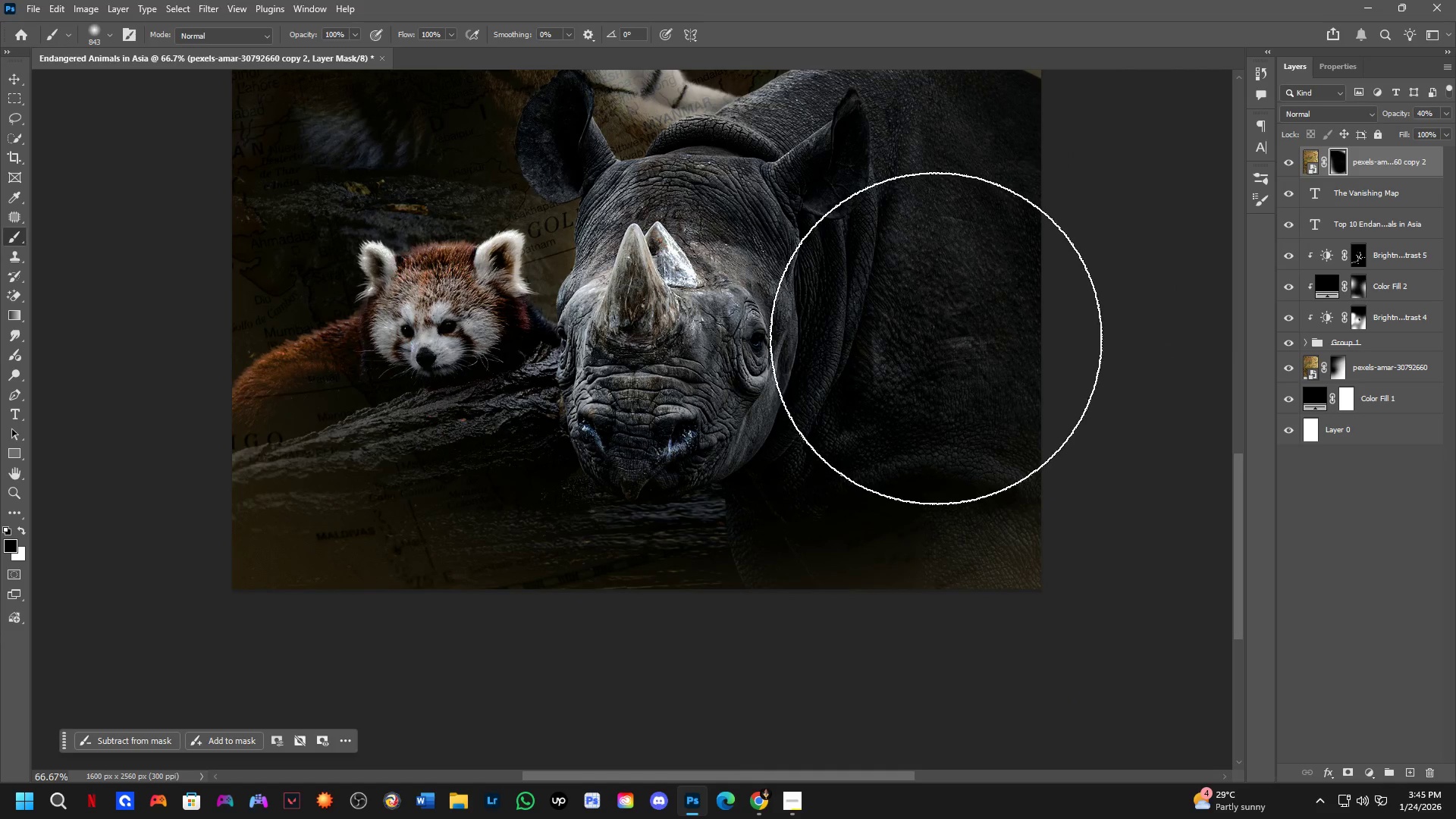 
key(Control+ControlLeft)
 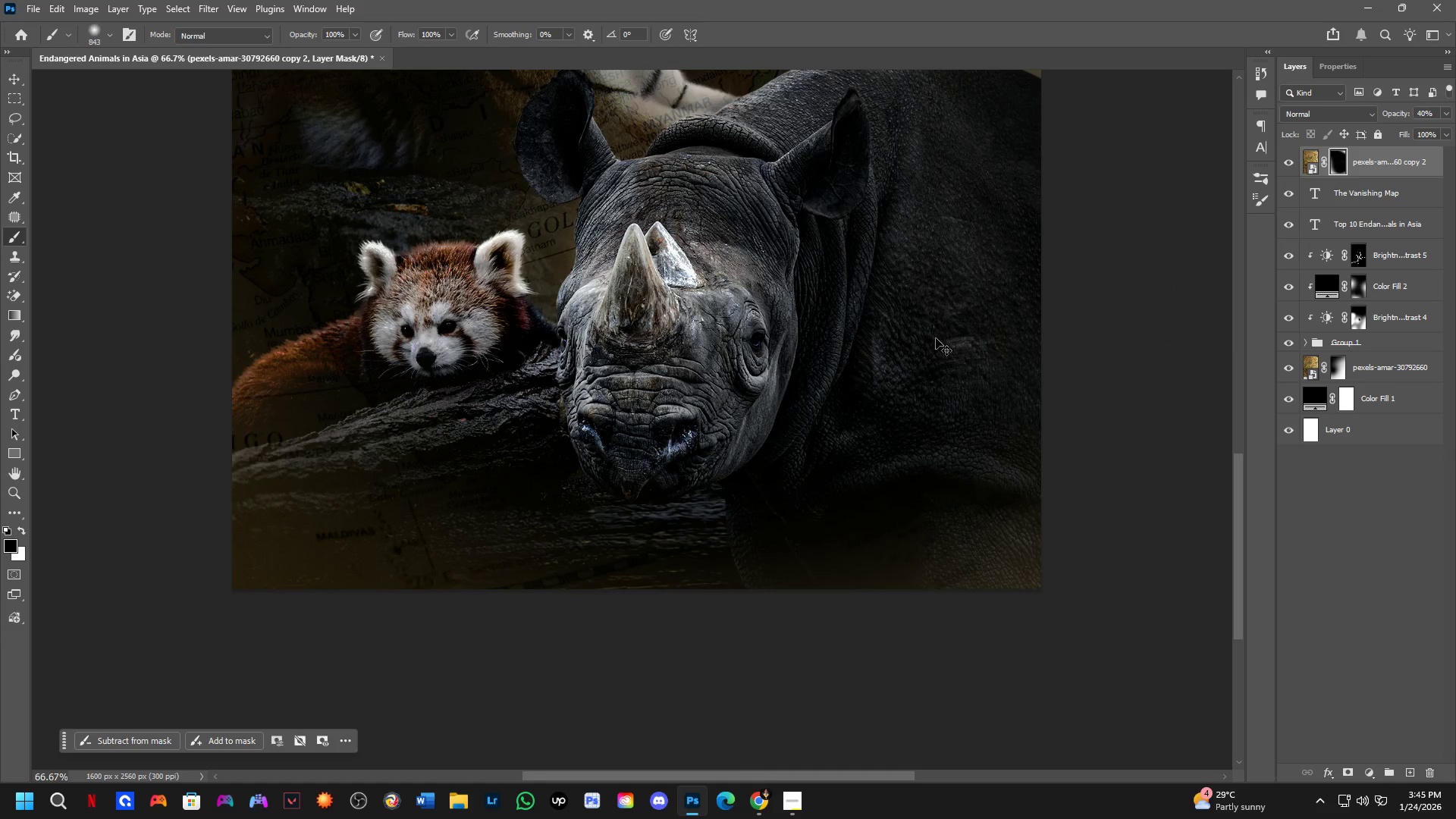 
key(Control+Z)
 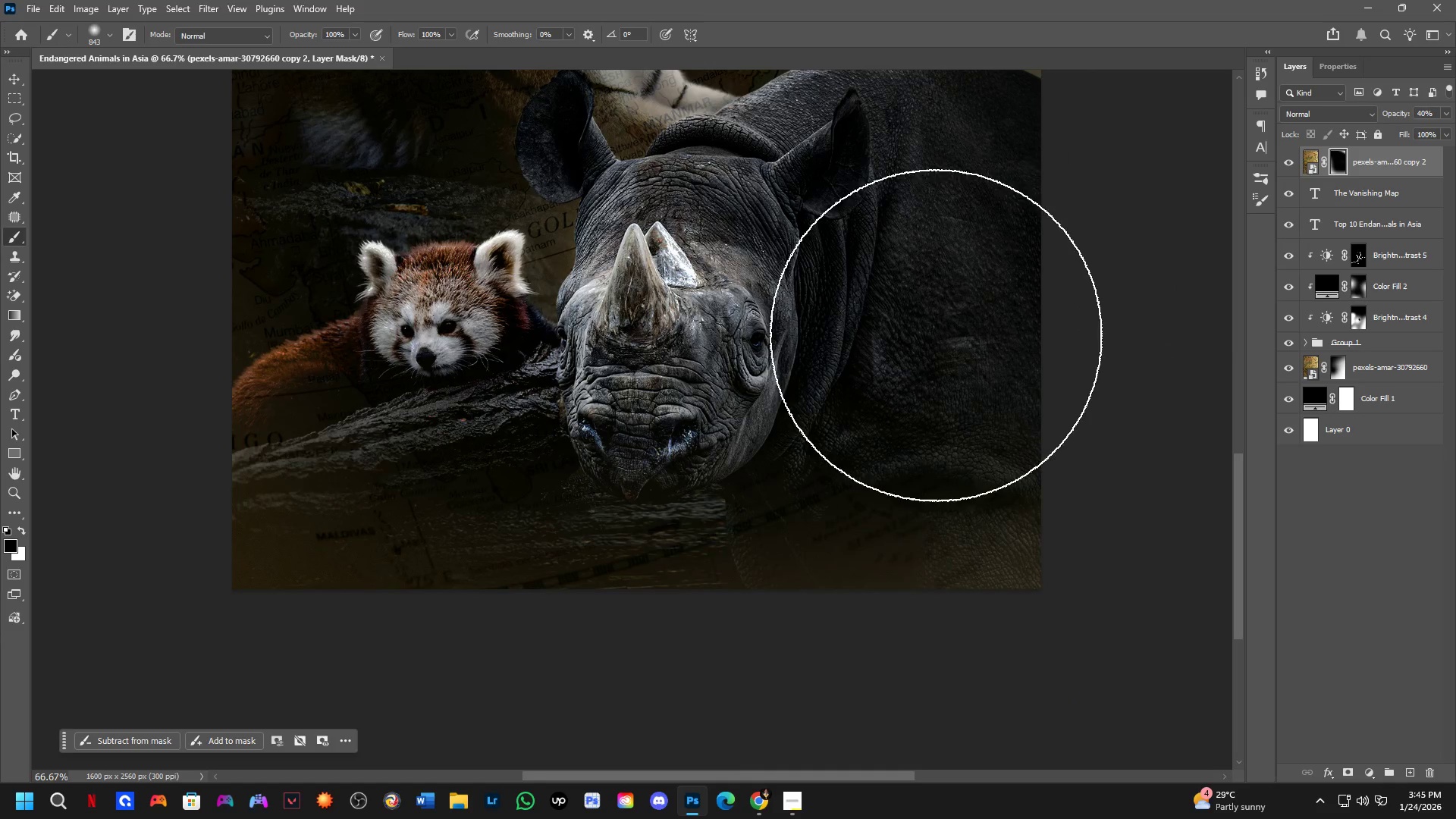 
left_click_drag(start_coordinate=[936, 335], to_coordinate=[582, 391])
 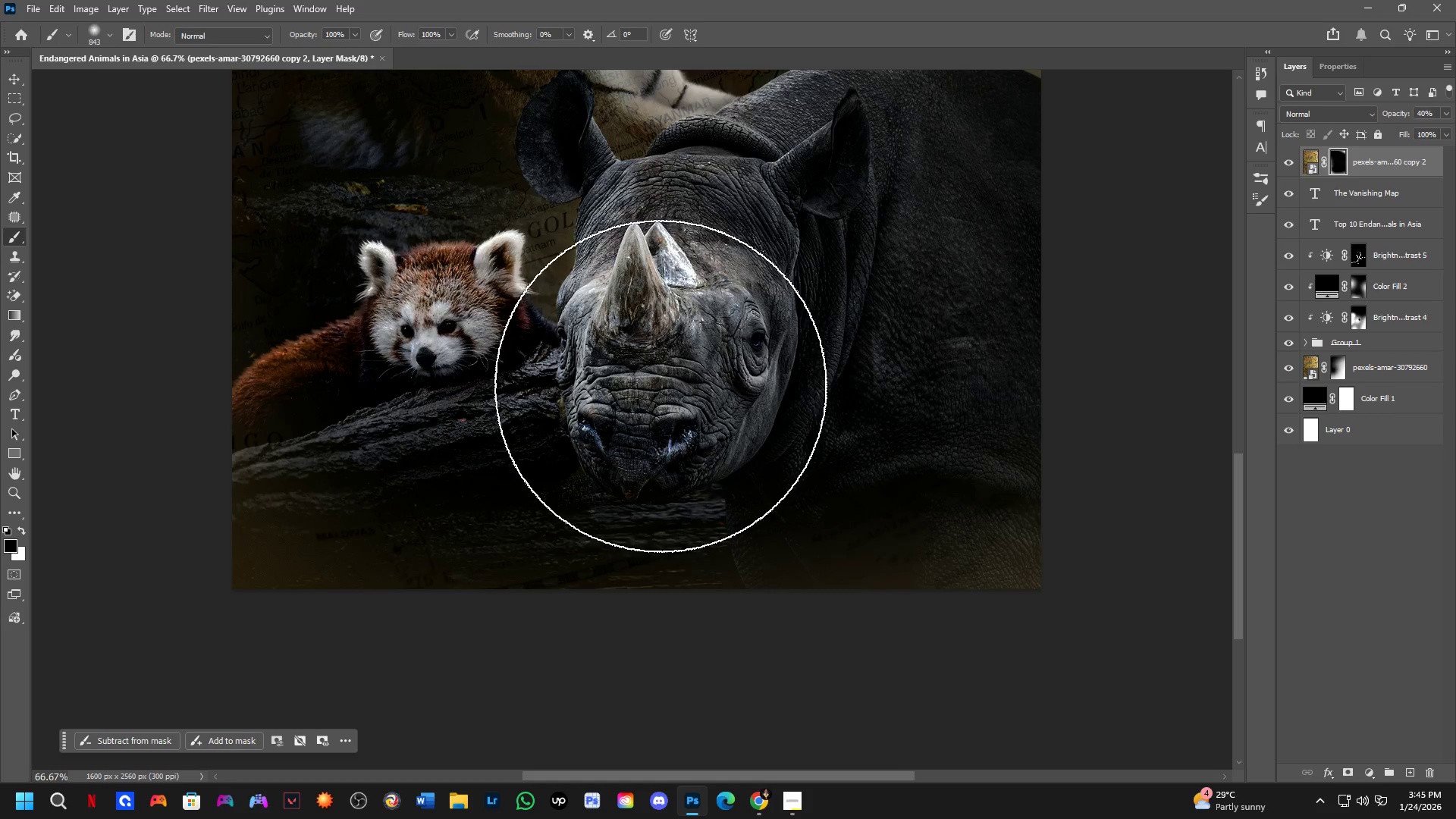 
hold_key(key=Space, duration=0.55)
 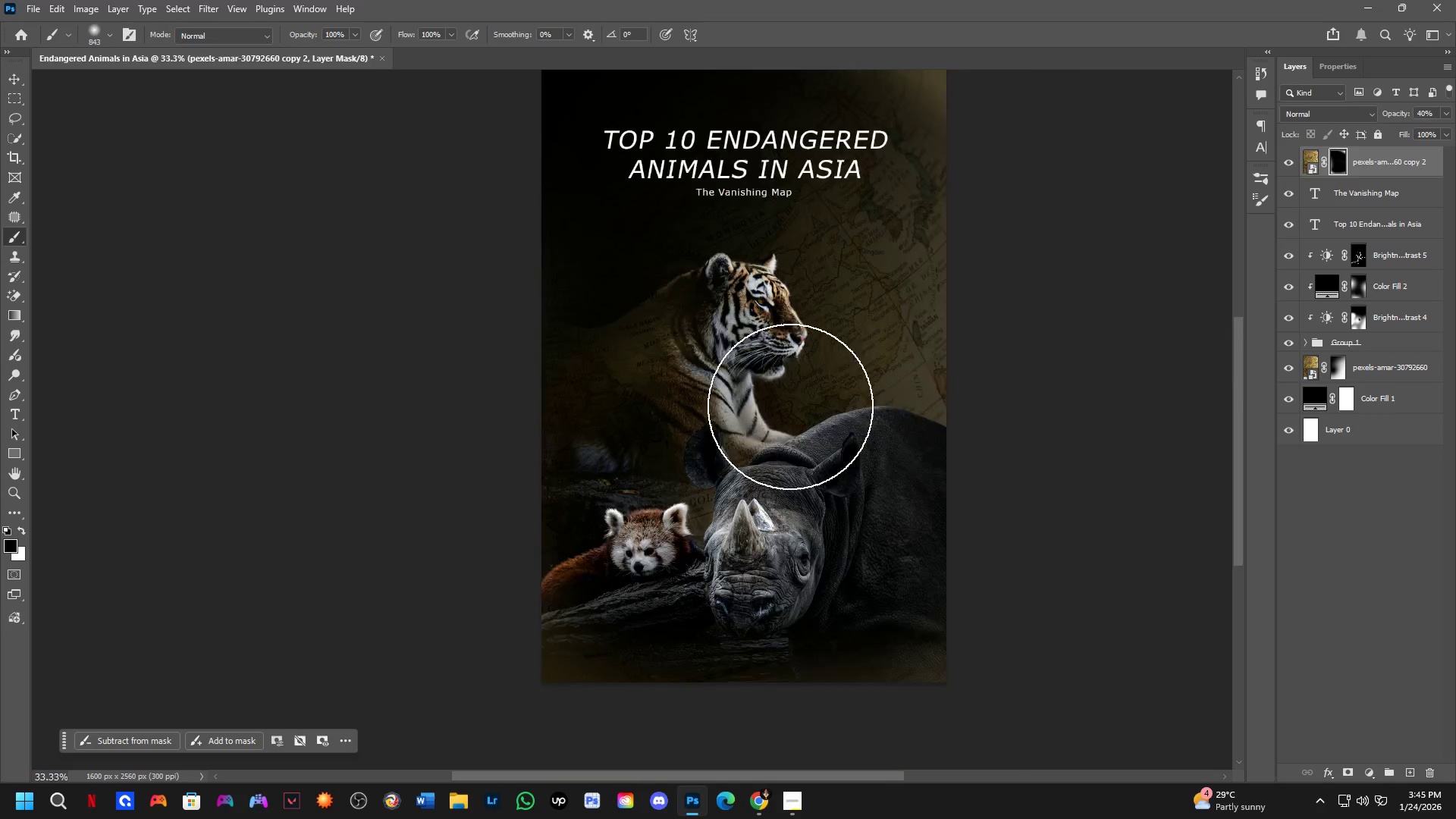 
scroll: coordinate [664, 390], scroll_direction: down, amount: 3.0
 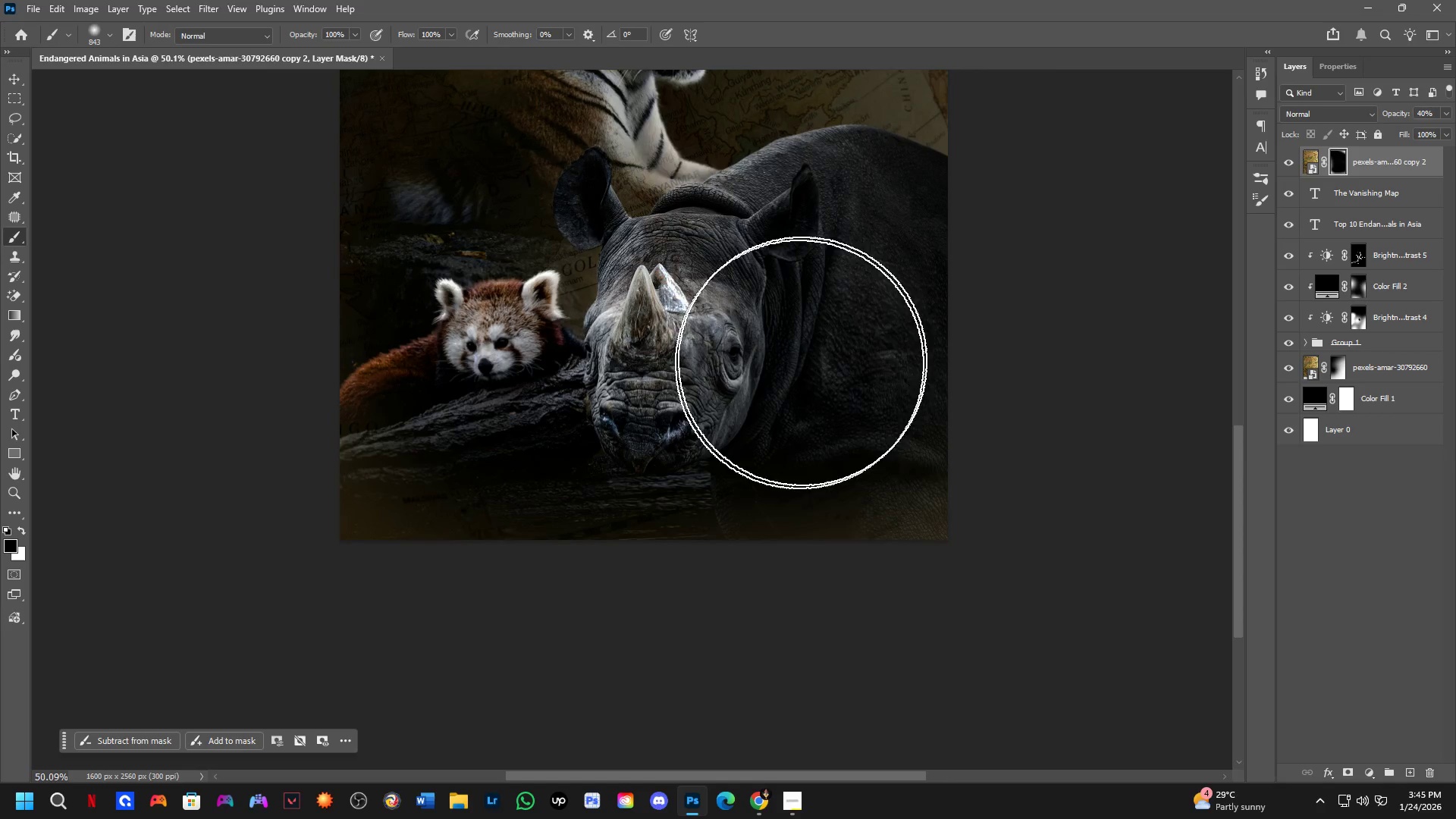 
left_click_drag(start_coordinate=[836, 312], to_coordinate=[913, 594])
 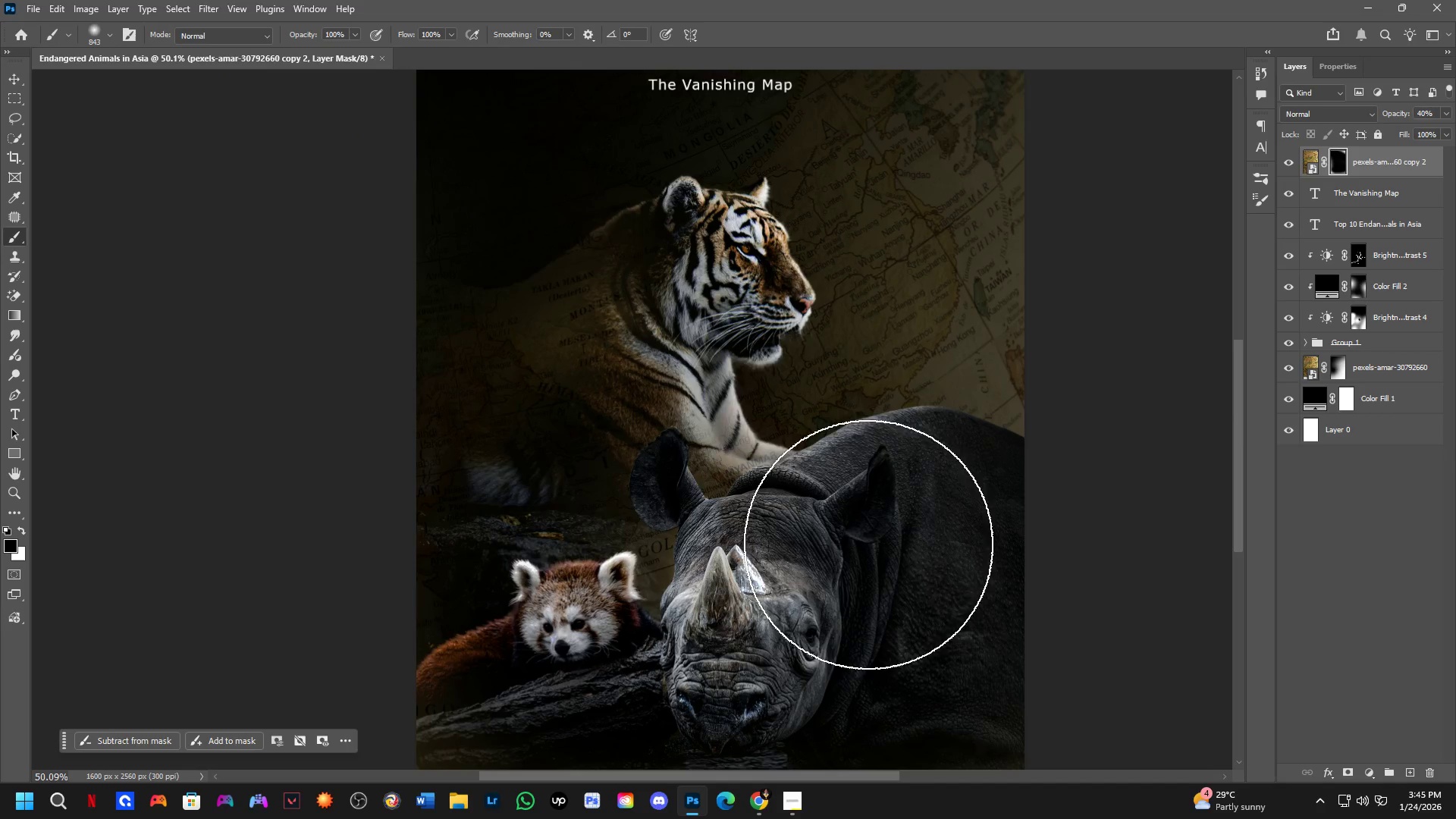 
hold_key(key=Space, duration=1.45)
 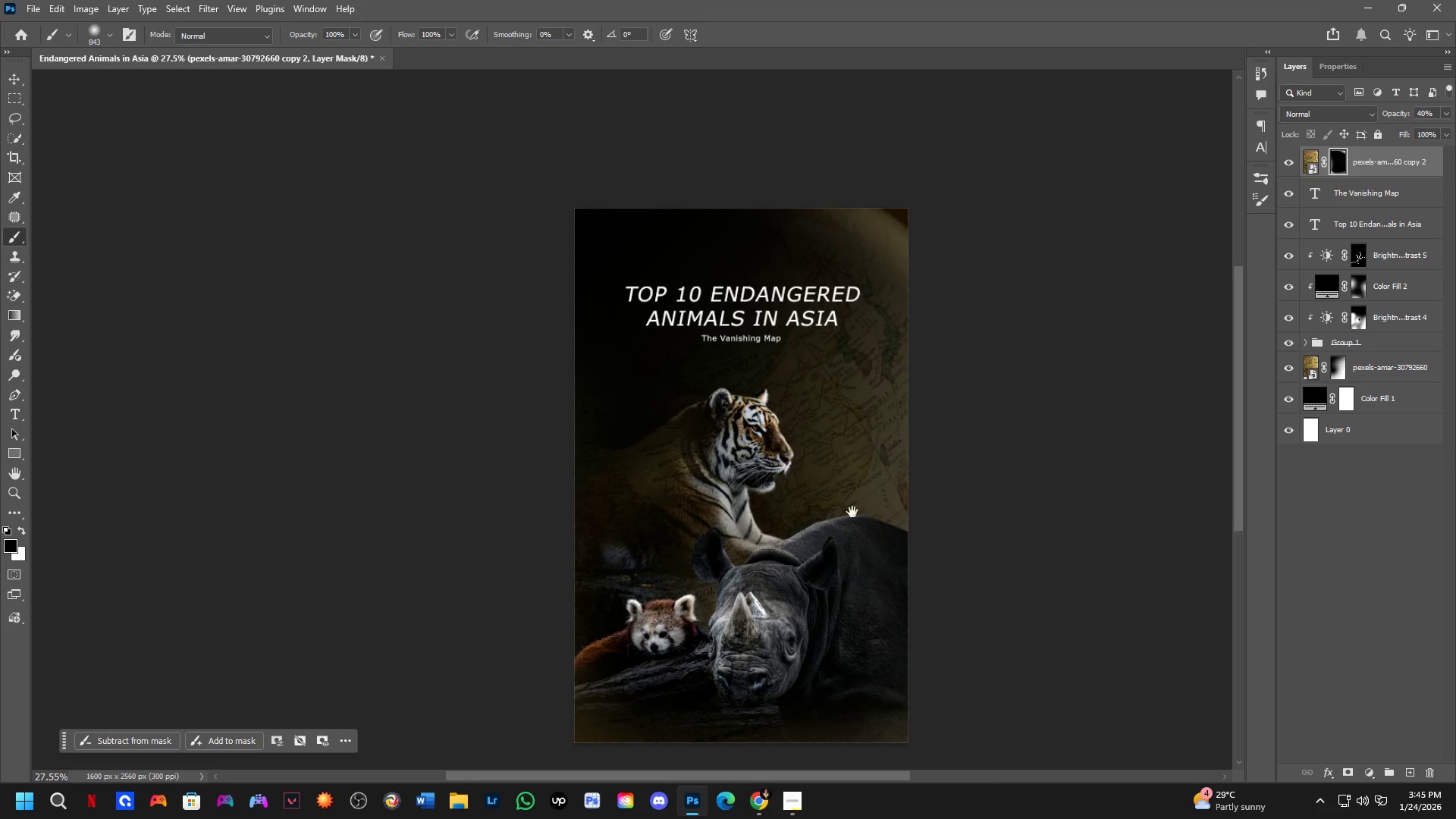 
key(Shift+ShiftLeft)
 